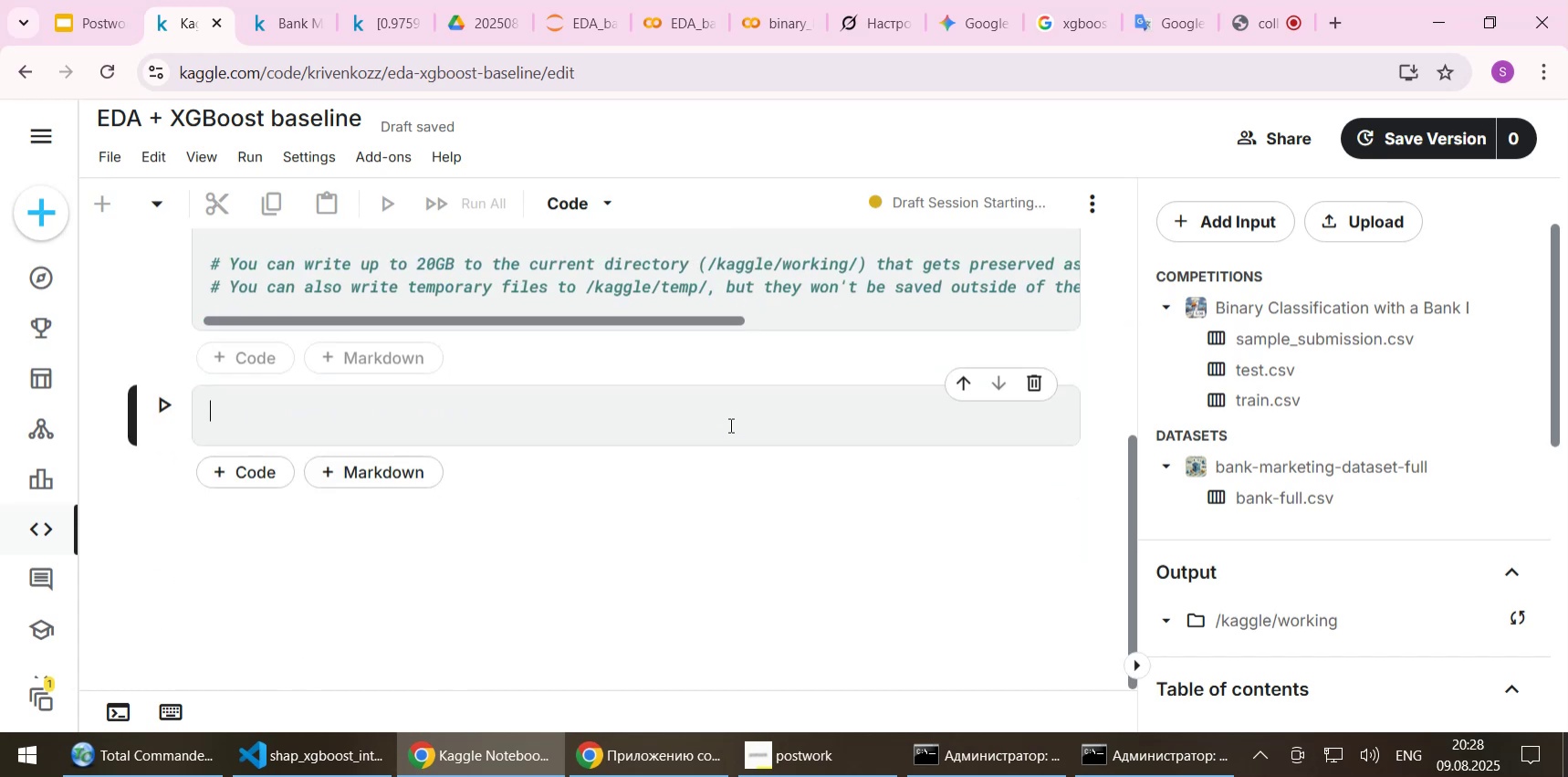 
scroll: coordinate [729, 425], scroll_direction: up, amount: 4.0
 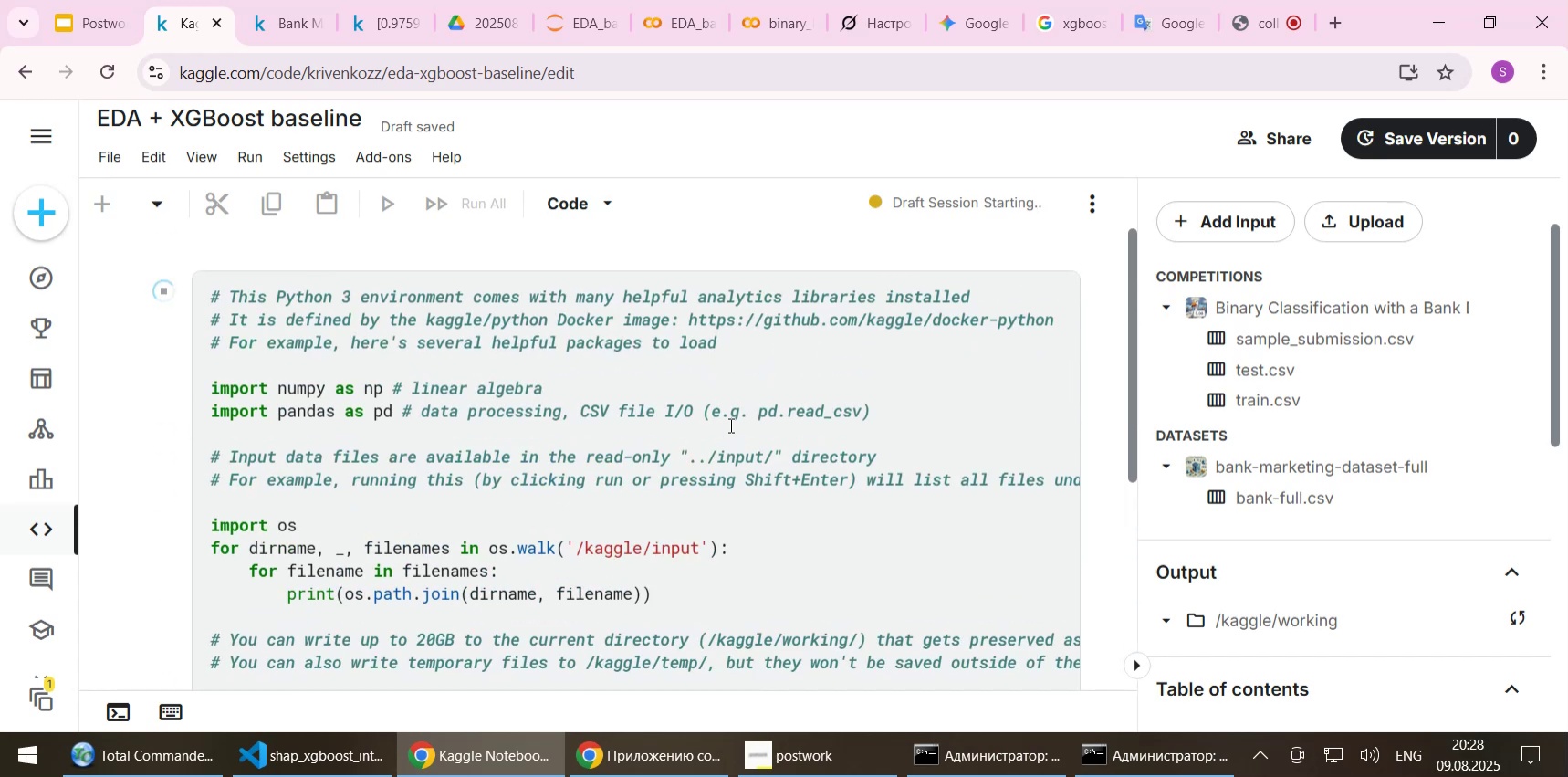 
scroll: coordinate [728, 428], scroll_direction: down, amount: 2.0
 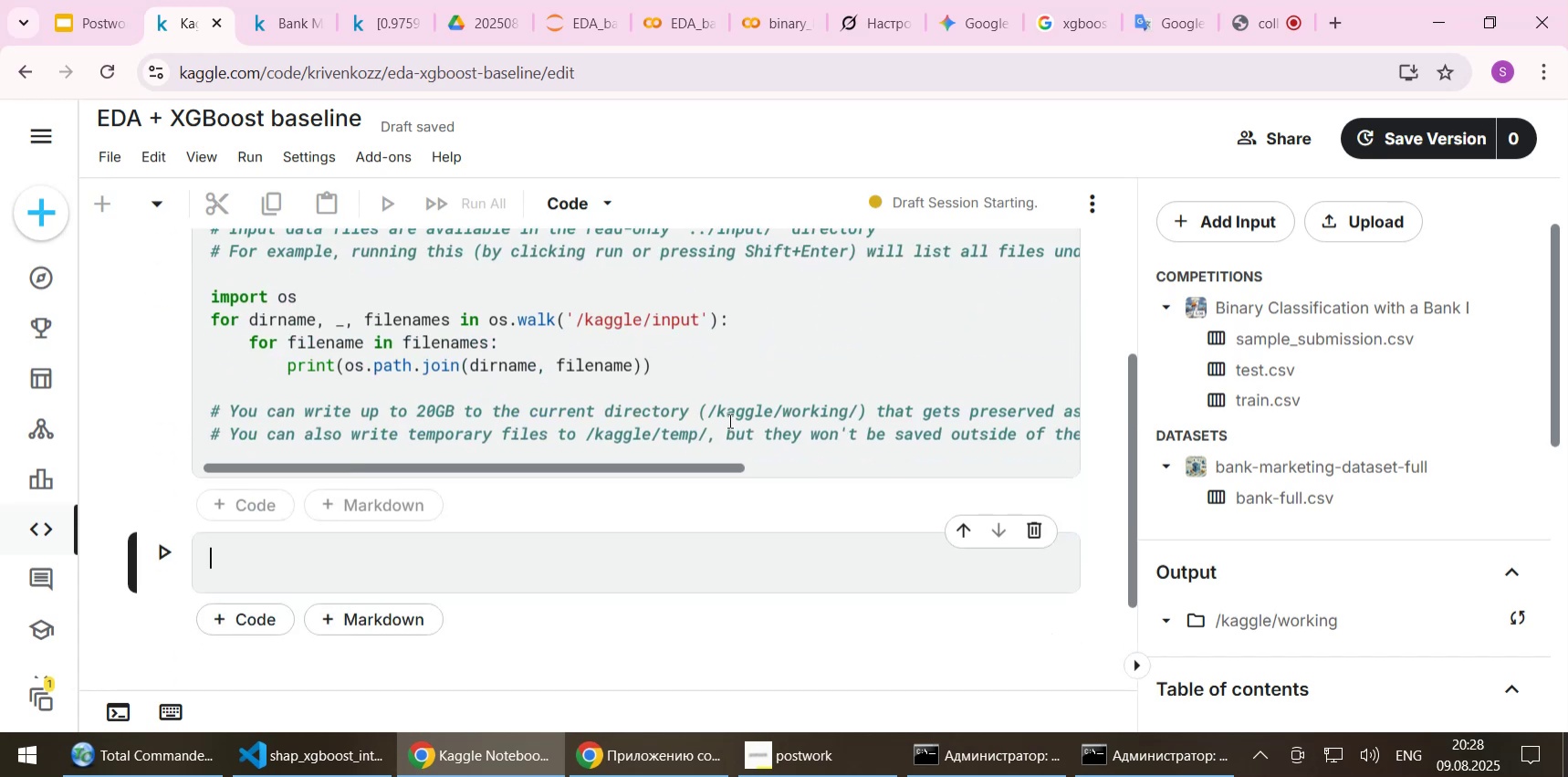 
scroll: coordinate [700, 486], scroll_direction: up, amount: 4.0
 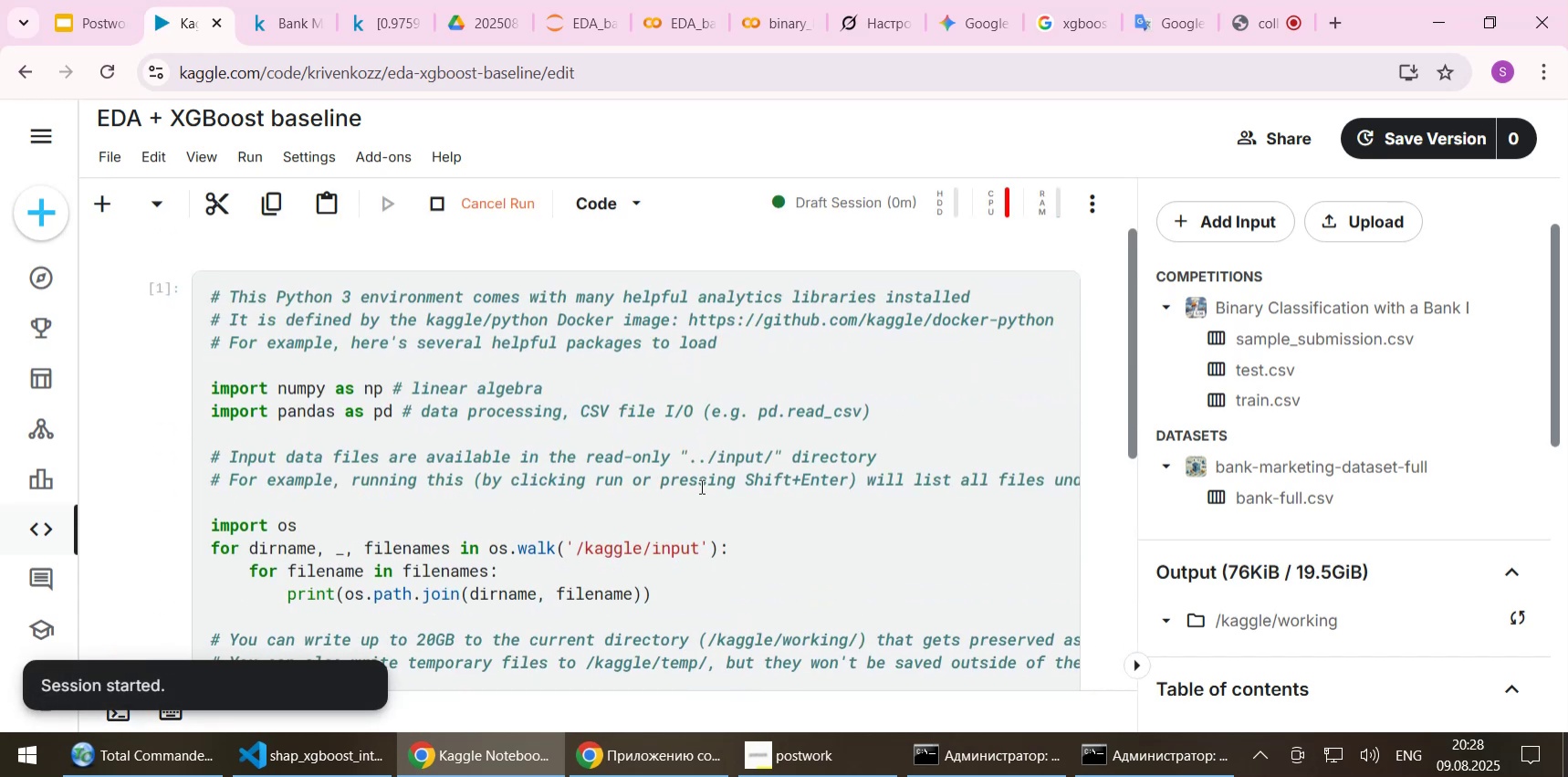 
scroll: coordinate [700, 486], scroll_direction: down, amount: 3.0
 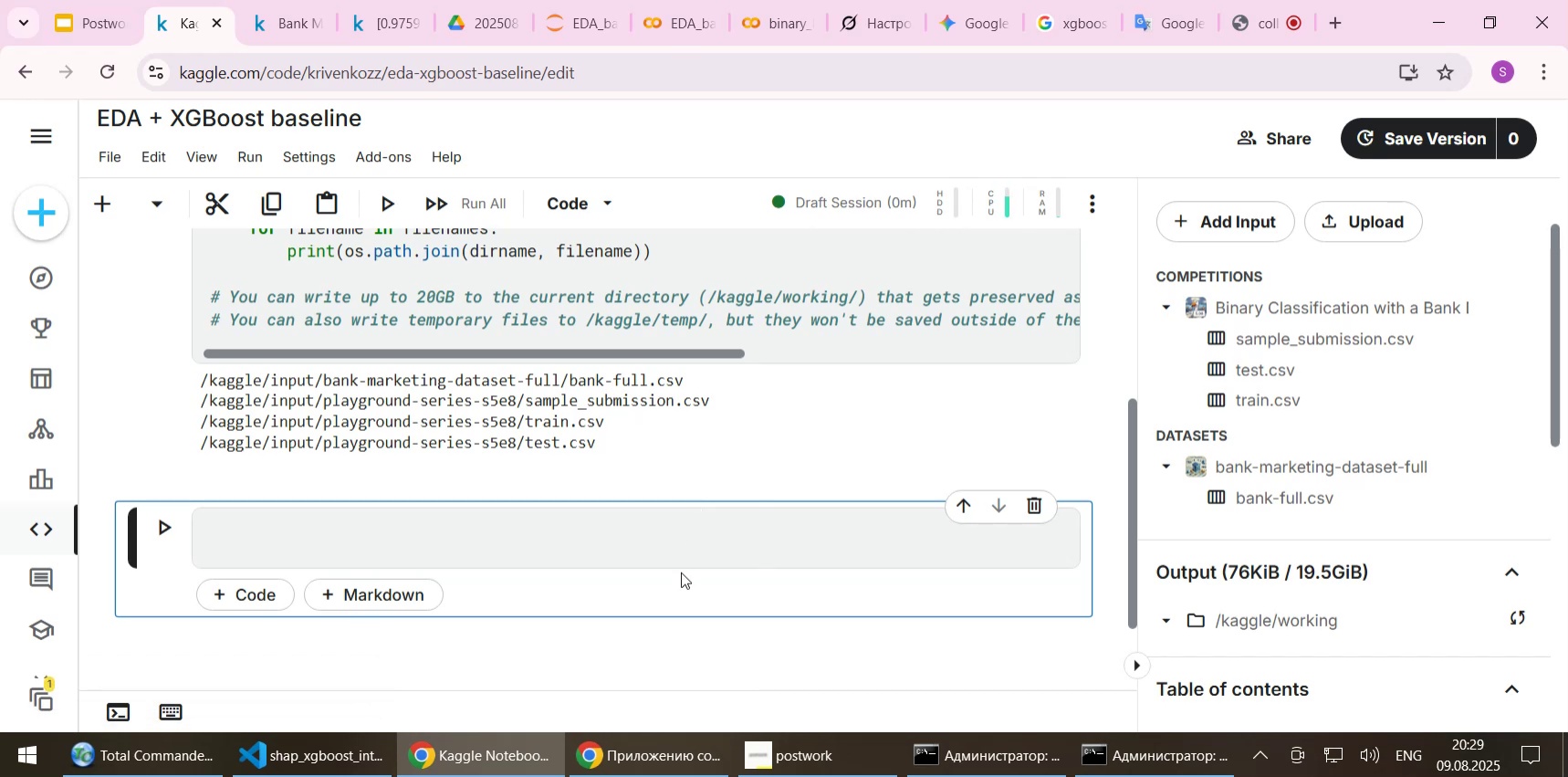 
wait(6.74)
 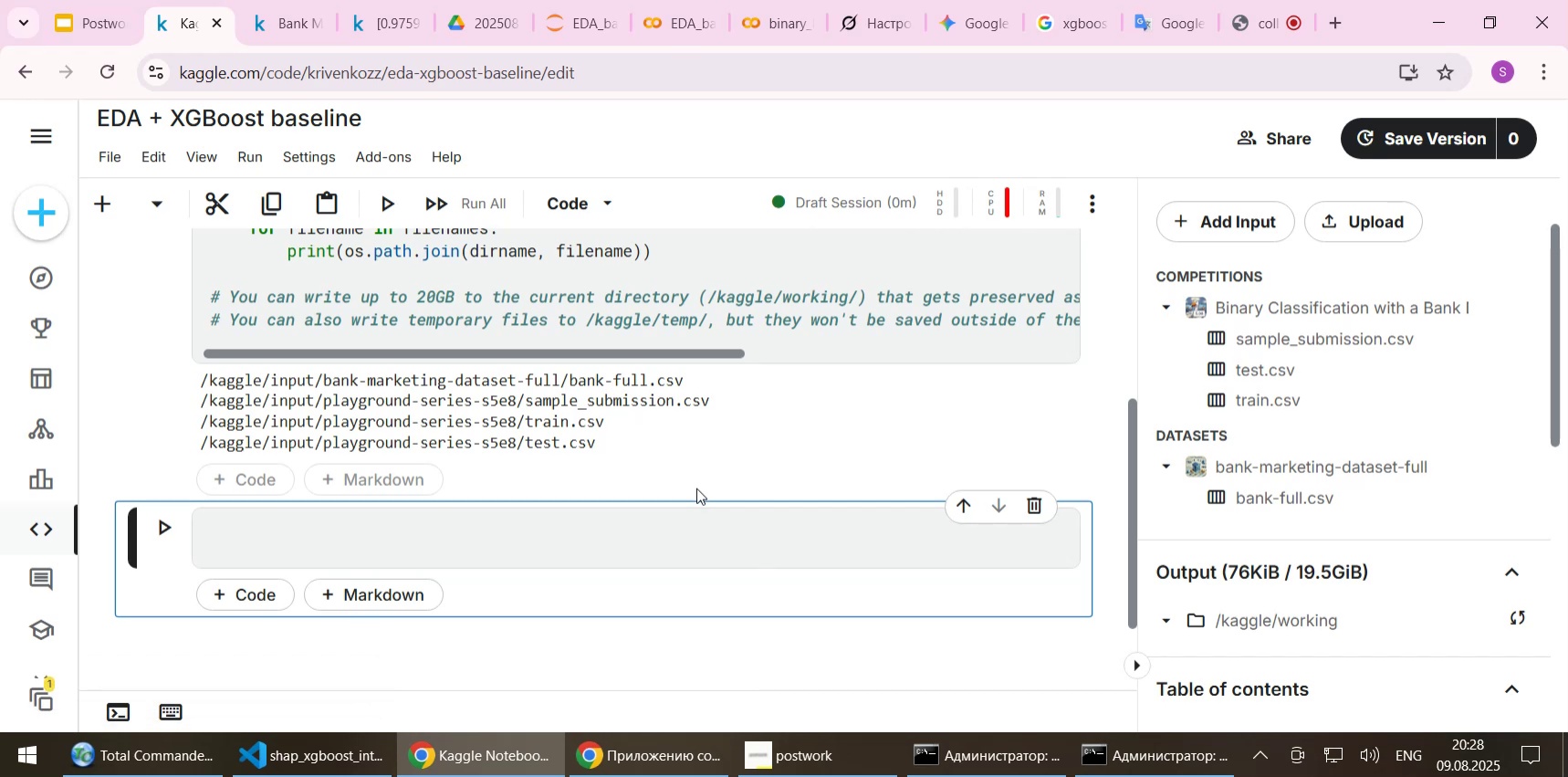 
scroll: coordinate [507, 351], scroll_direction: up, amount: 9.0
 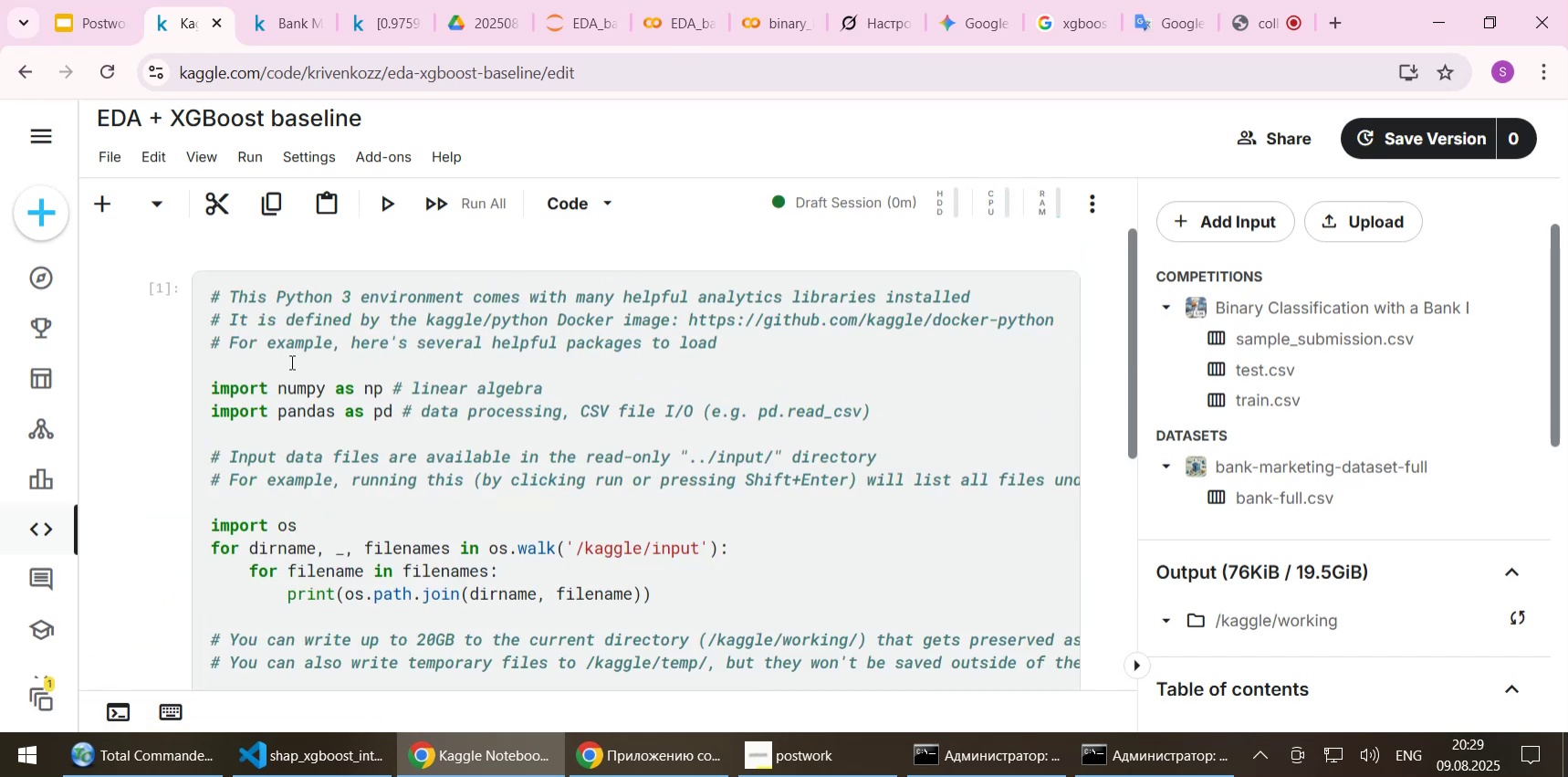 
scroll: coordinate [313, 374], scroll_direction: down, amount: 1.0
 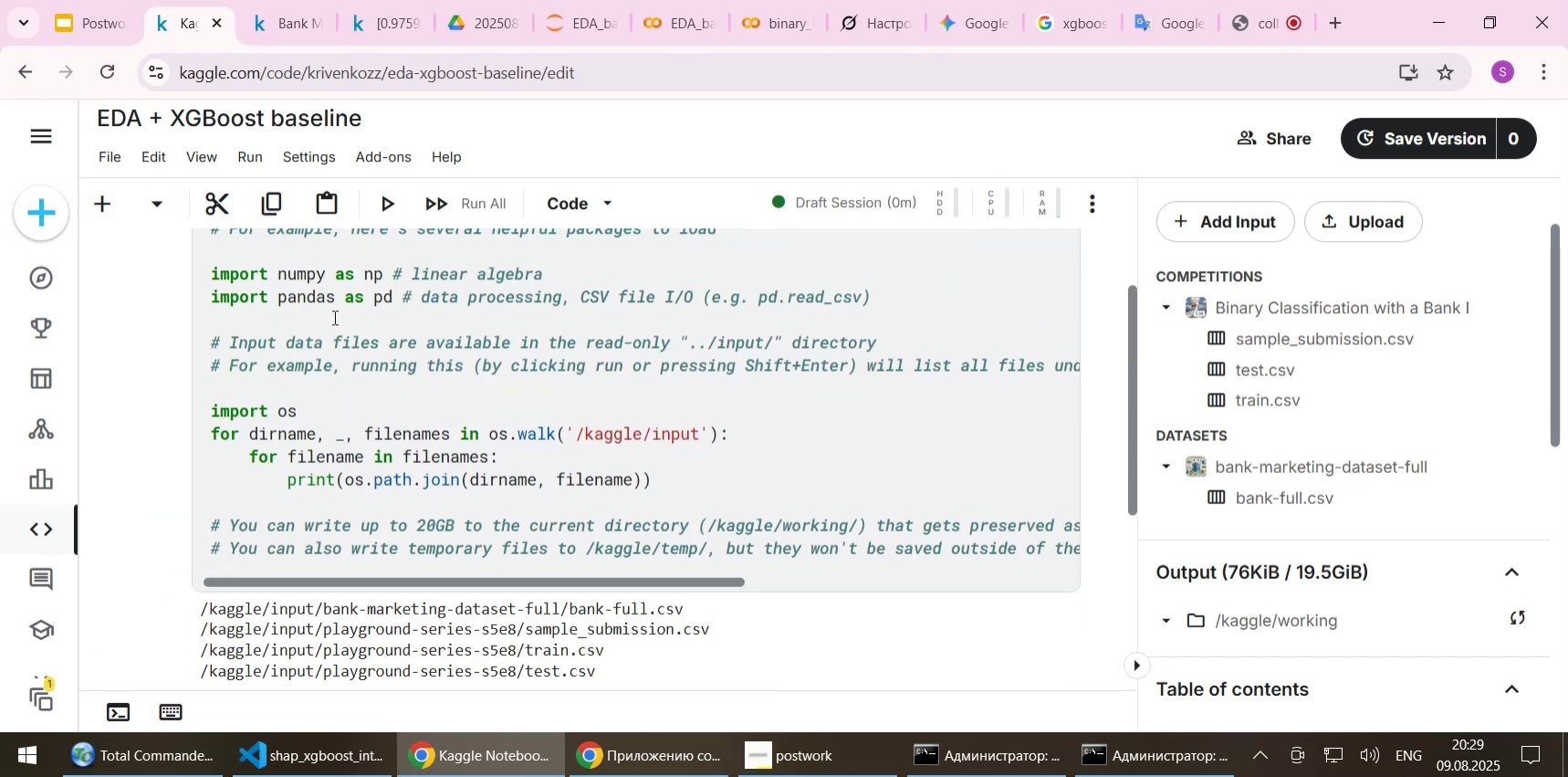 
left_click([333, 317])
 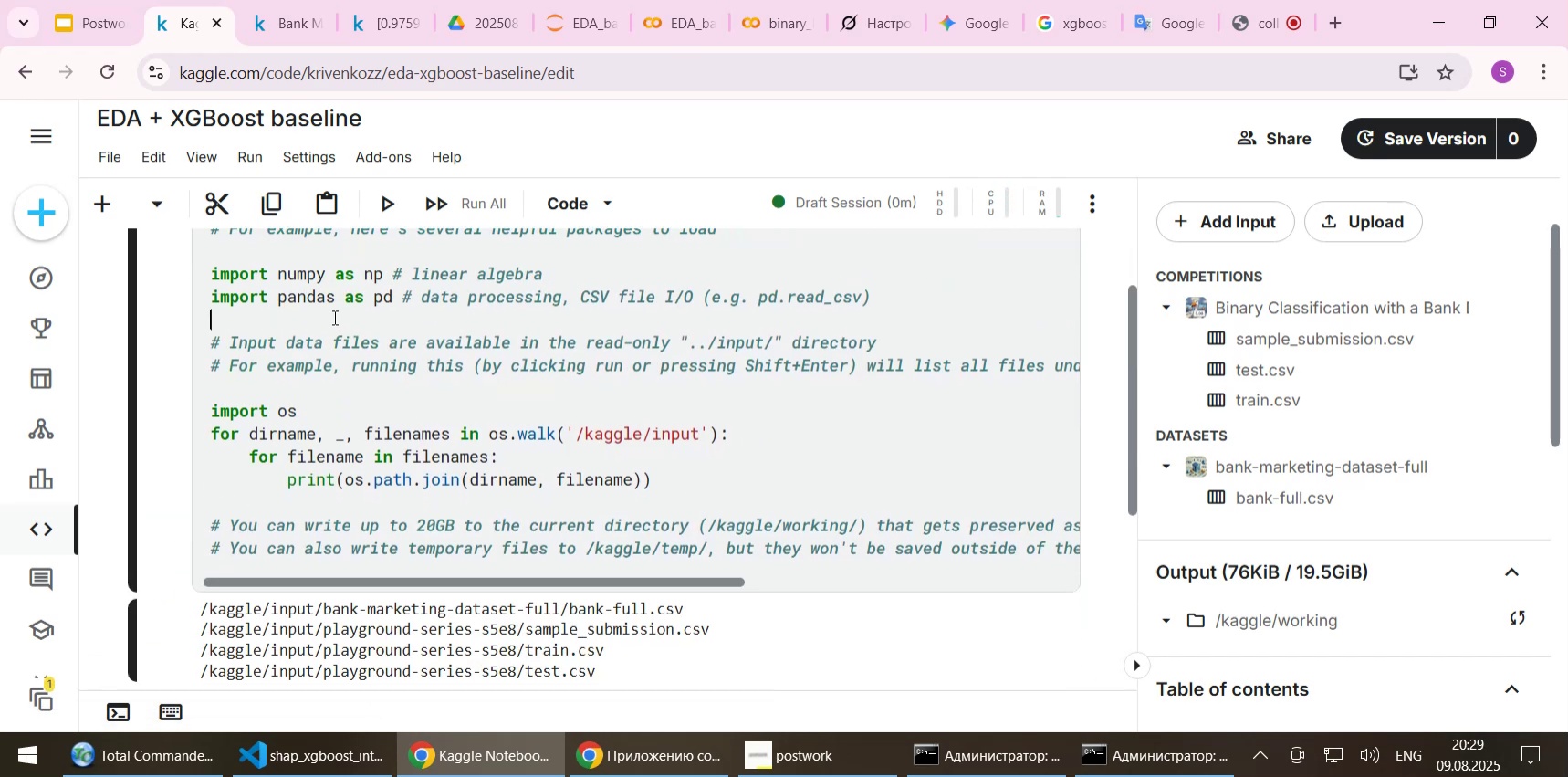 
key(Control+A)
 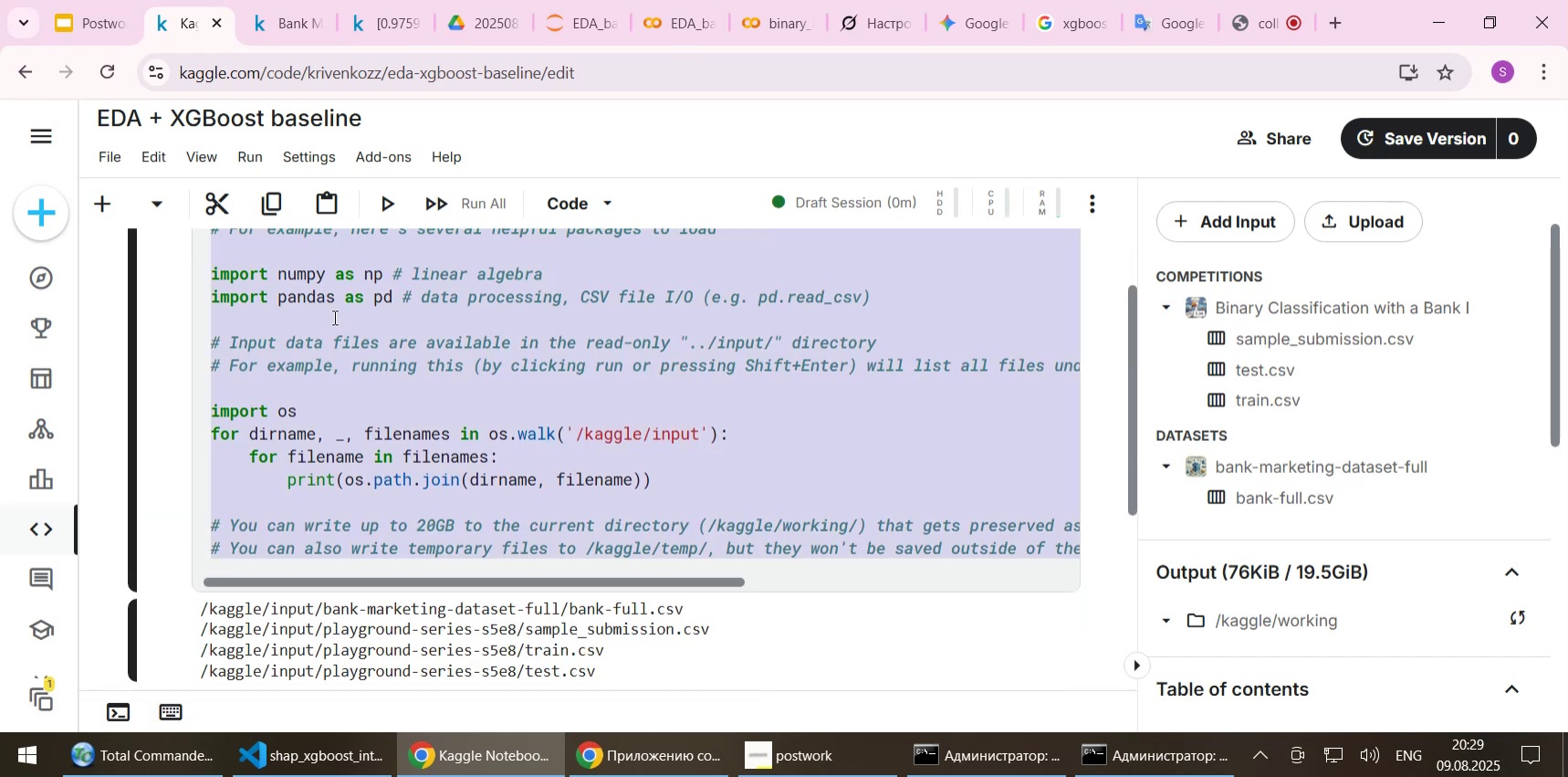 
key(Control+ControlLeft)
 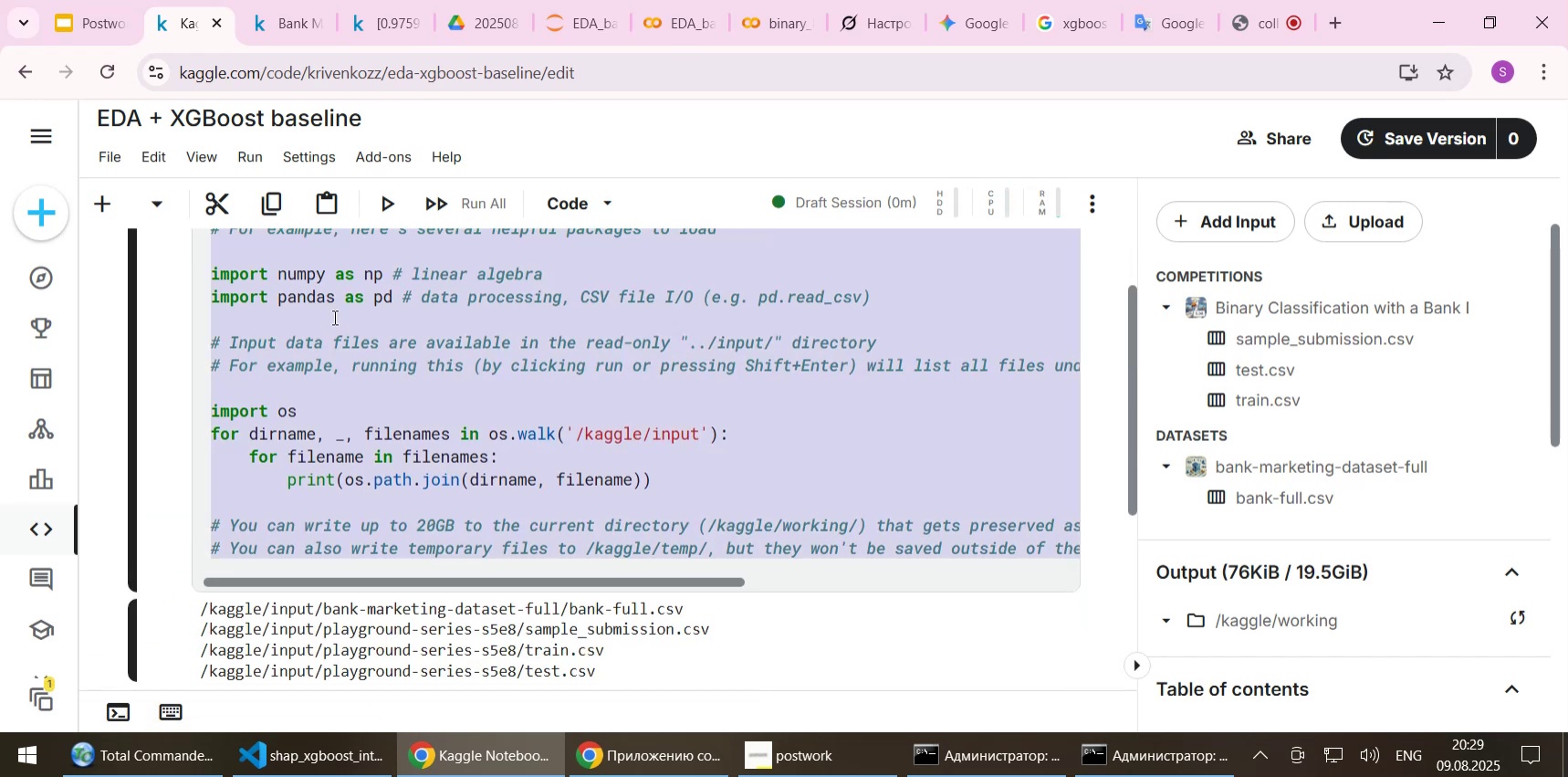 
key(Control+X)
 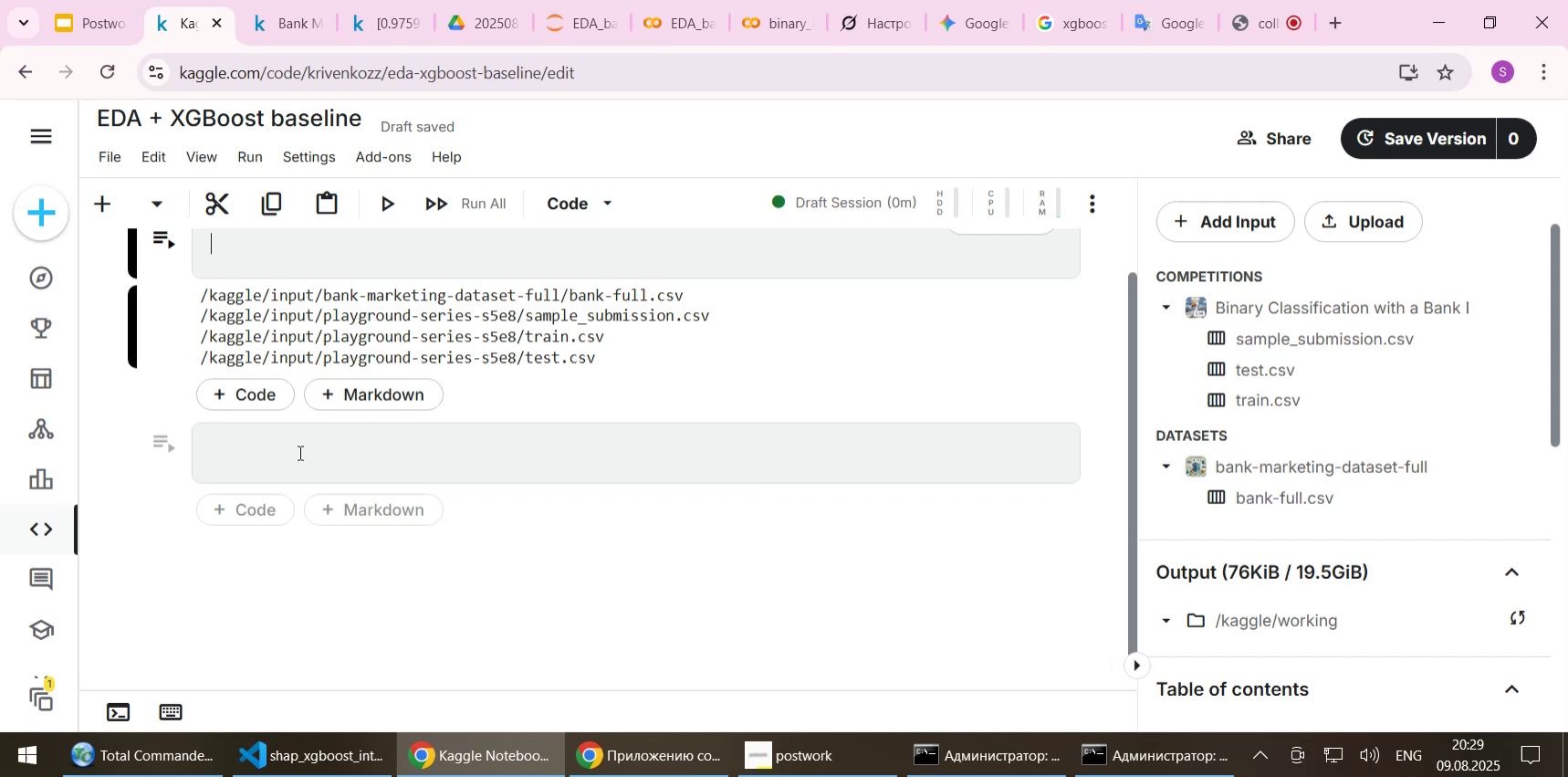 
left_click([298, 452])
 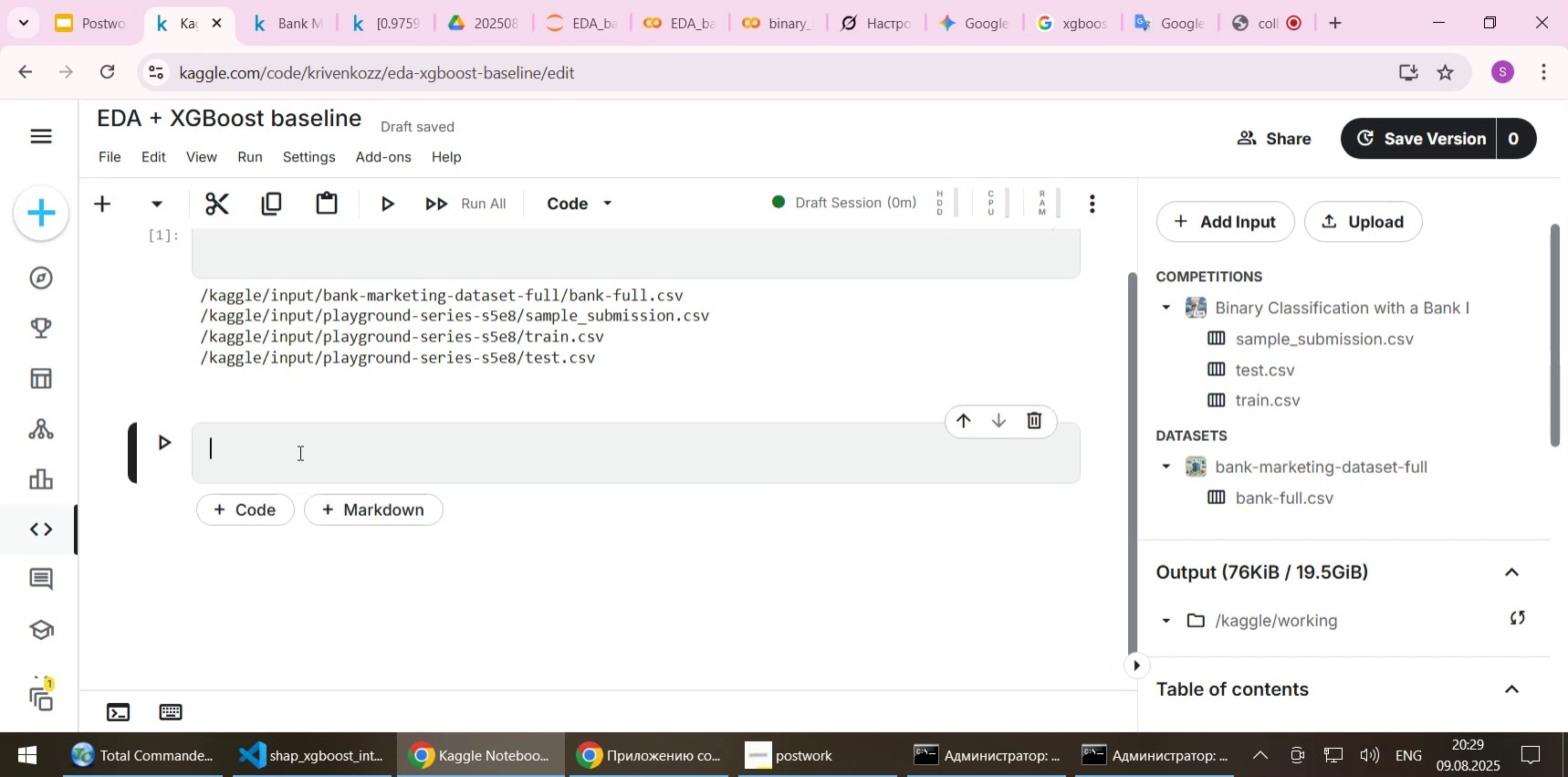 
key(Control+ControlLeft)
 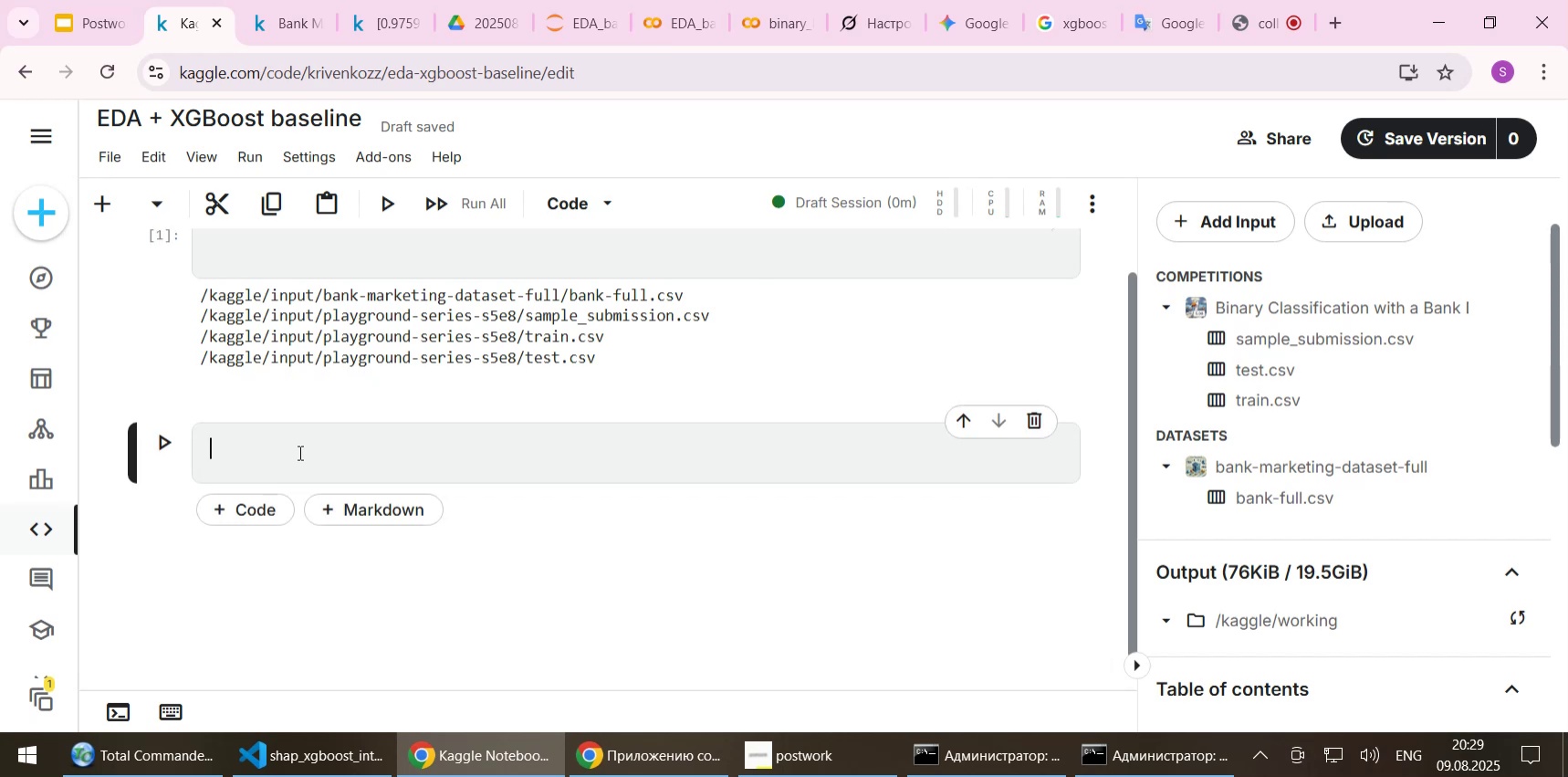 
key(Control+V)
 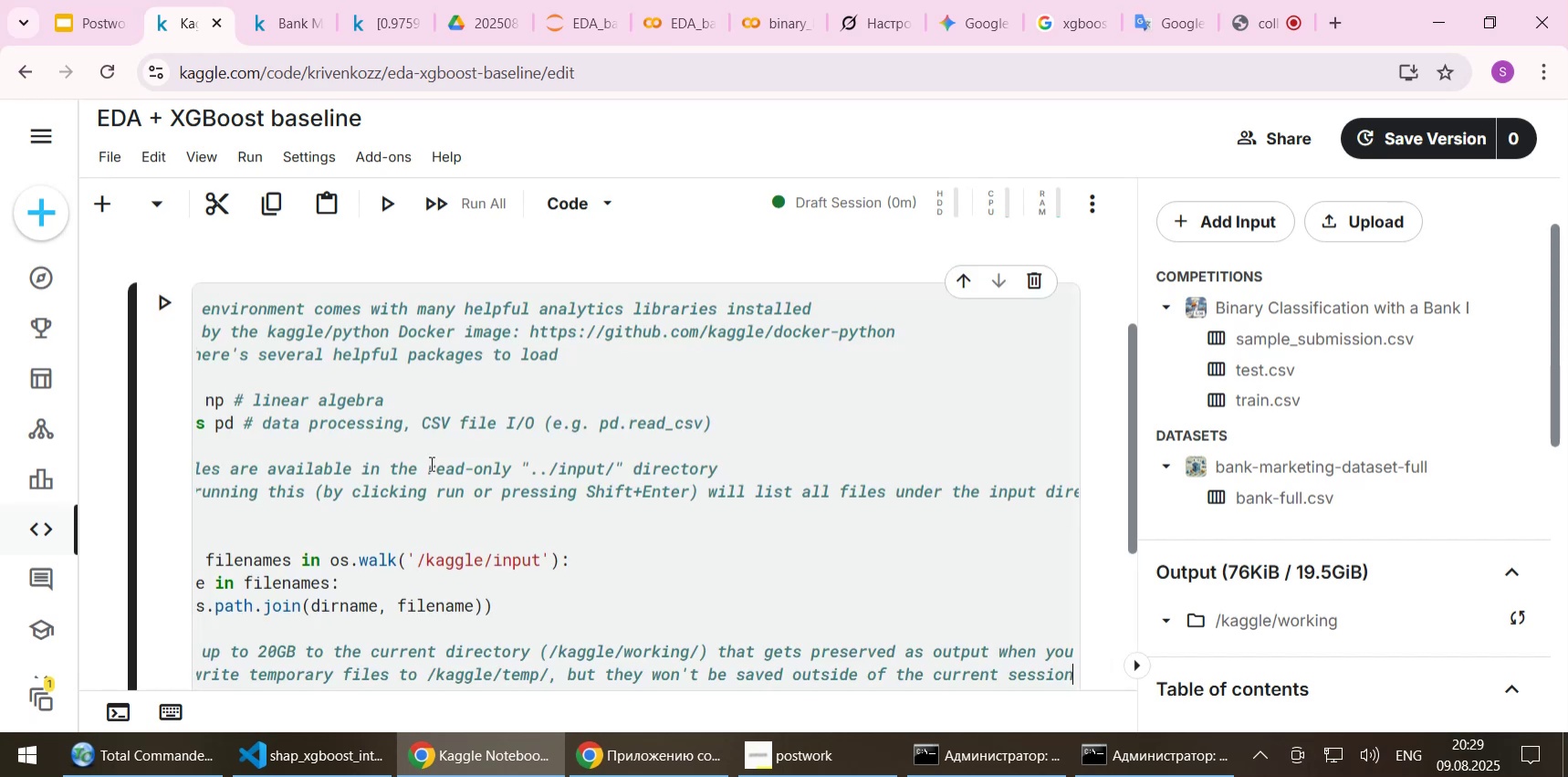 
key(Shift+Enter)
 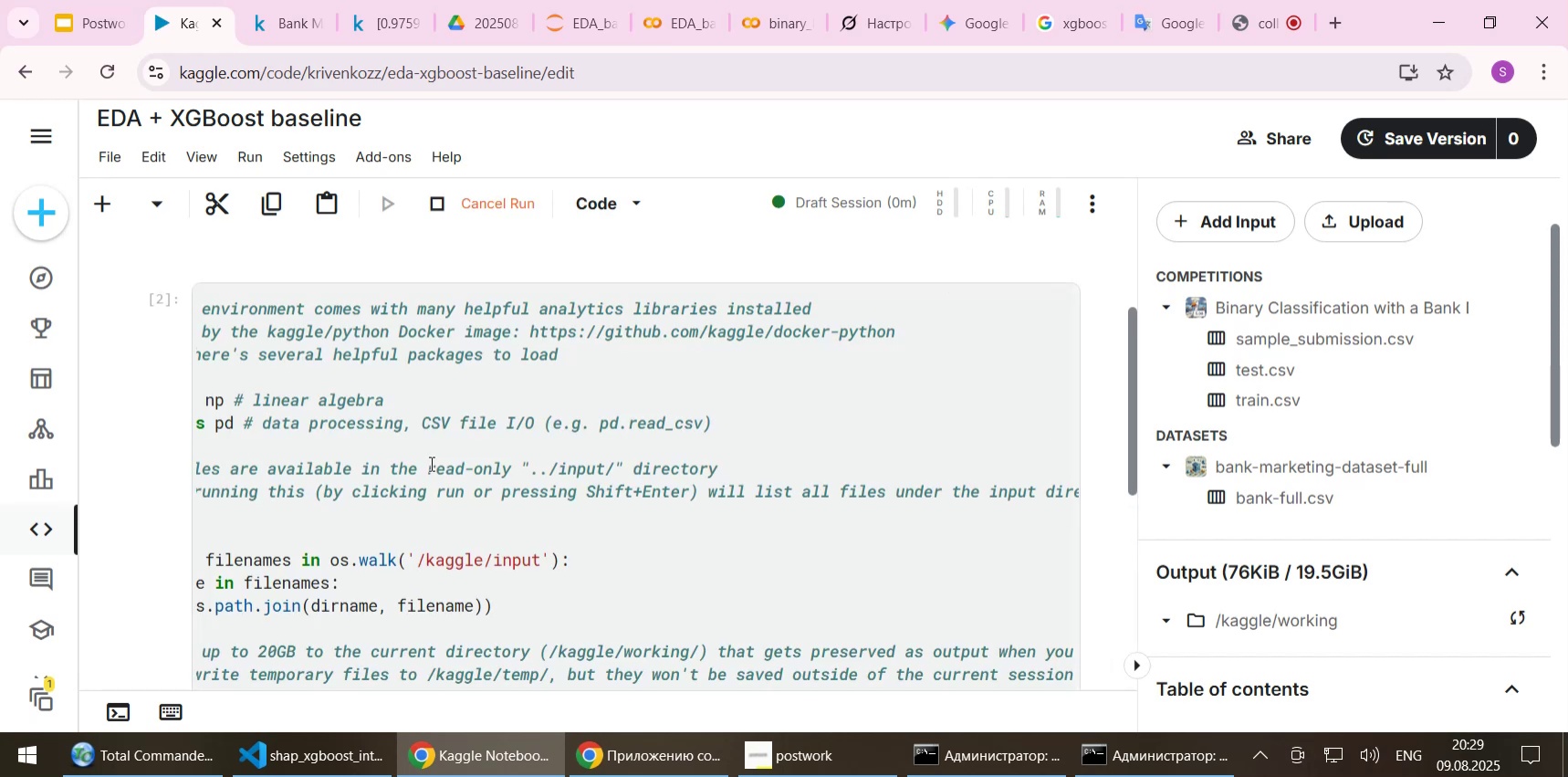 
scroll: coordinate [486, 415], scroll_direction: up, amount: 6.0
 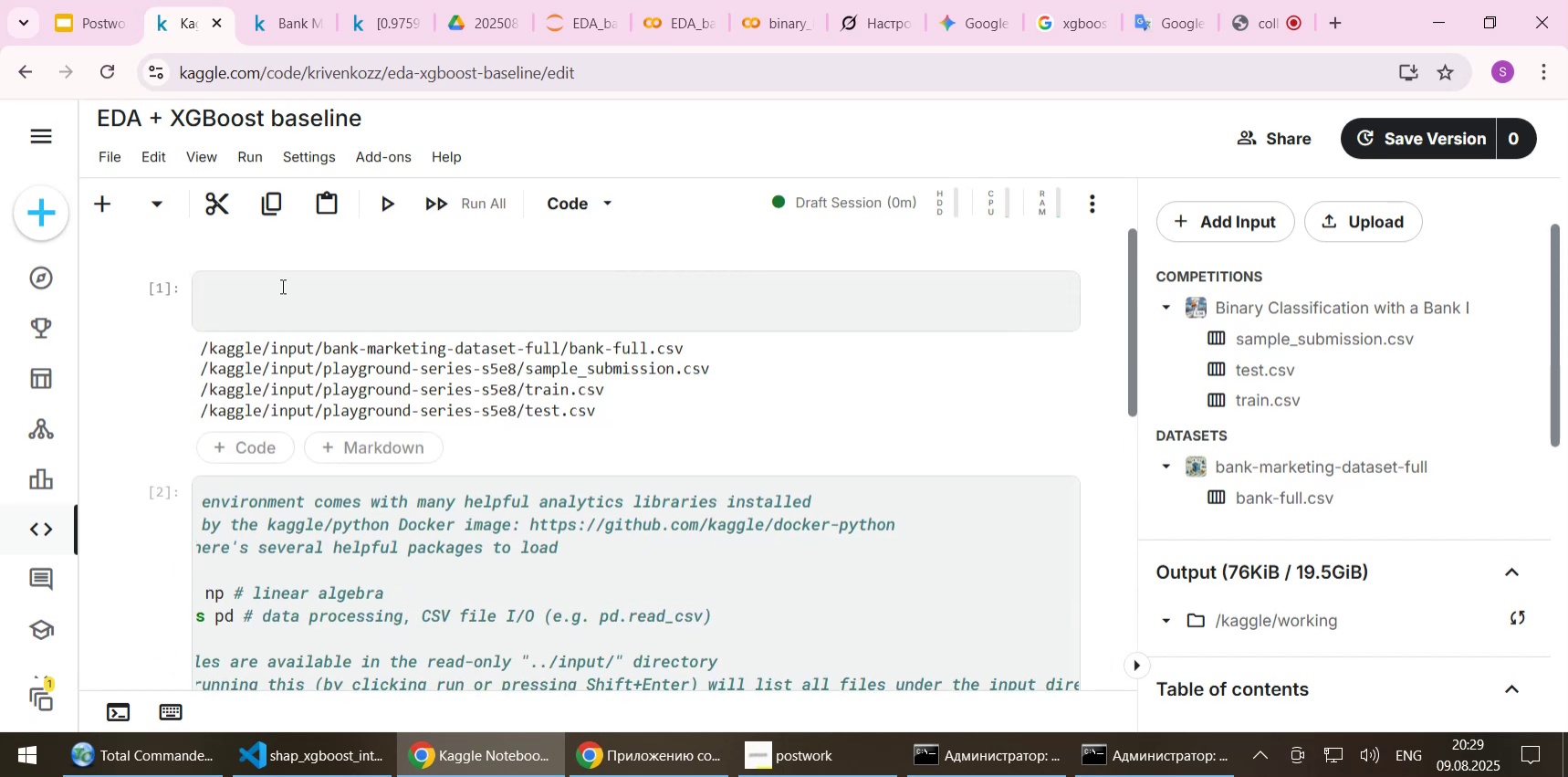 
left_click([281, 282])
 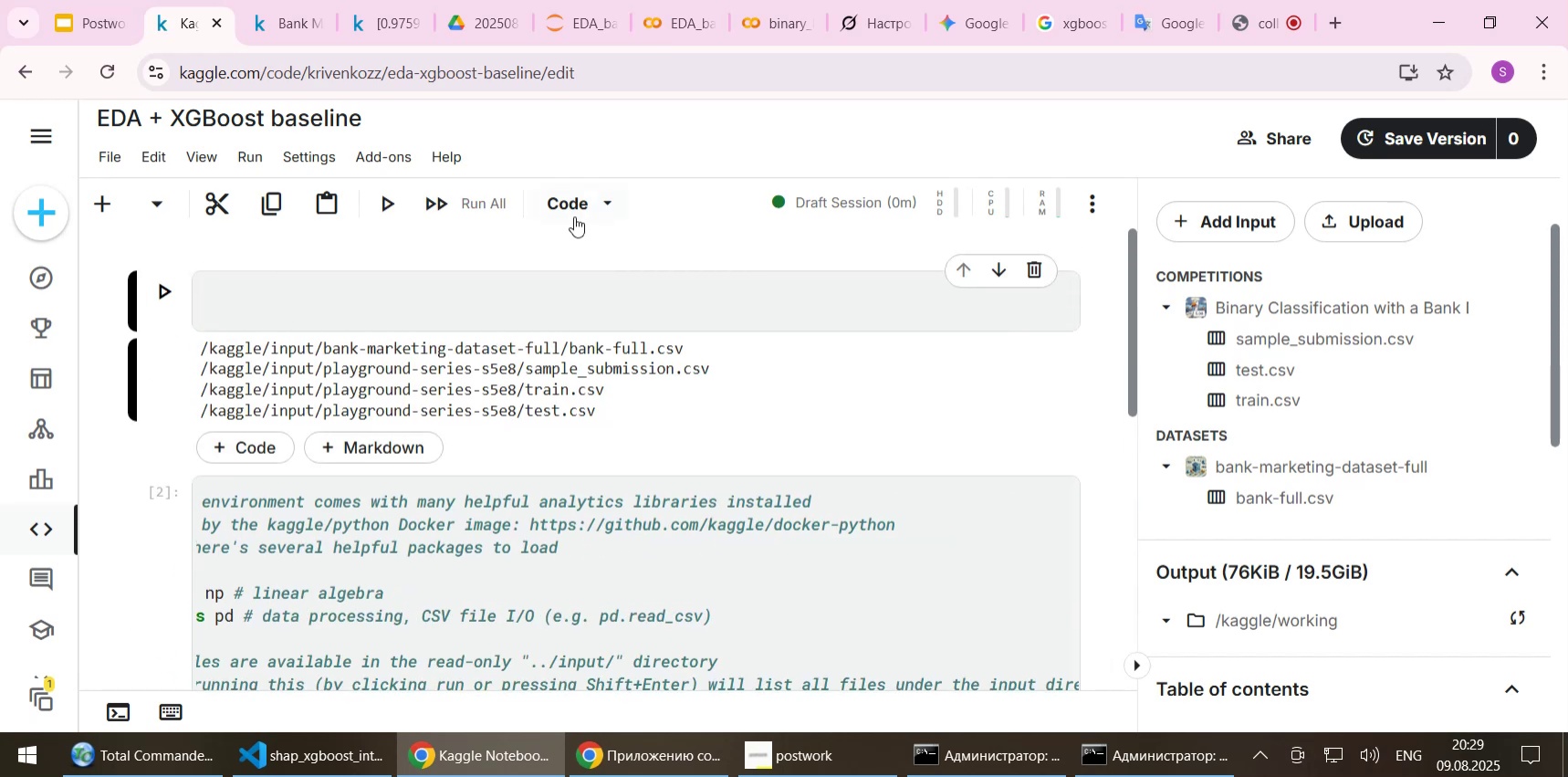 
left_click([586, 214])
 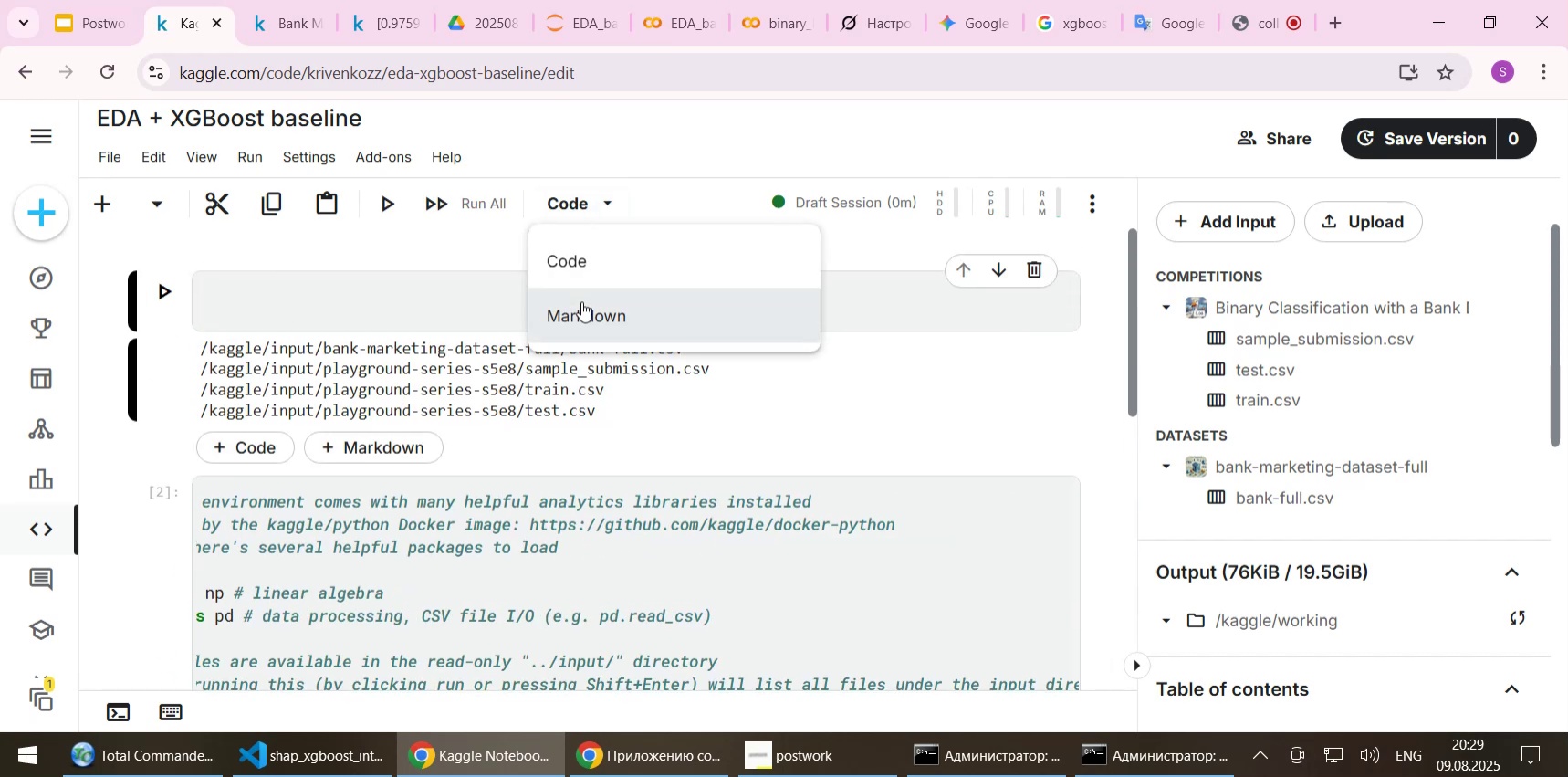 
left_click([581, 312])
 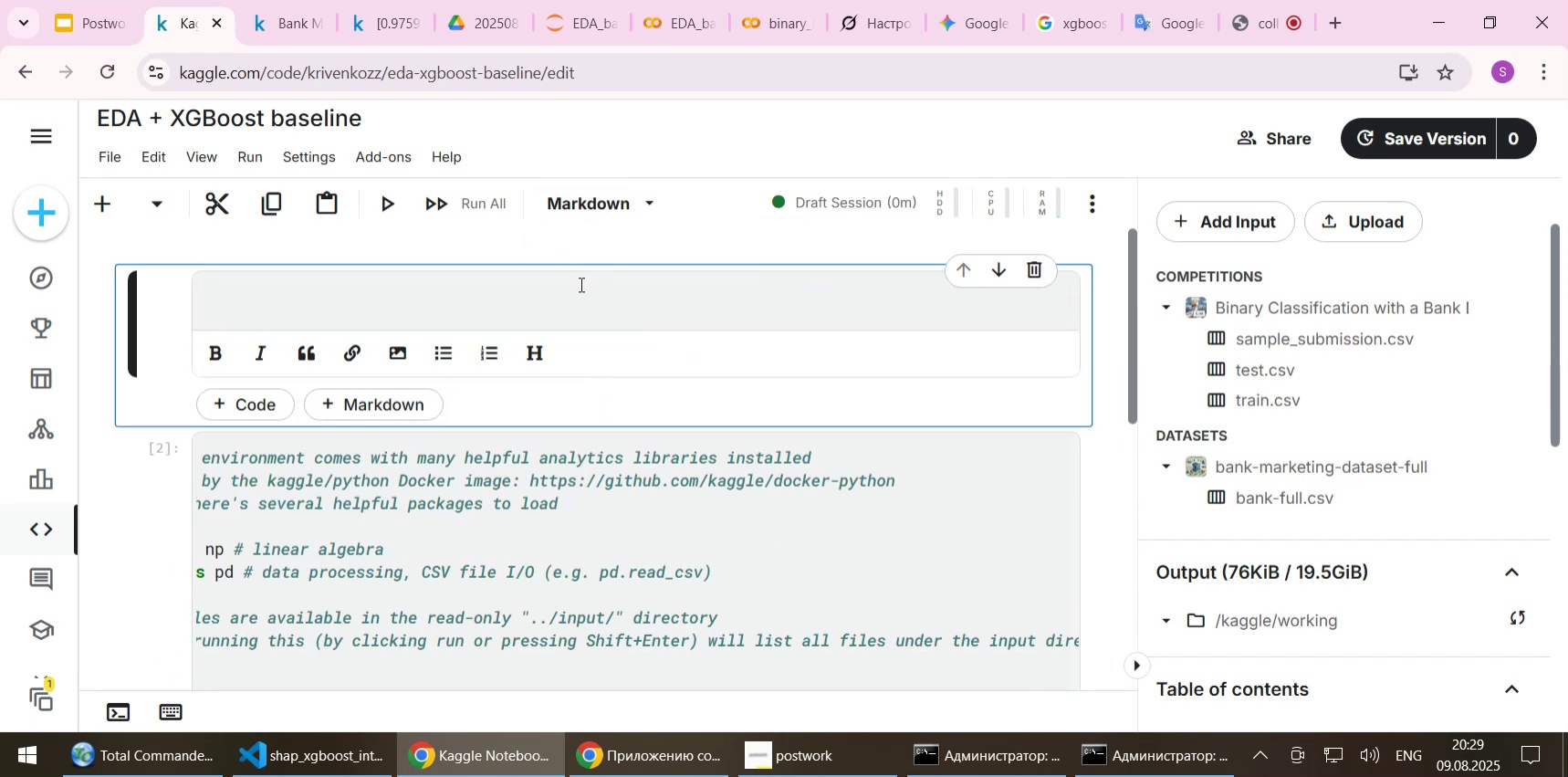 
left_click([580, 289])
 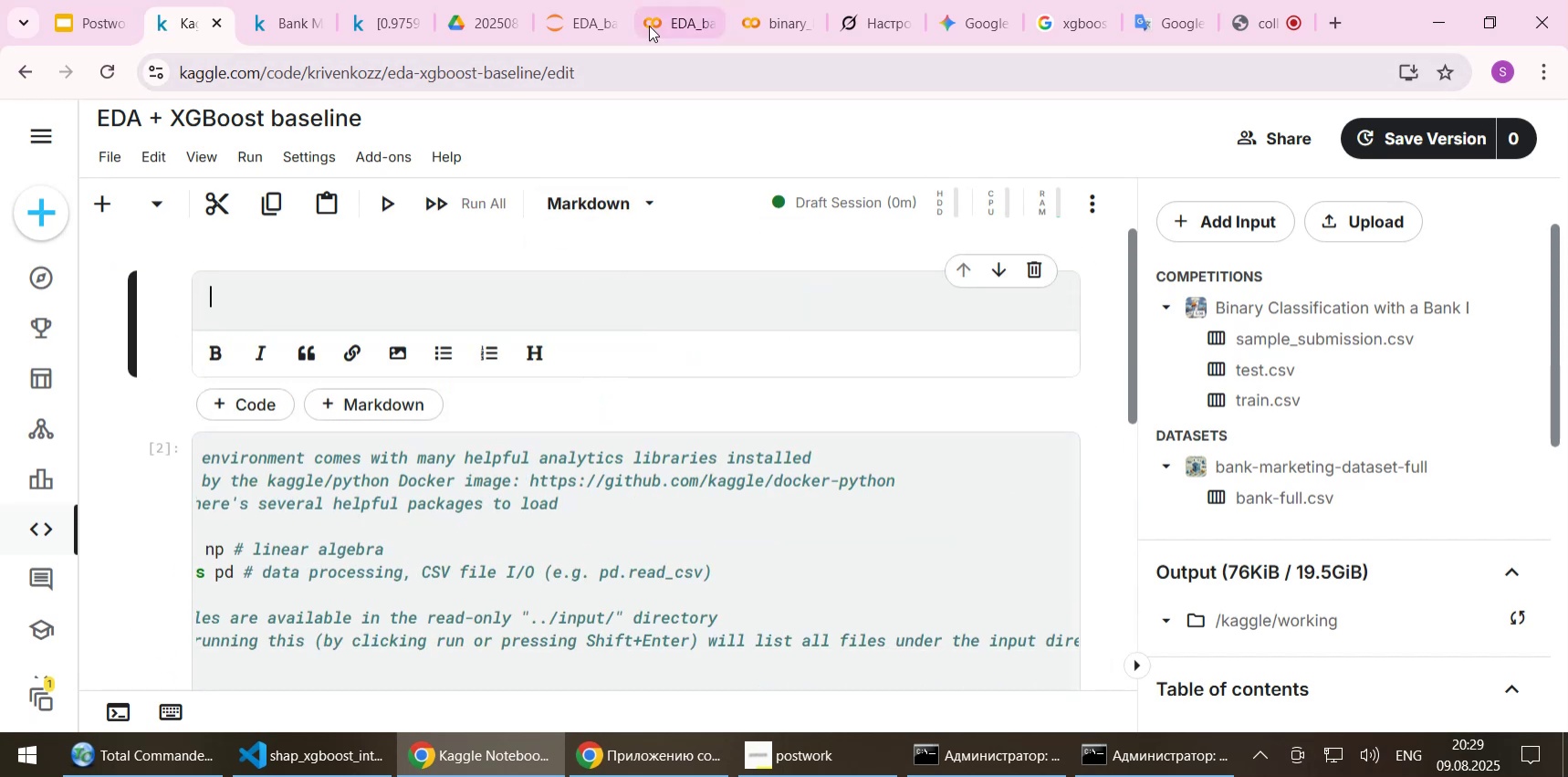 
left_click([570, 19])
 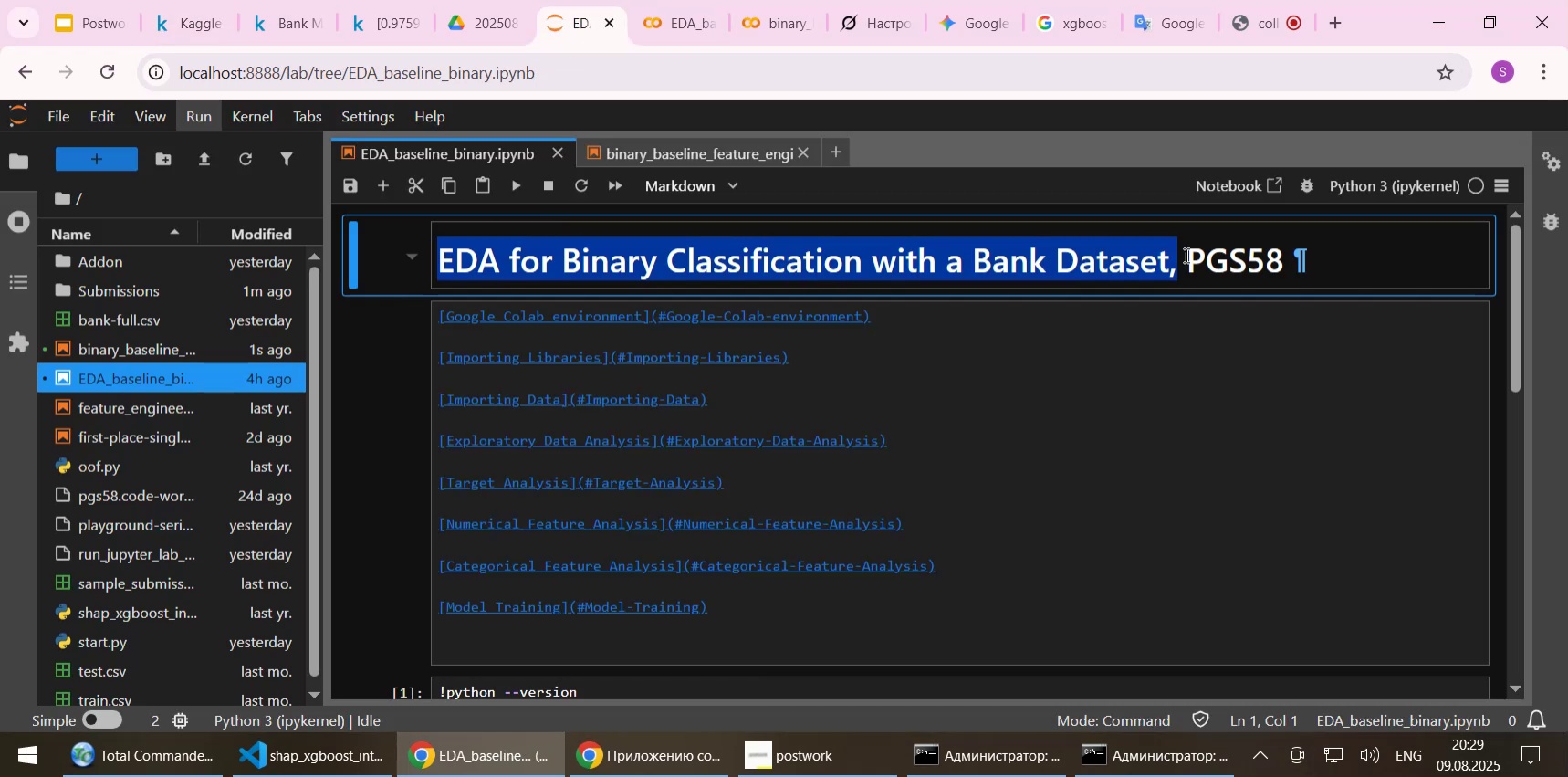 
key(Control+C)
 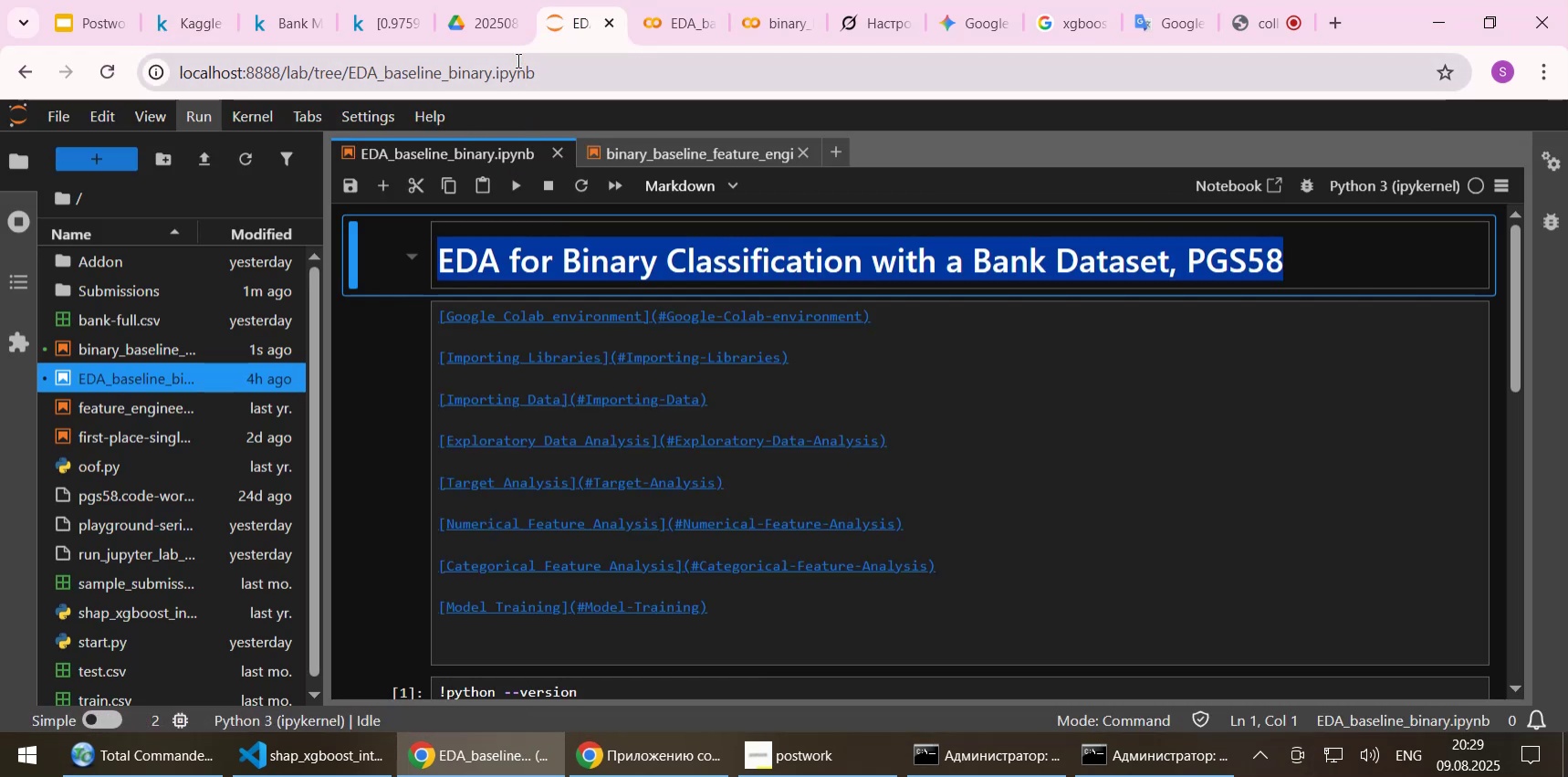 
left_click([189, 26])
 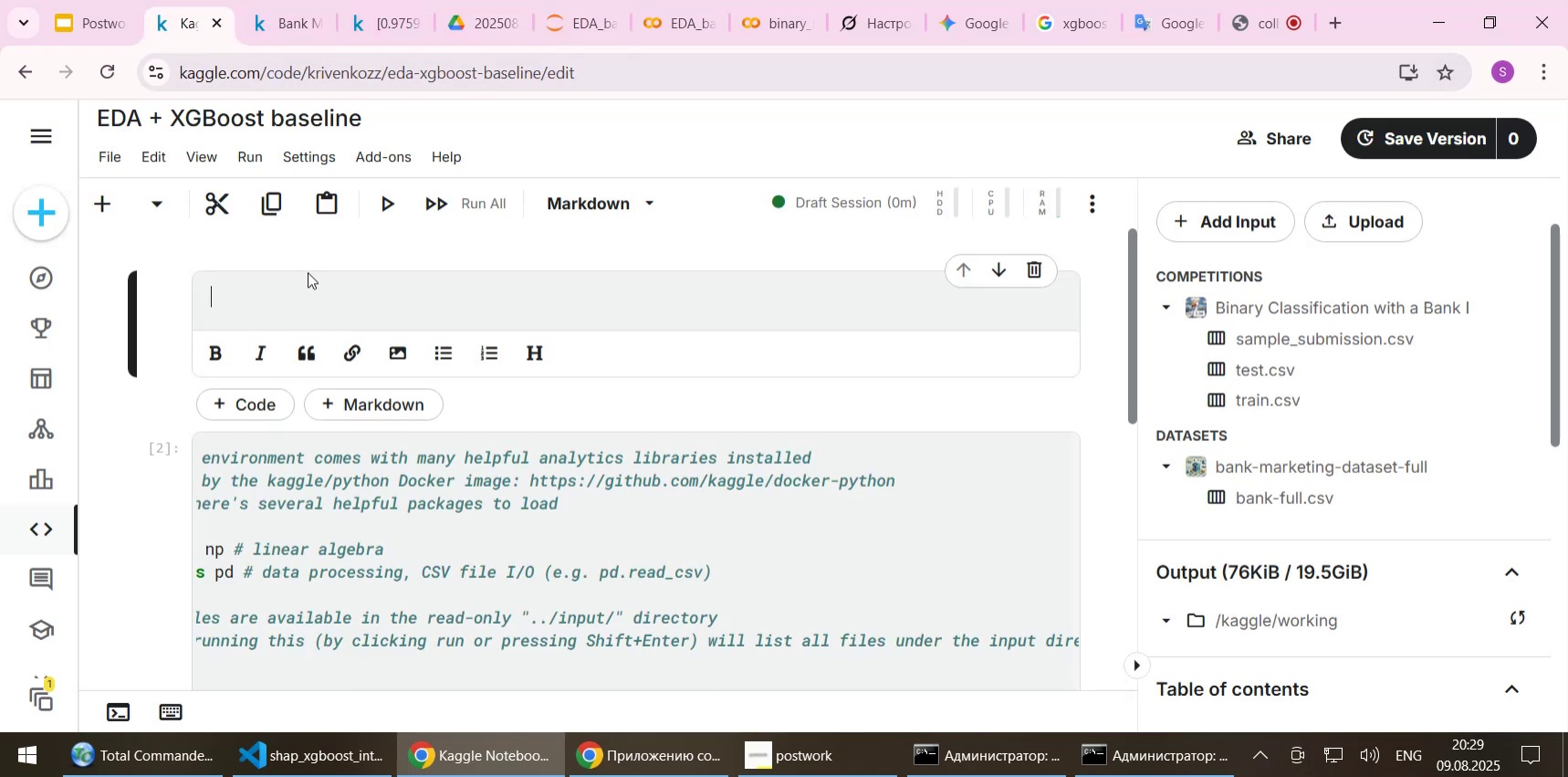 
key(Control+ControlLeft)
 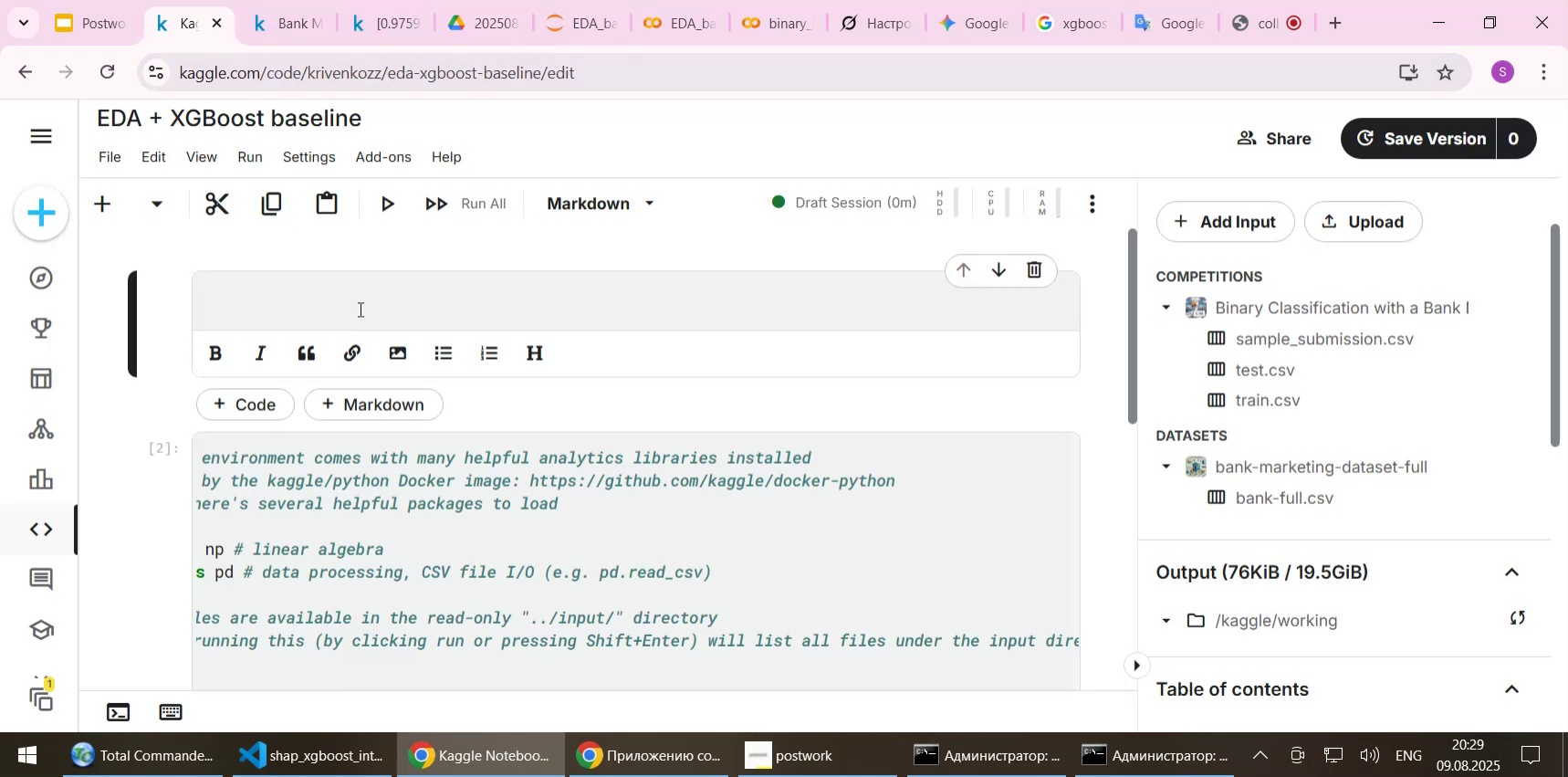 
key(Control+V)
 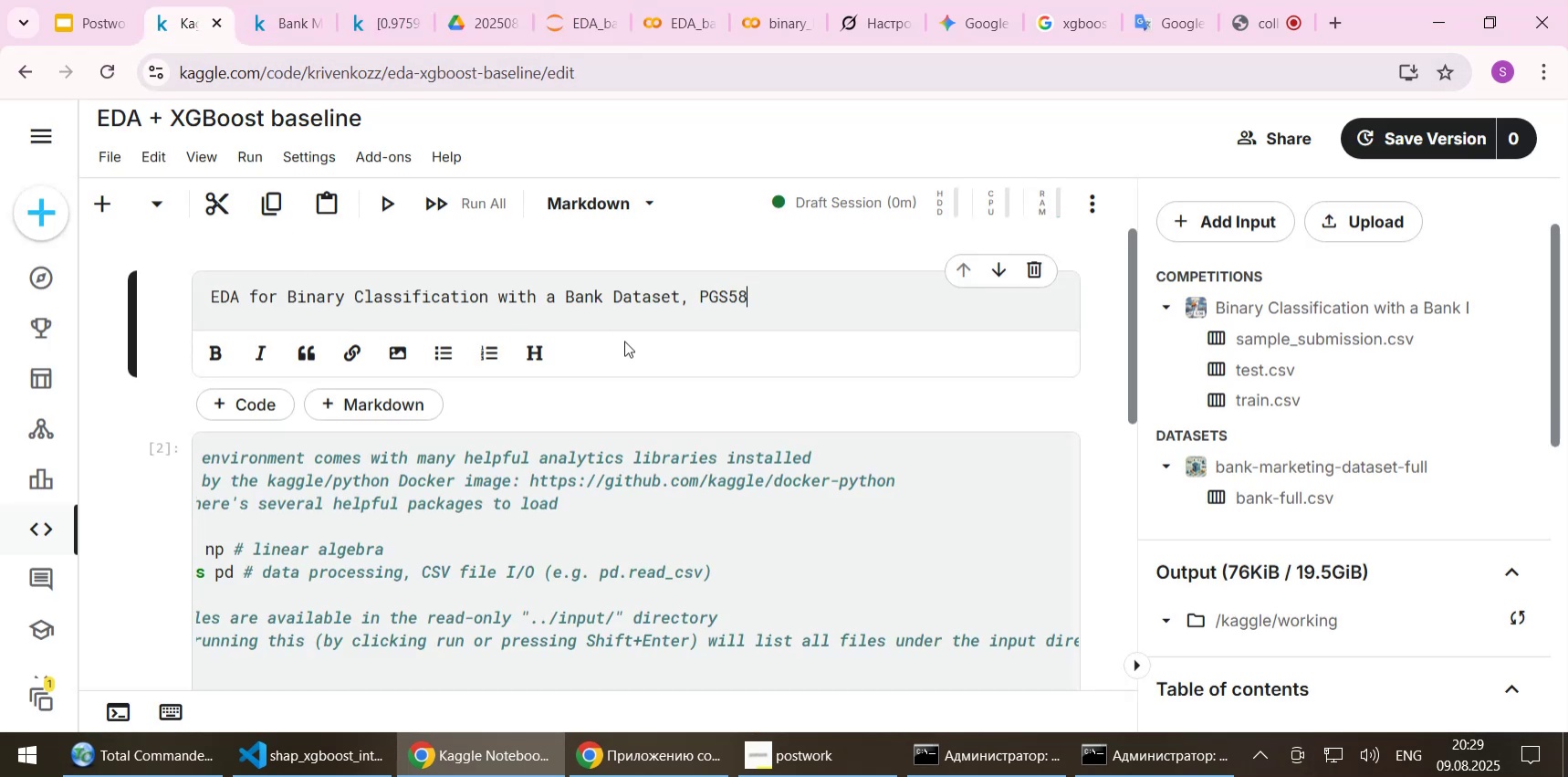 
key(Home)
 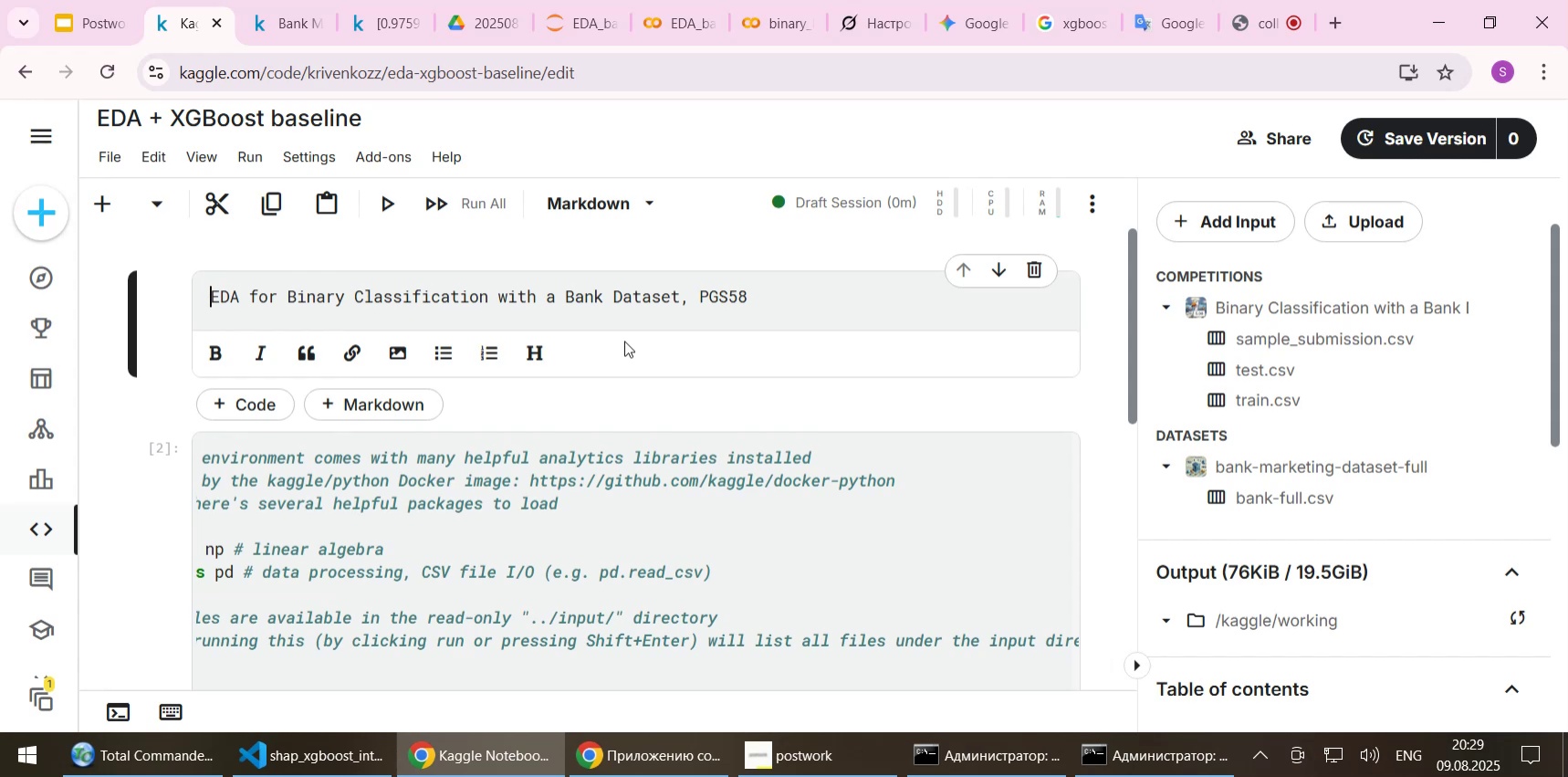 
key(Shift+3)
 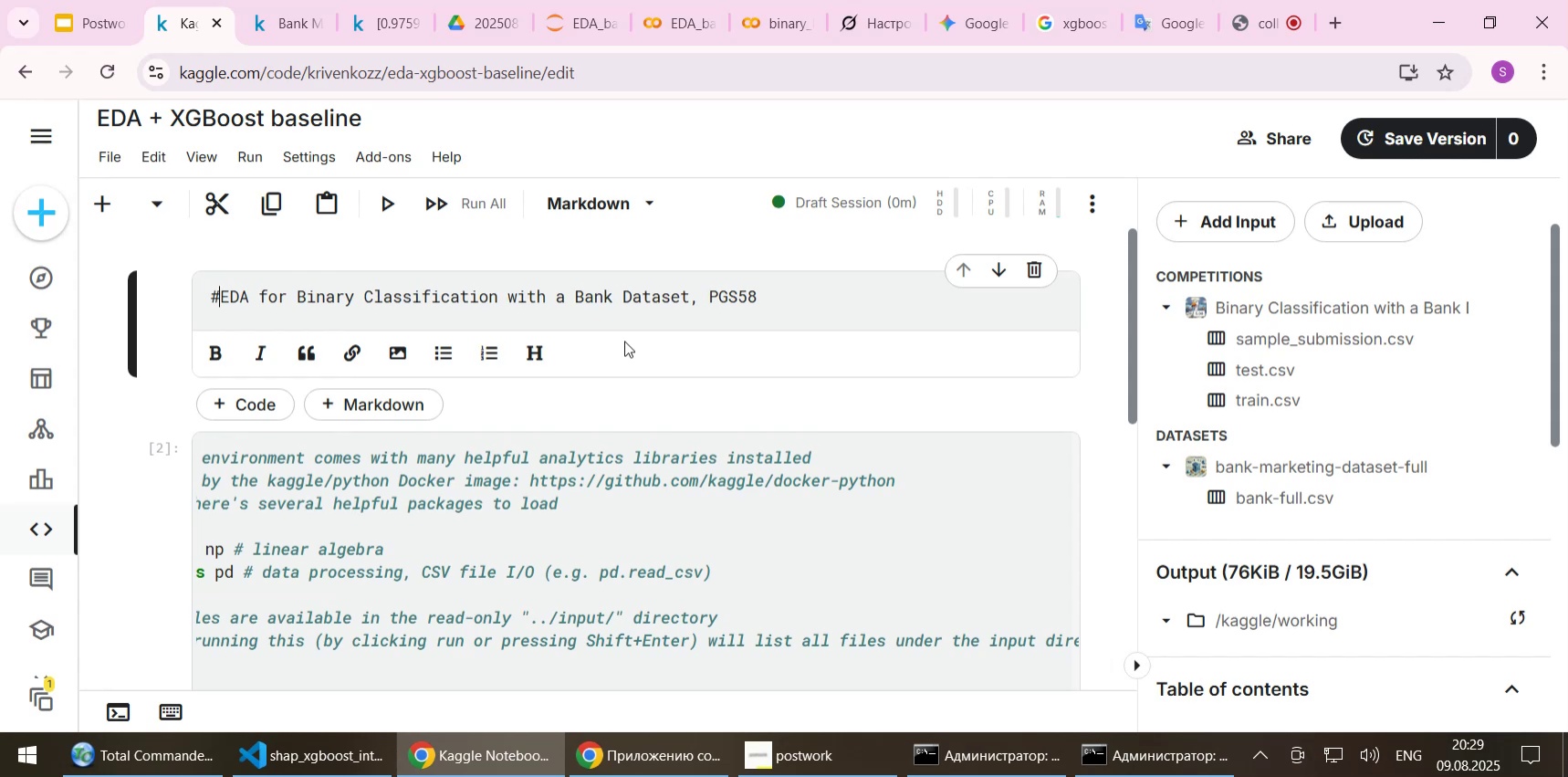 
key(Space)
 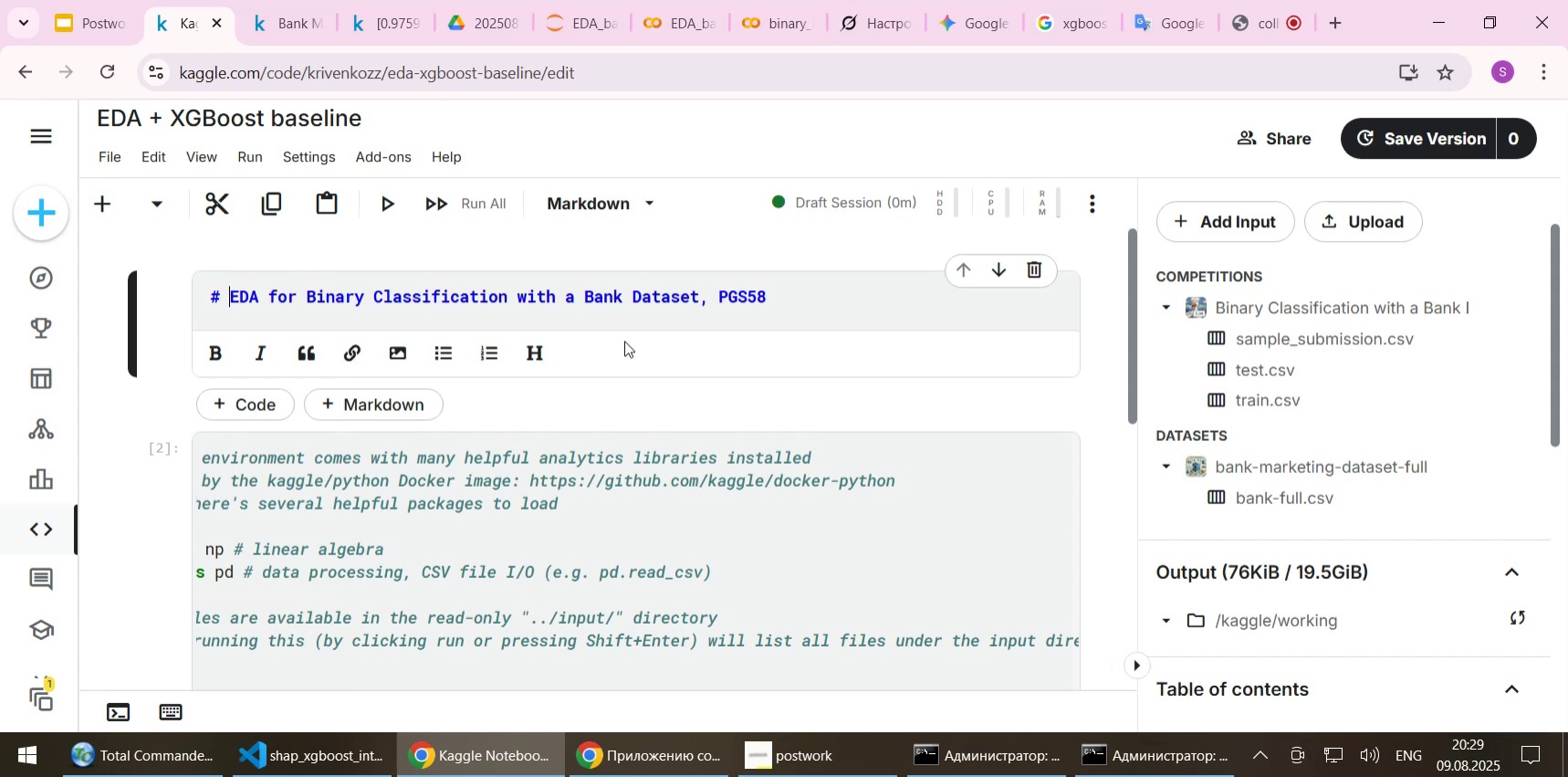 
key(Shift+ShiftLeft)
 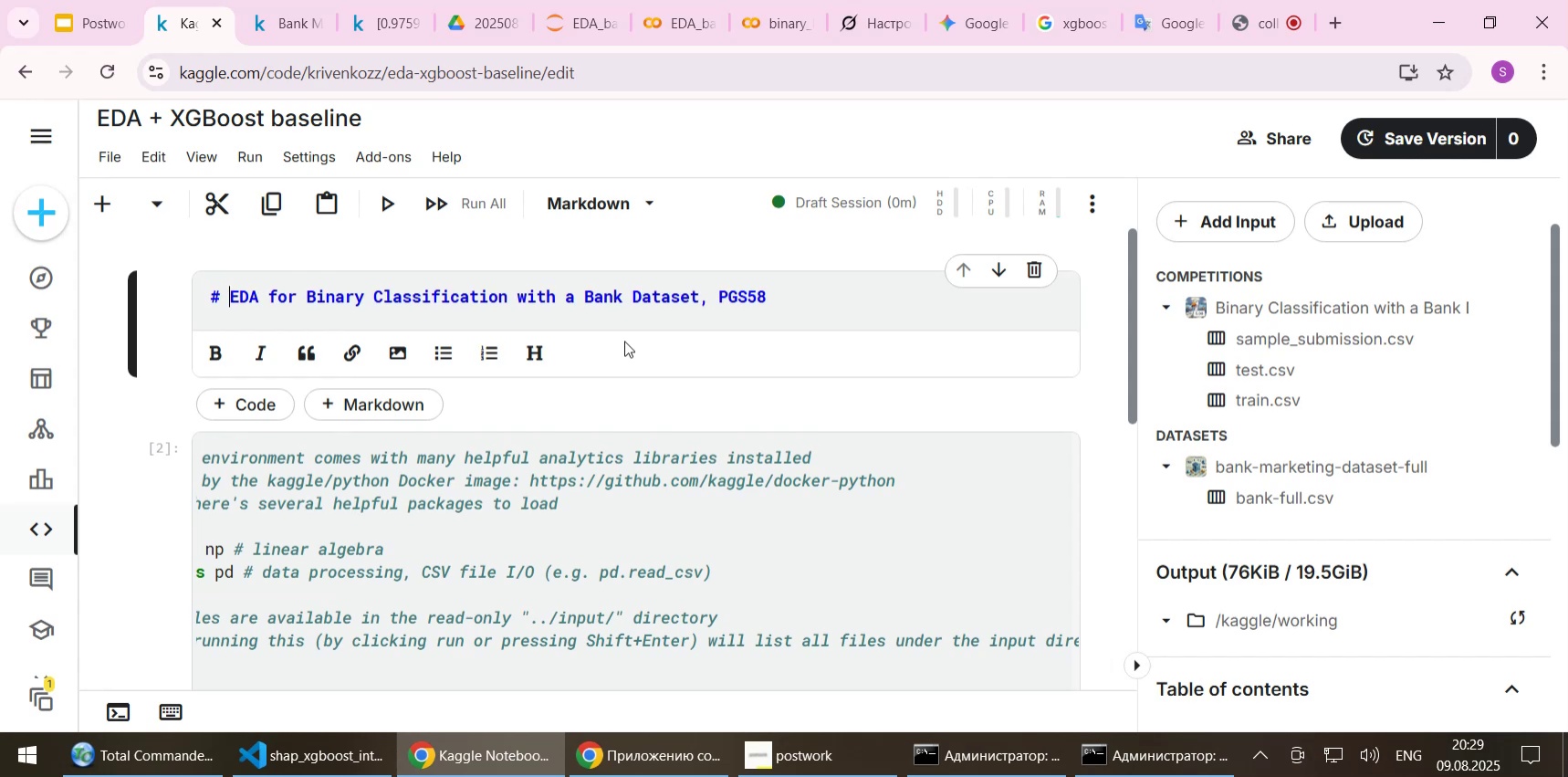 
key(Shift+Enter)
 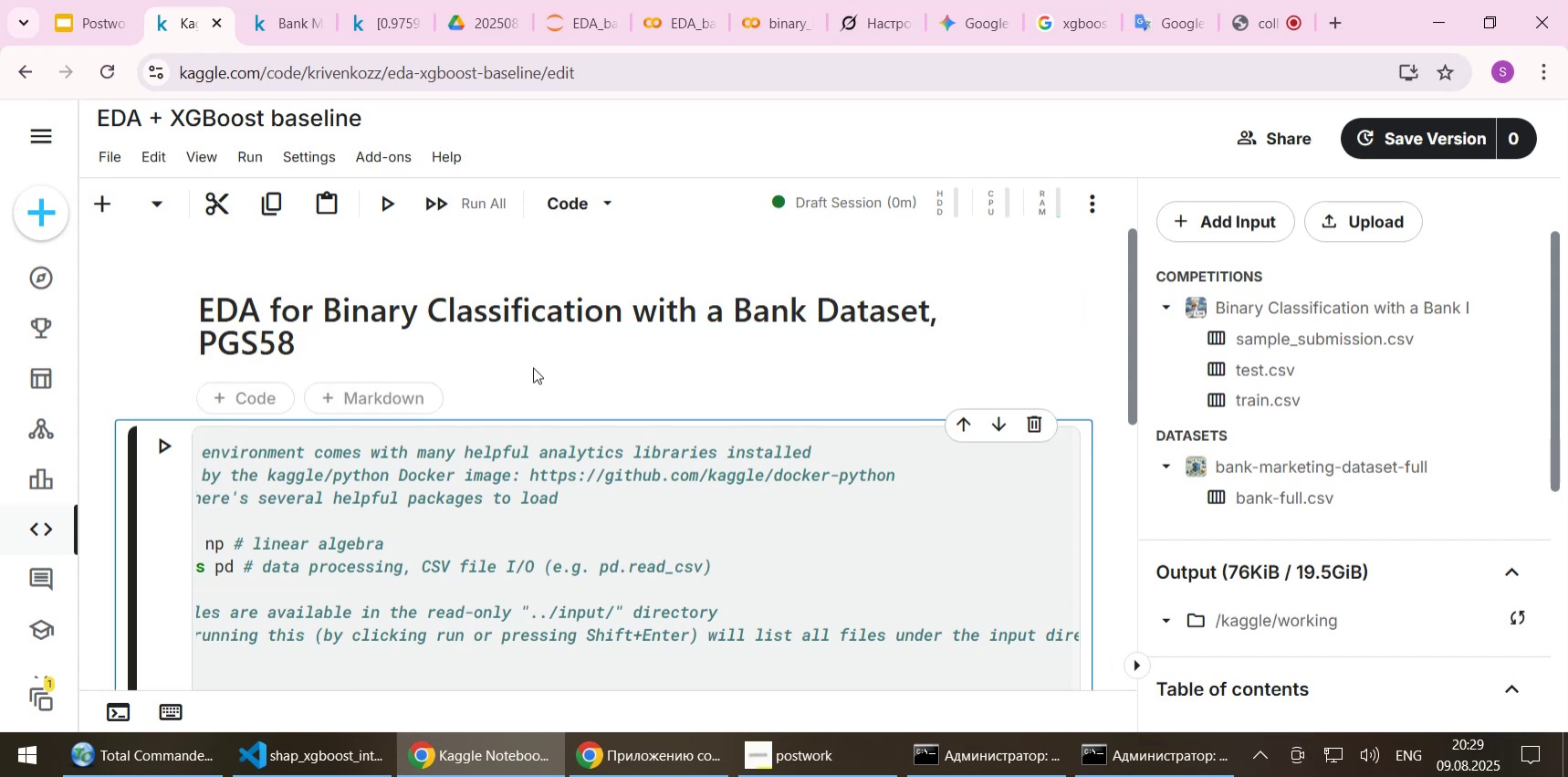 
double_click([484, 314])
 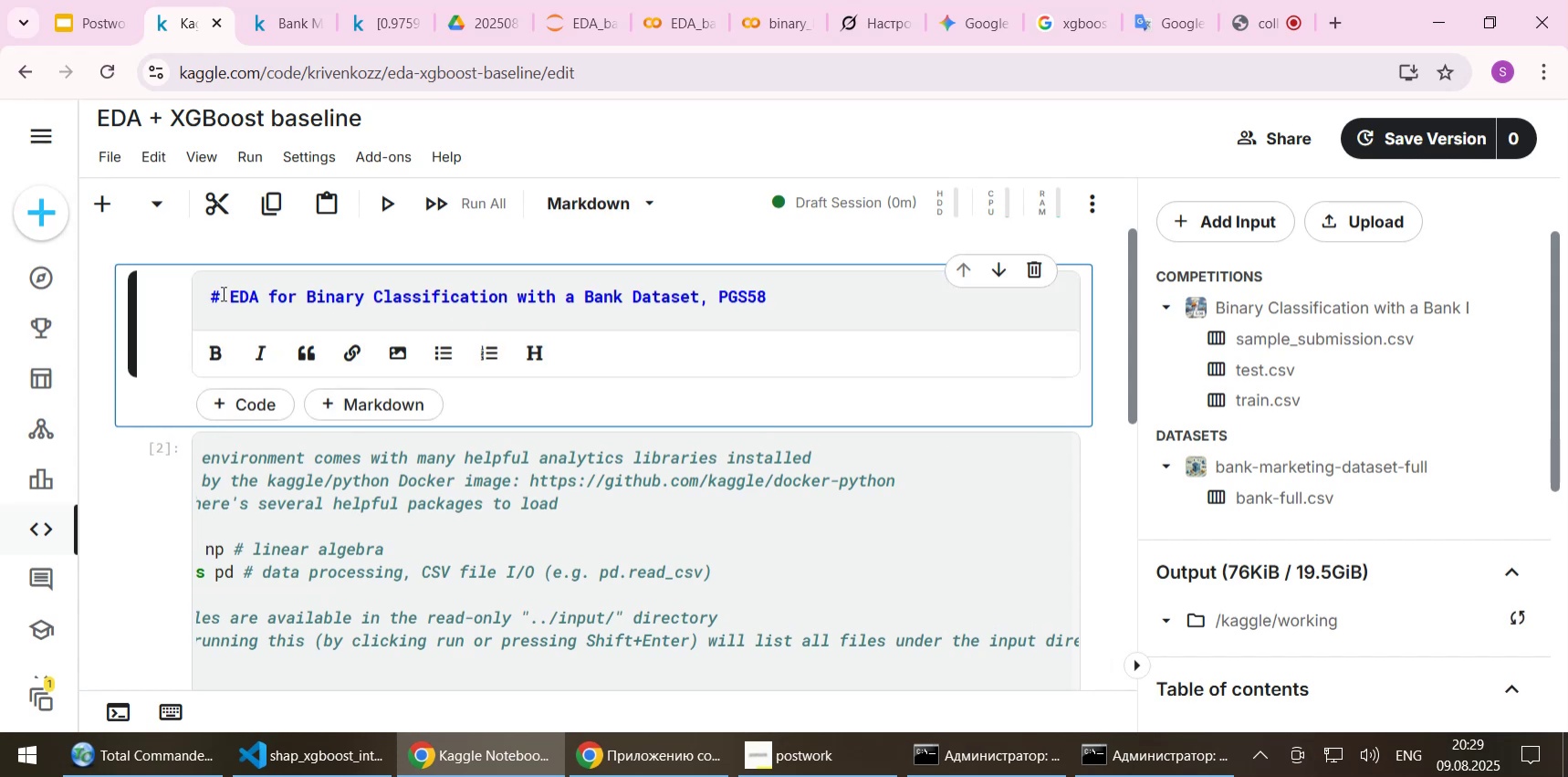 
left_click([222, 293])
 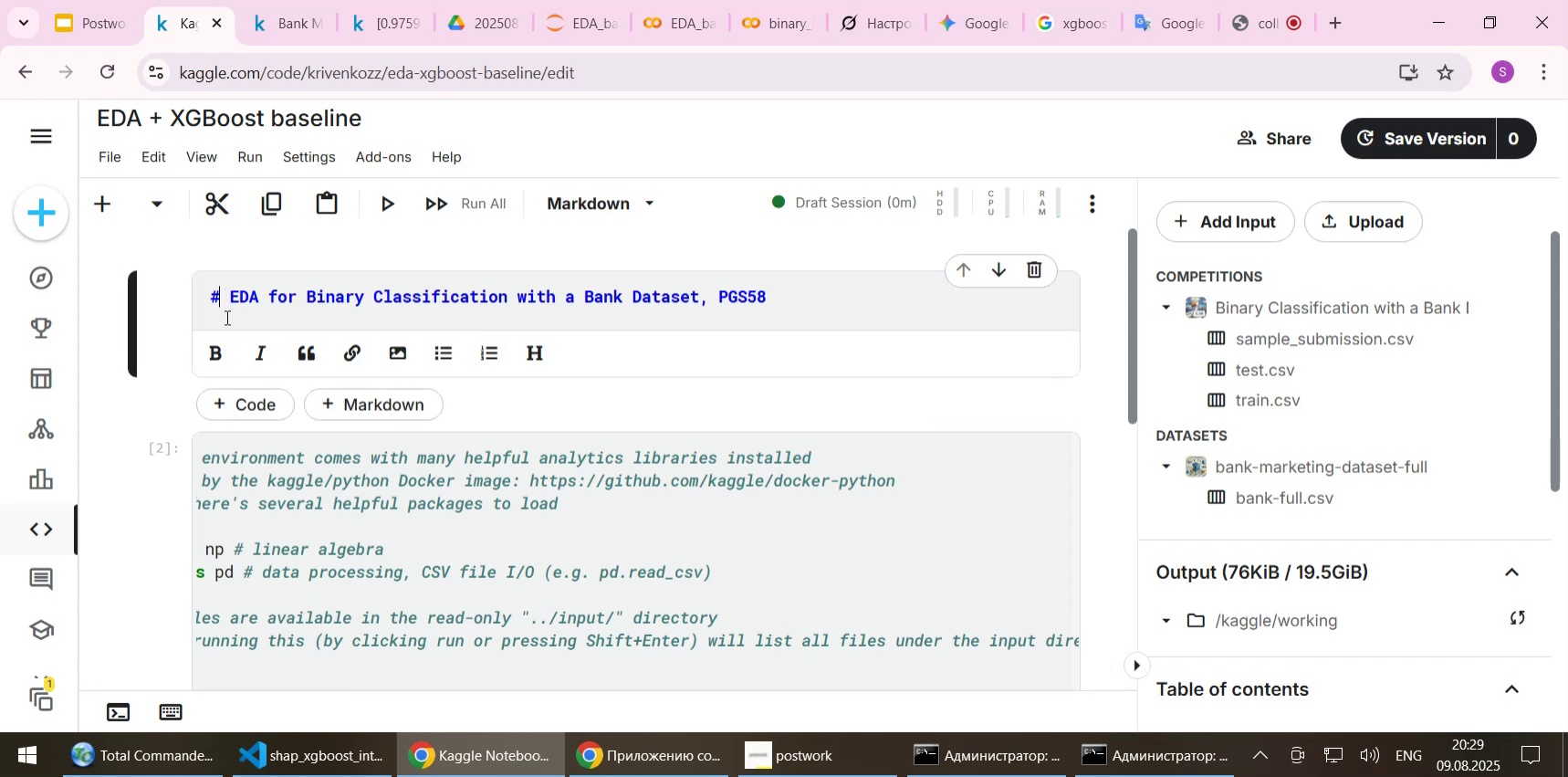 
key(Shift+3)
 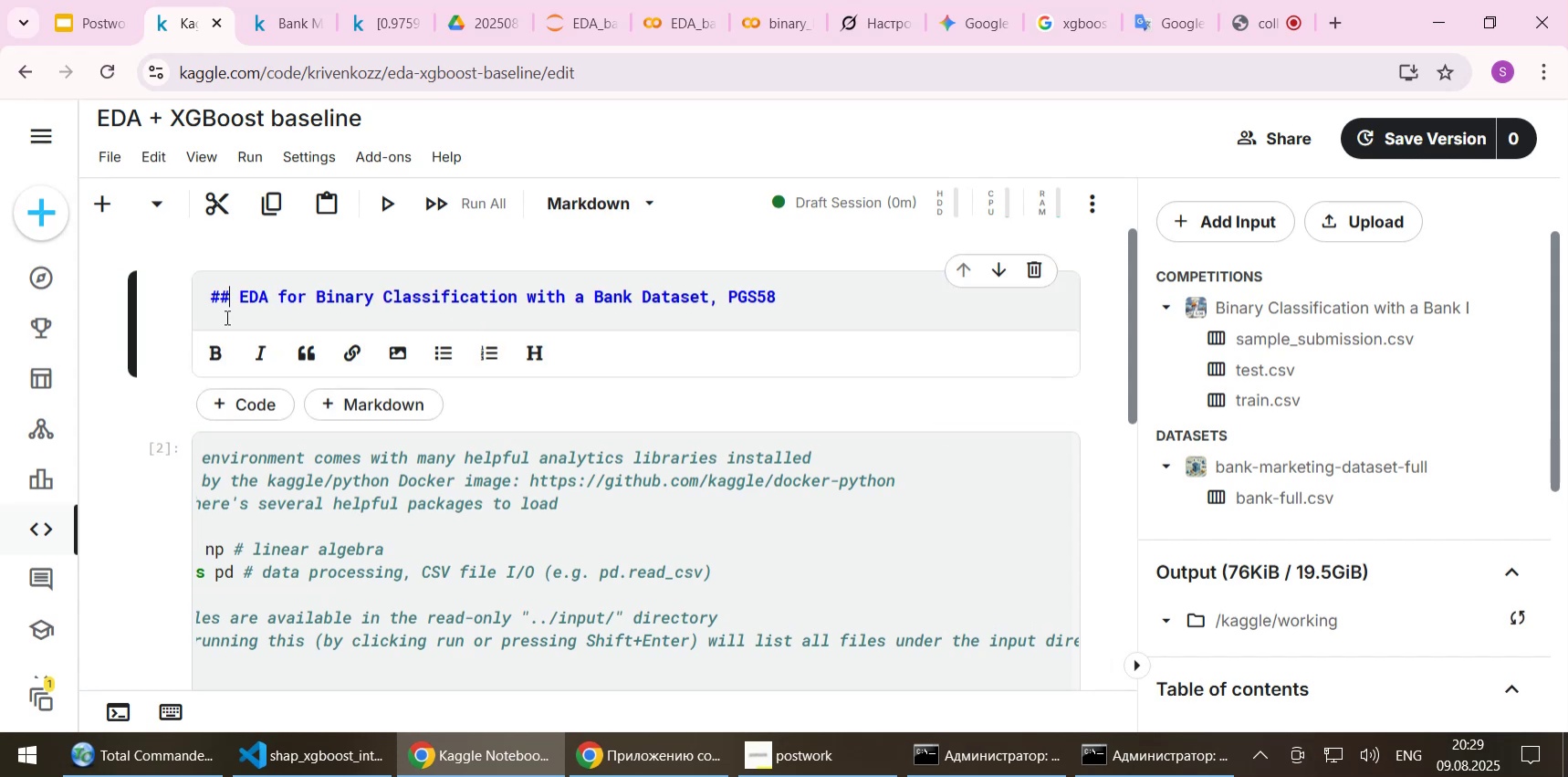 
key(Shift+Enter)
 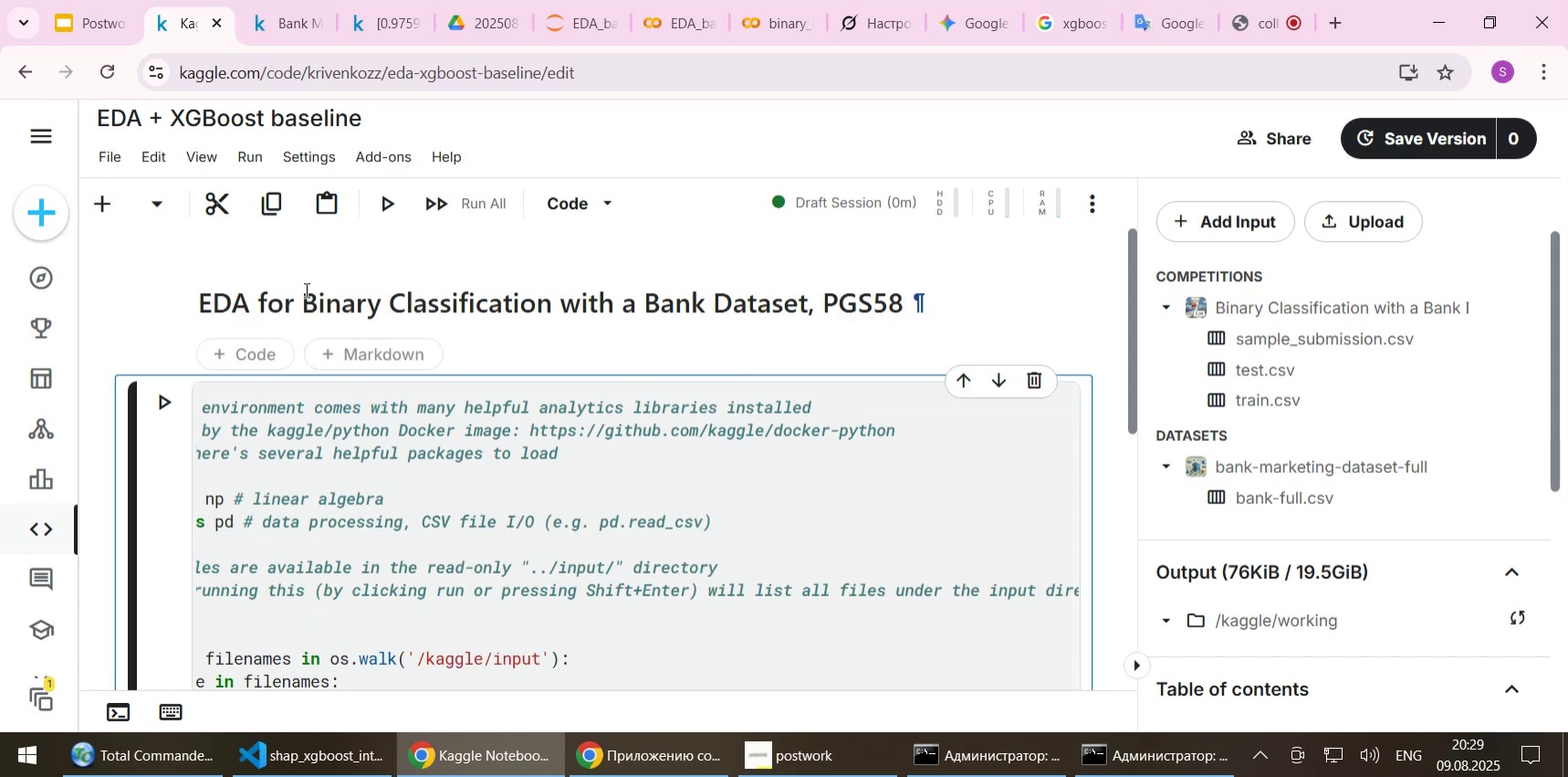 
double_click([284, 307])
 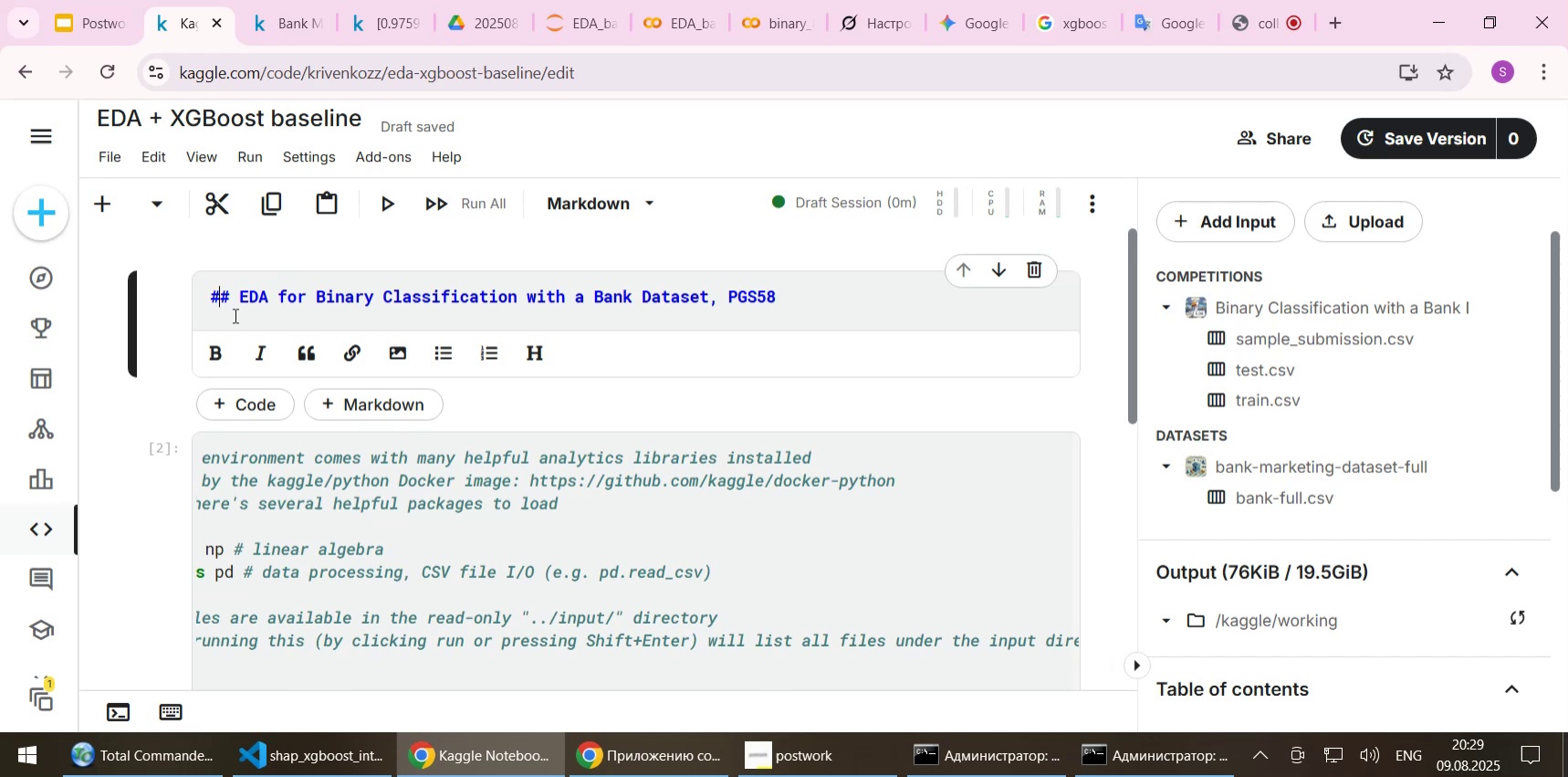 
key(Delete)
 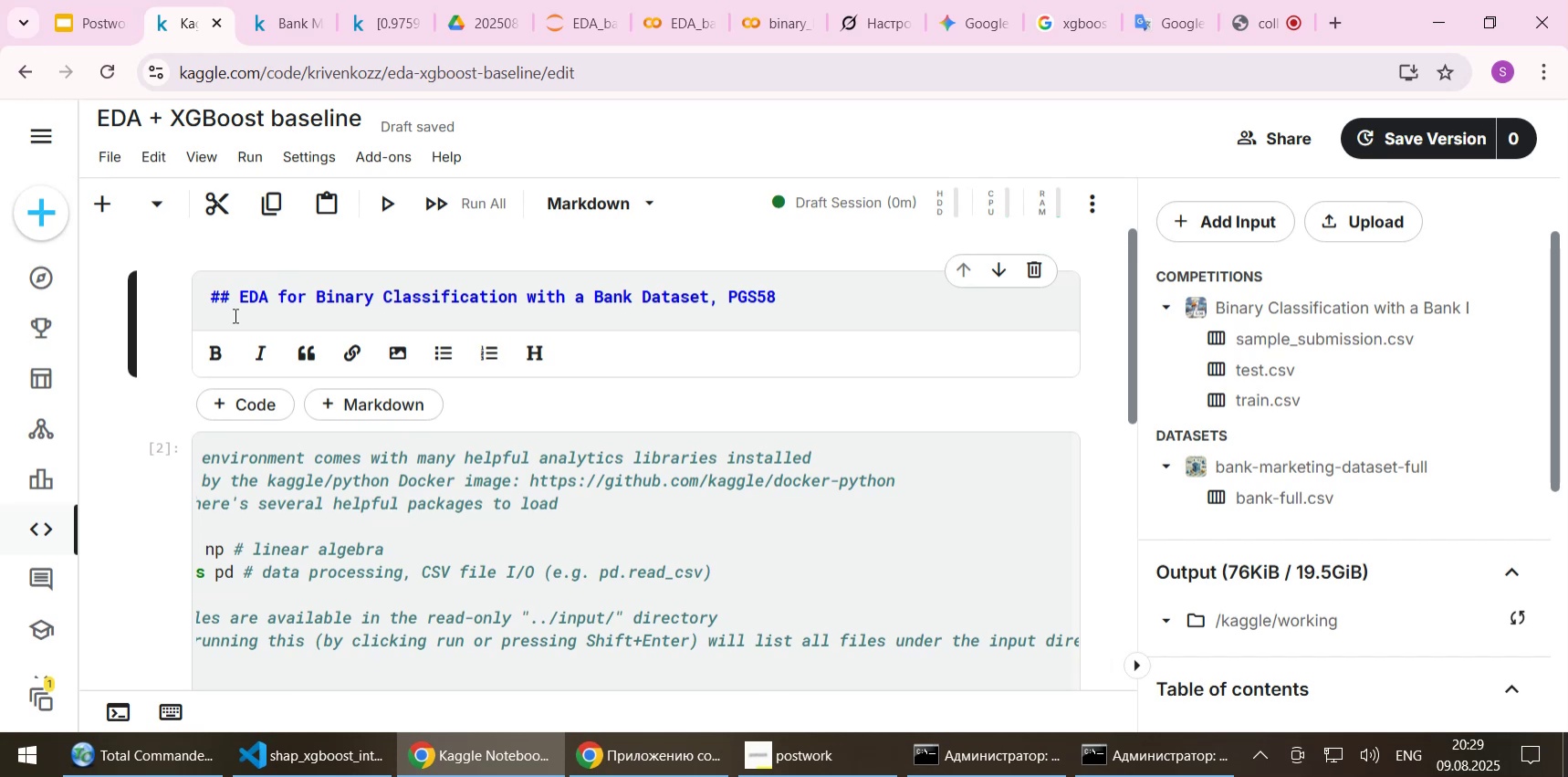 
key(Shift+ShiftLeft)
 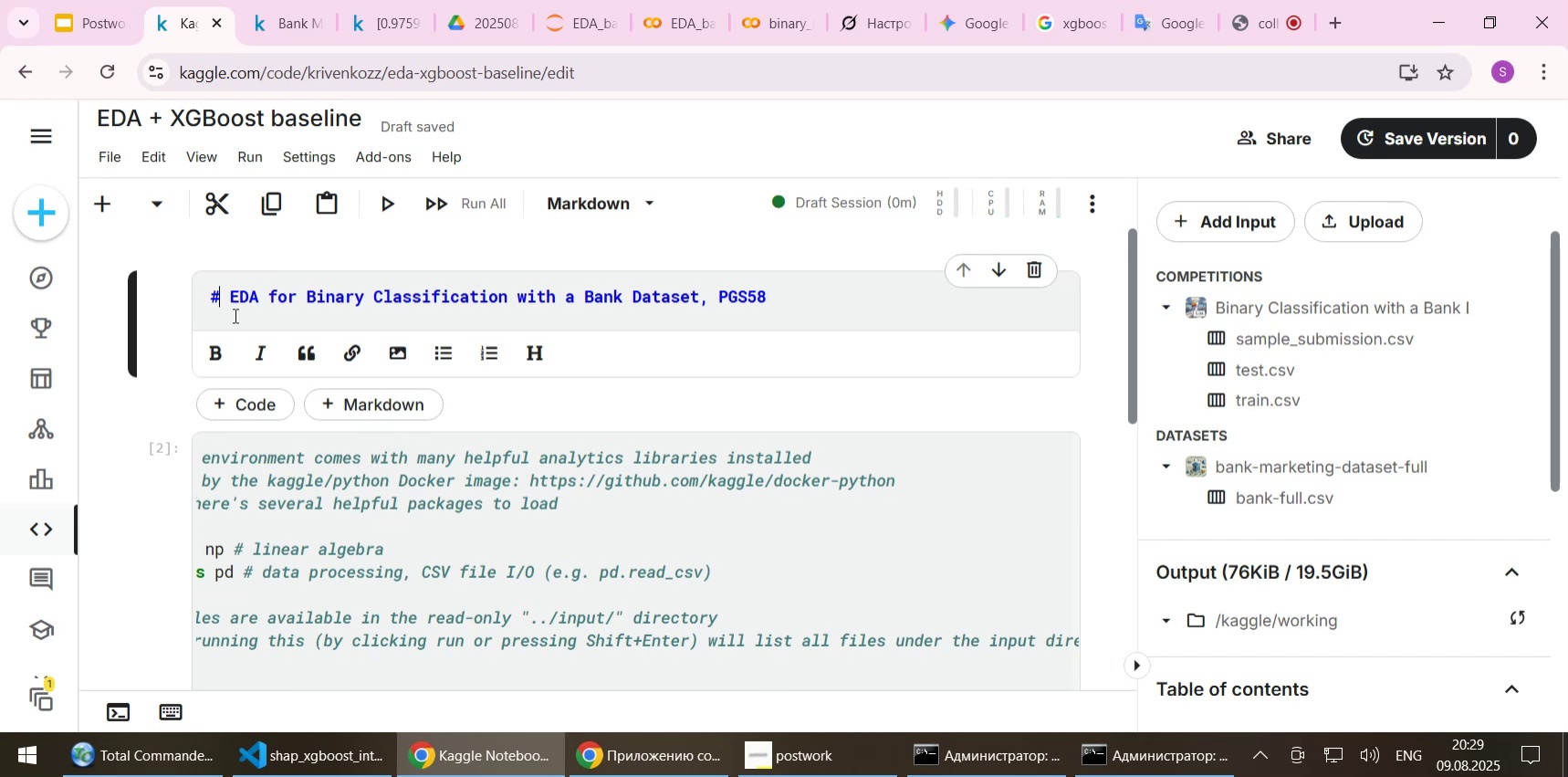 
key(Shift+Enter)
 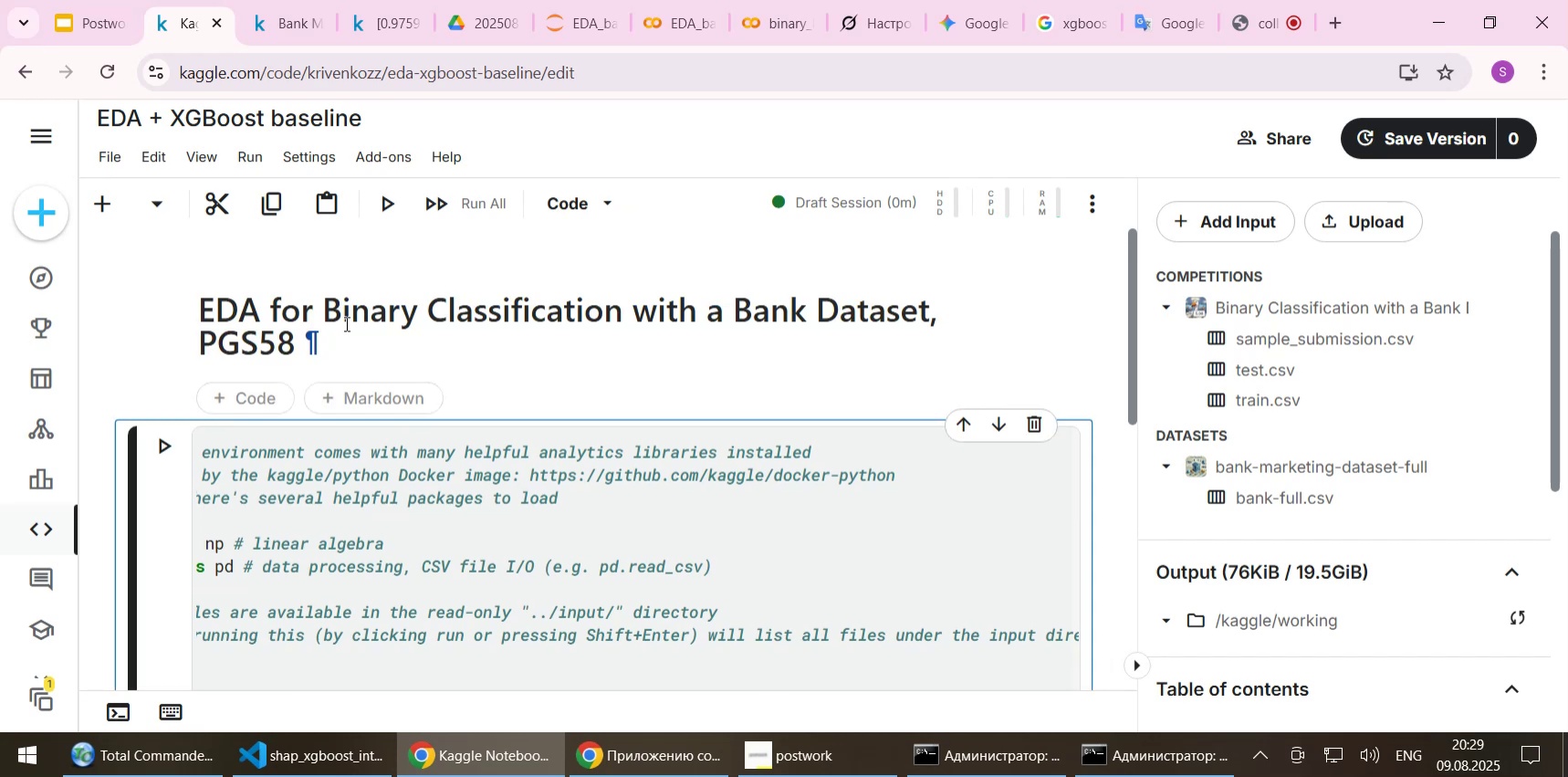 
left_click([315, 295])
 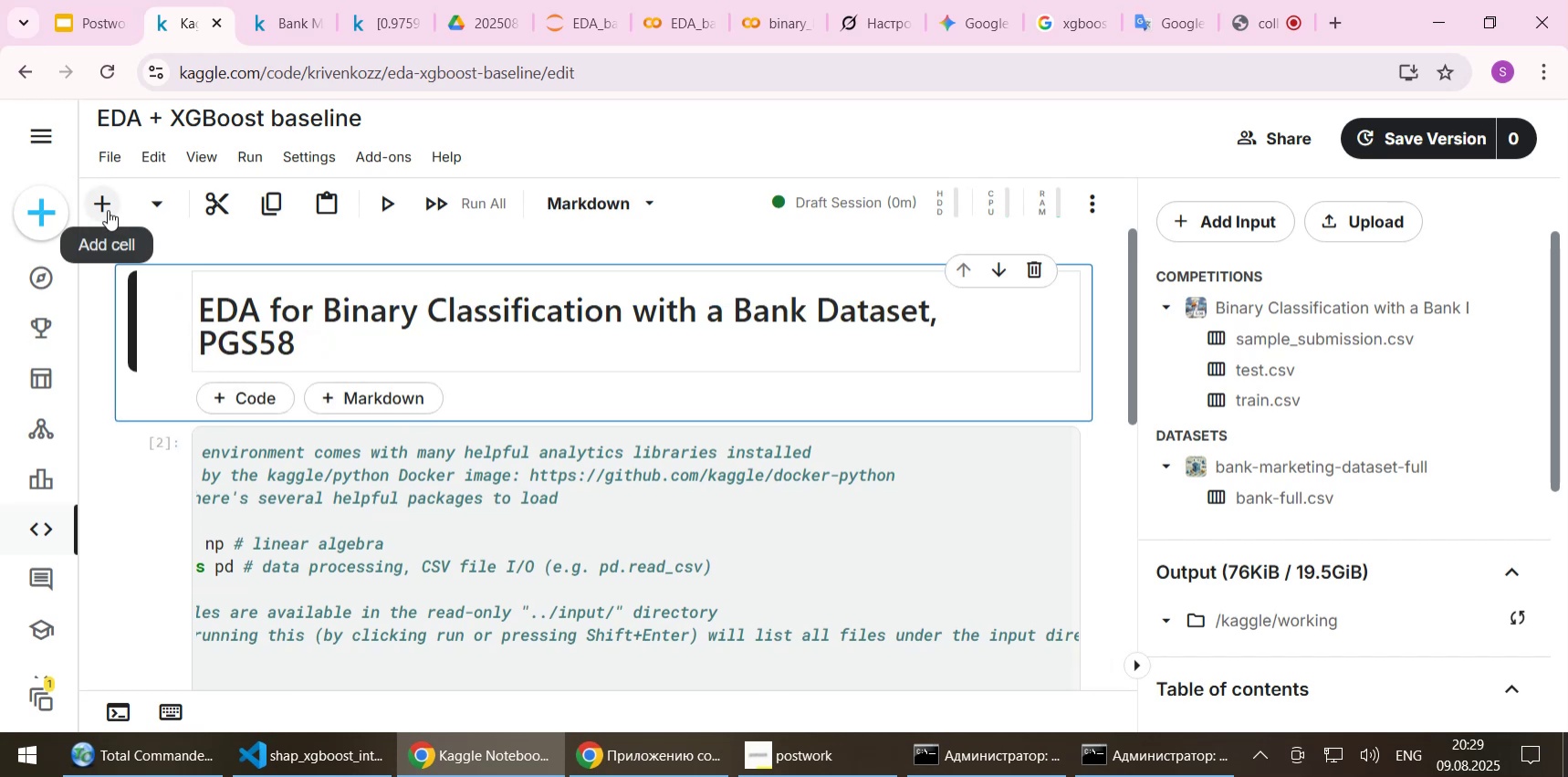 
left_click([108, 210])
 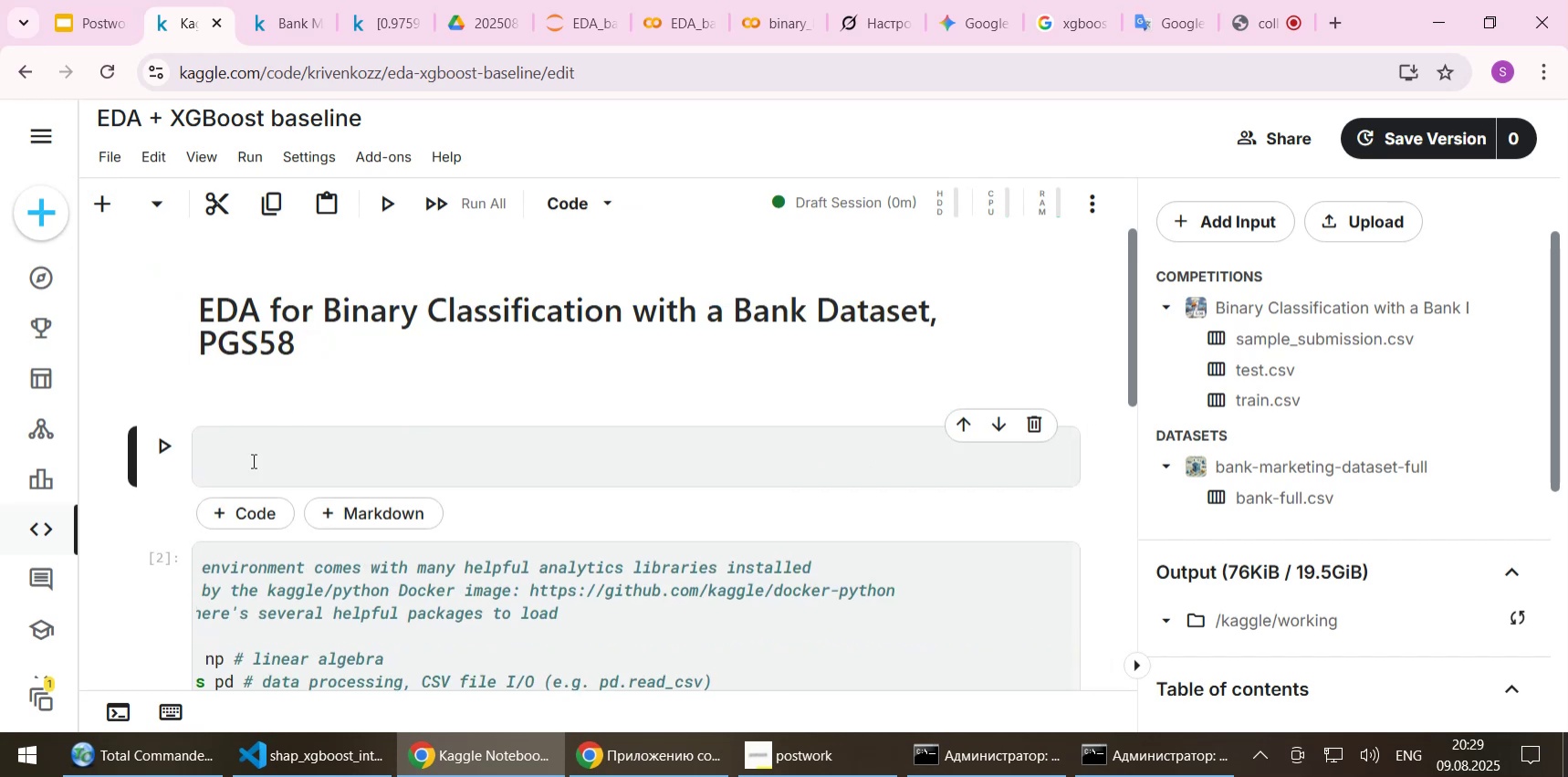 
left_click([265, 467])
 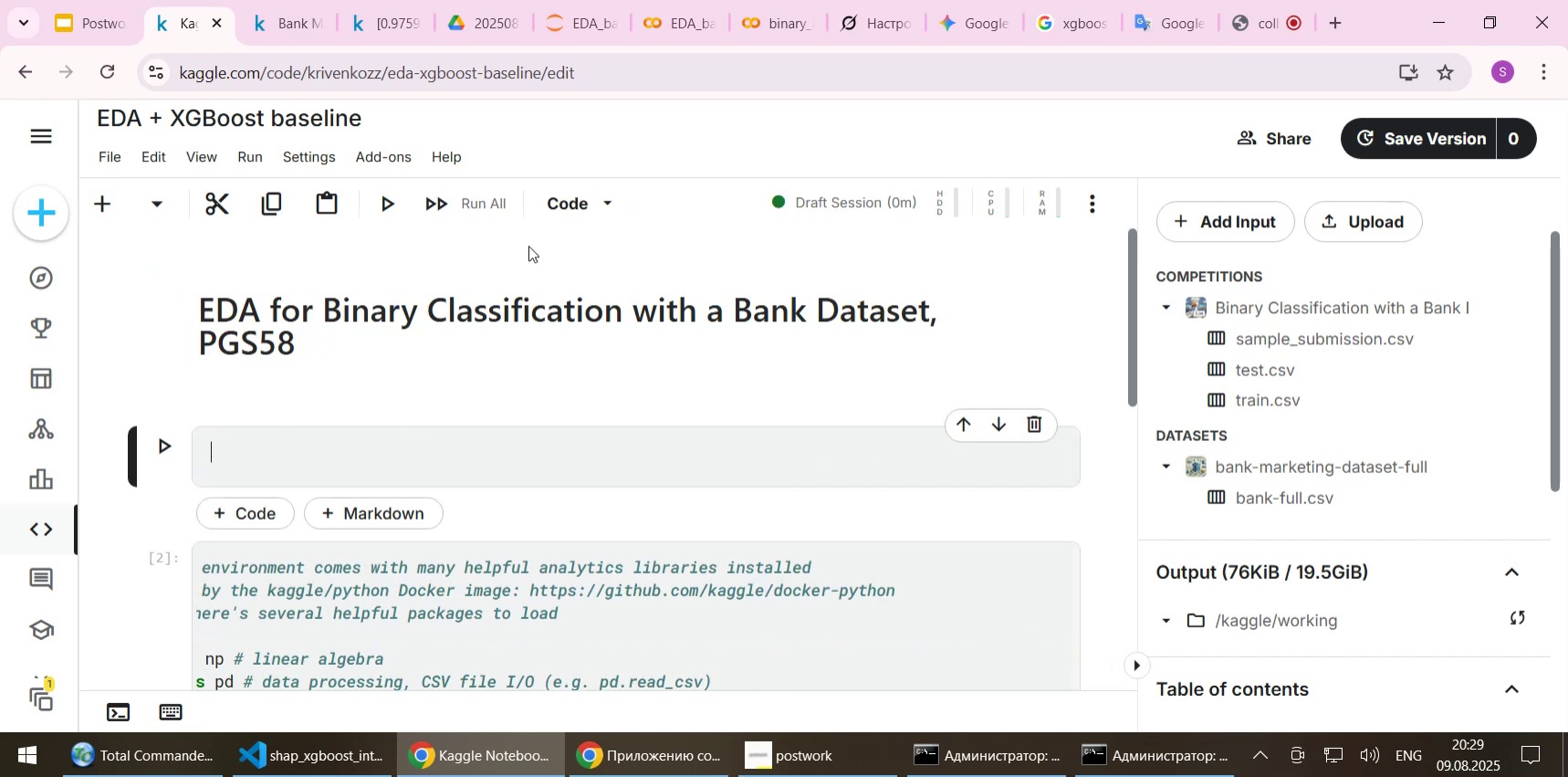 
left_click([573, 201])
 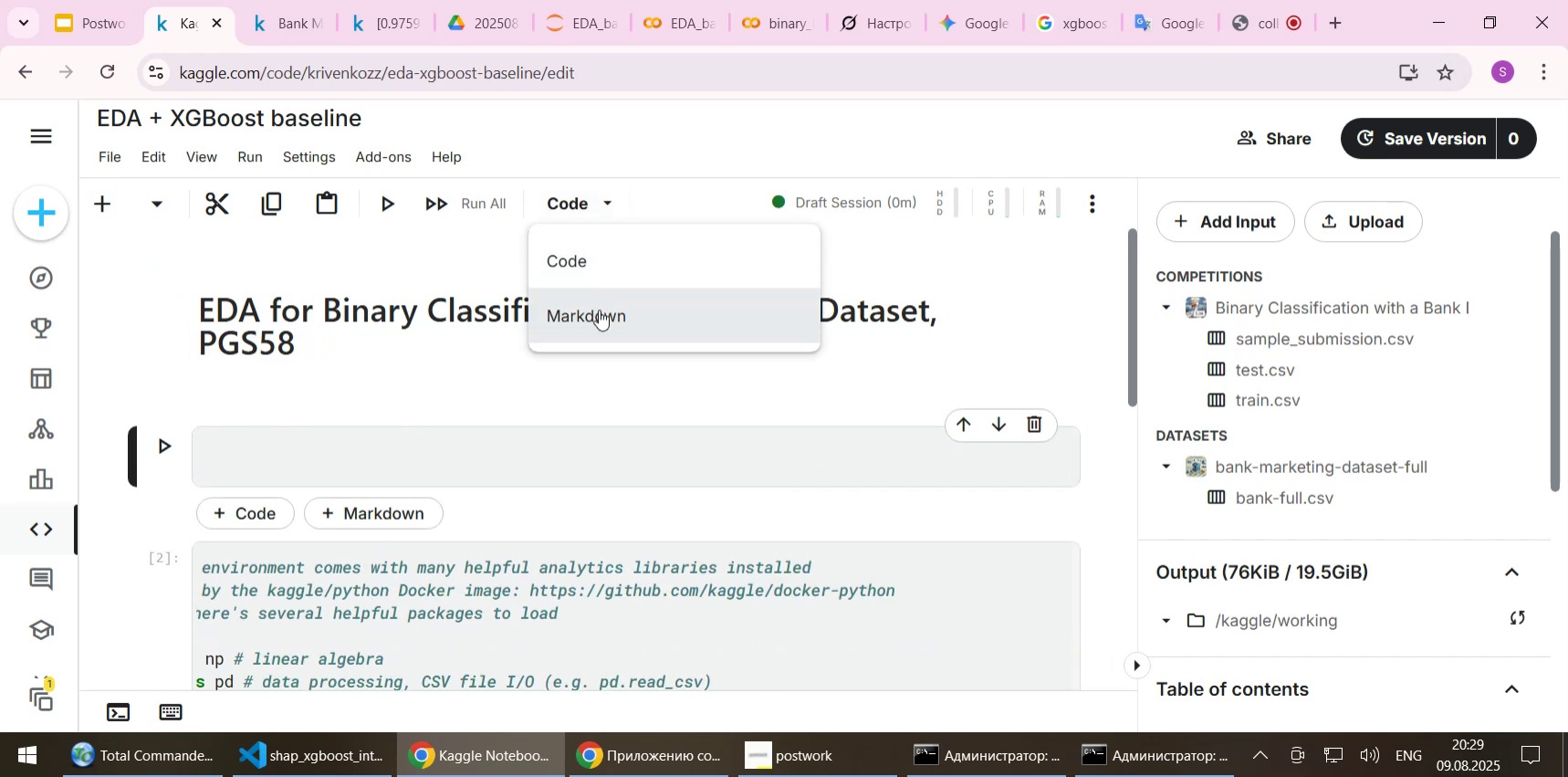 
left_click([599, 310])
 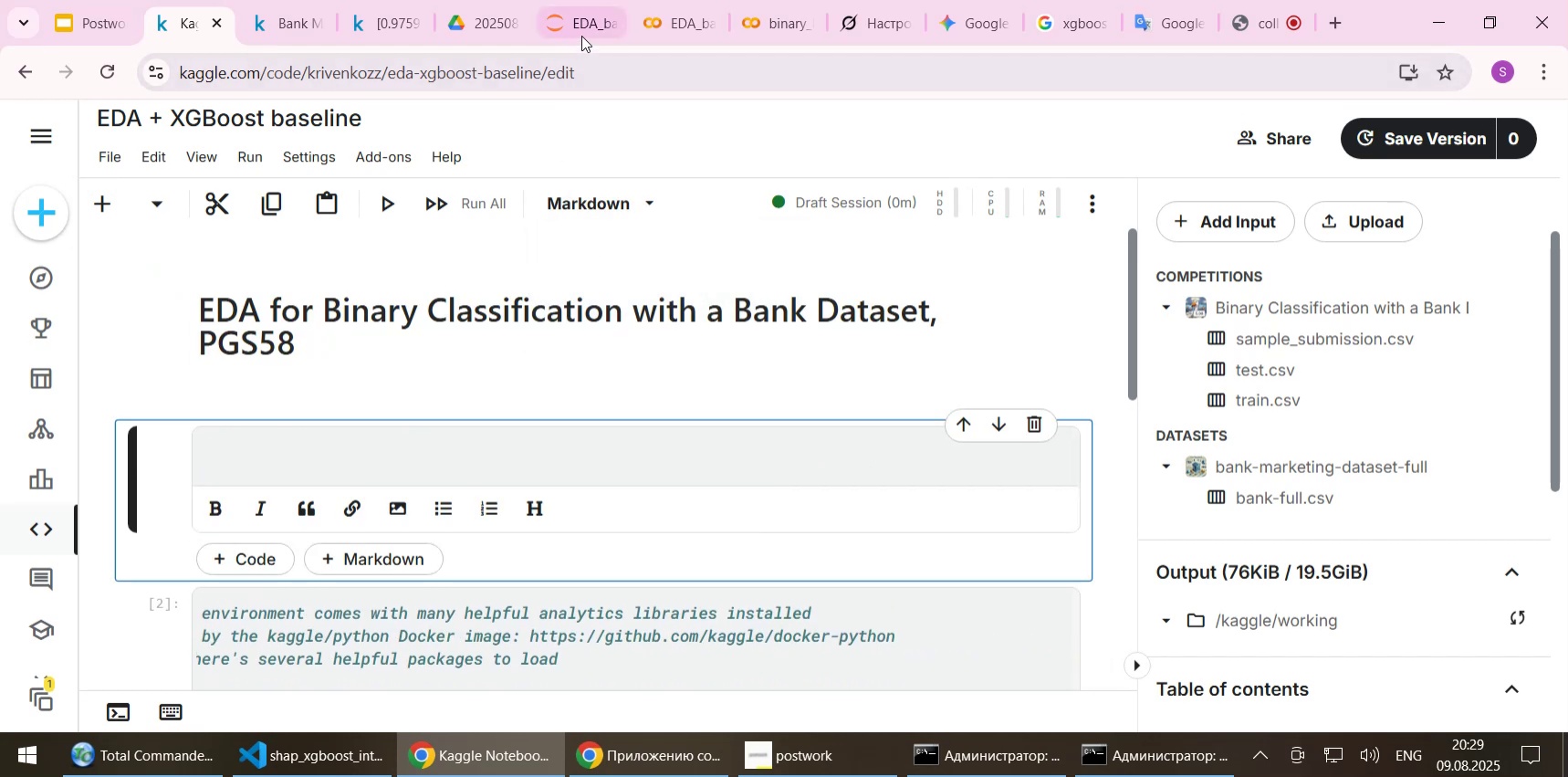 
left_click([582, 28])
 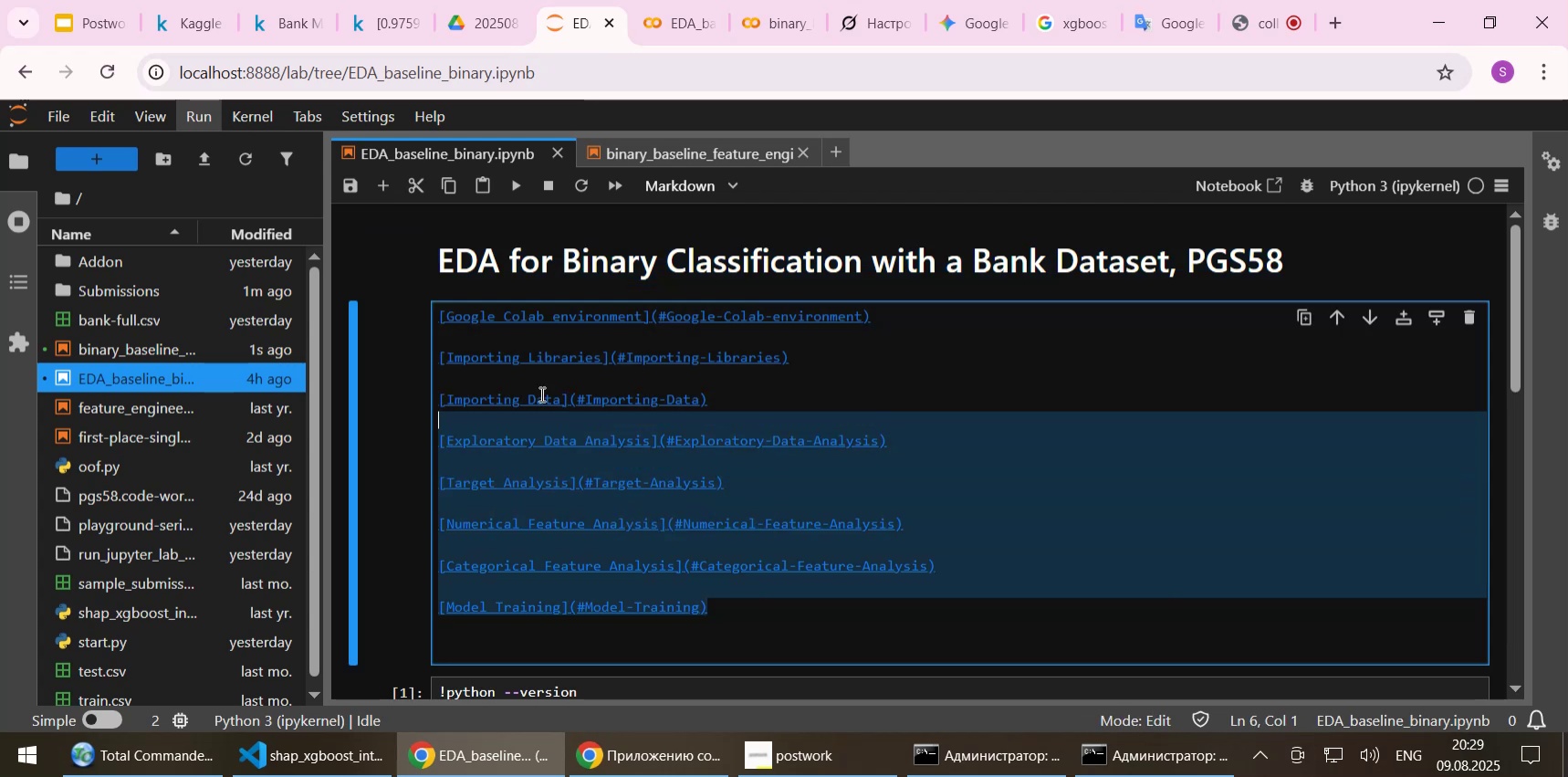 
key(Control+C)
 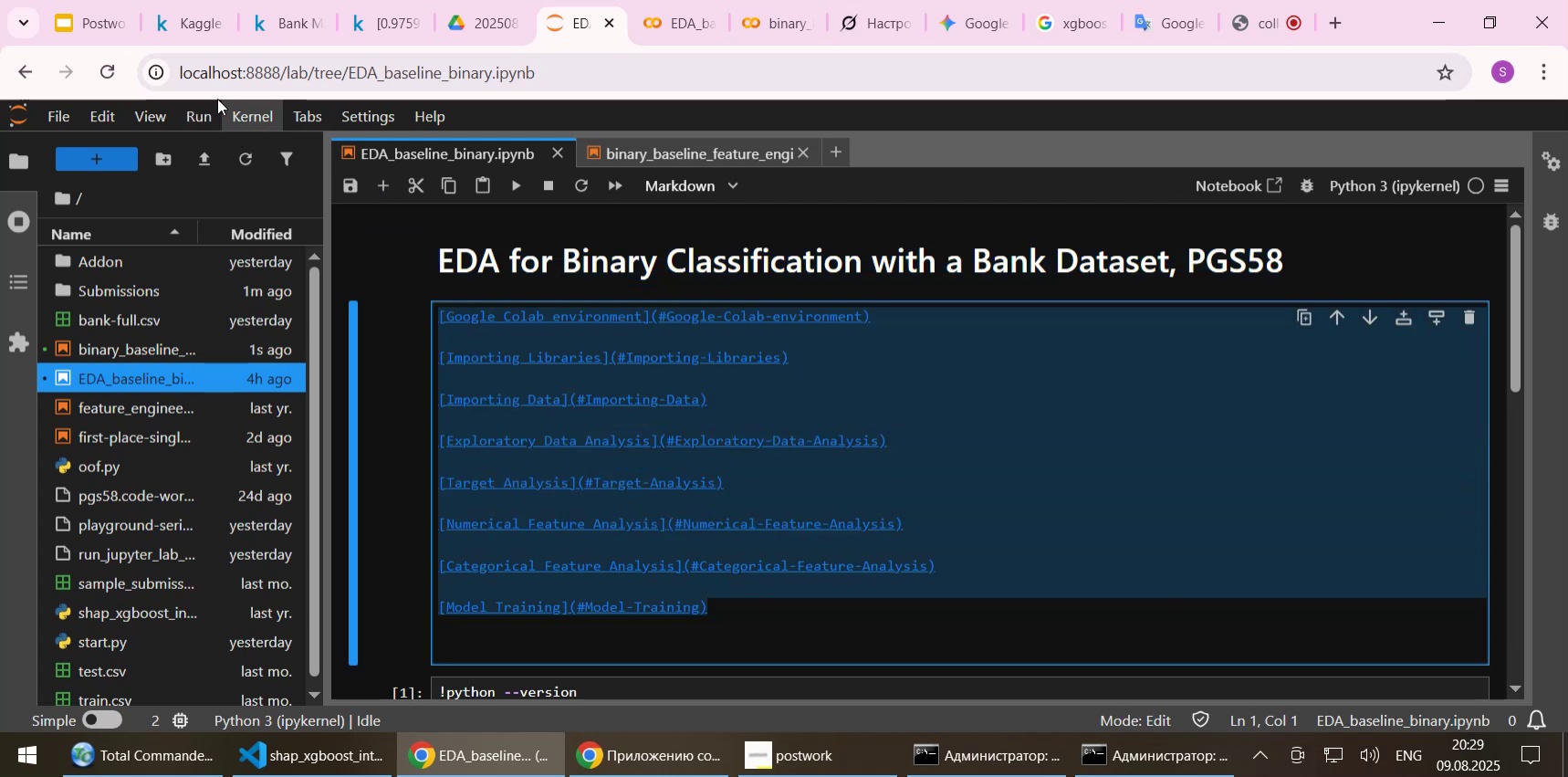 
left_click([190, 27])
 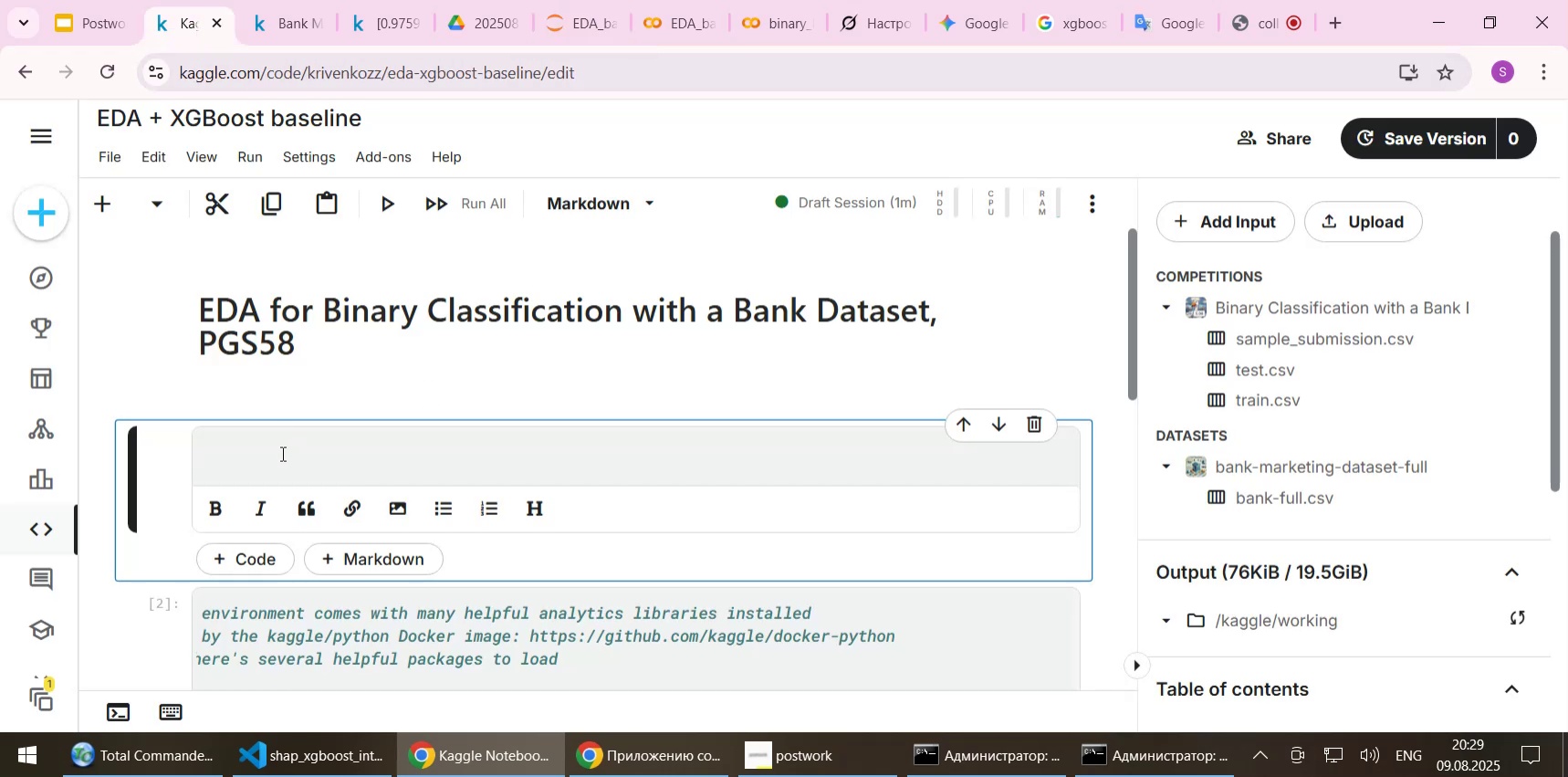 
left_click([277, 448])
 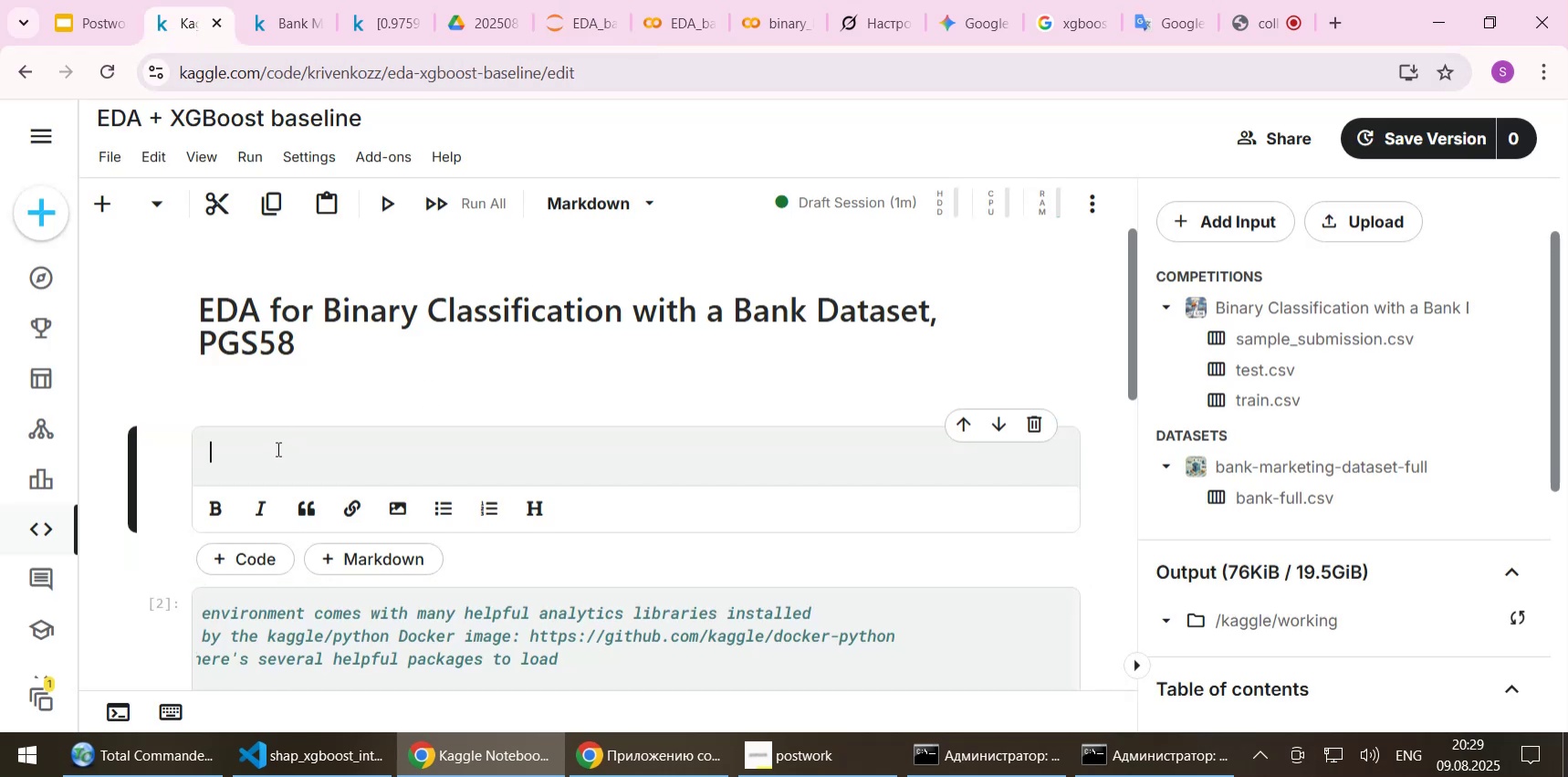 
key(Control+ControlLeft)
 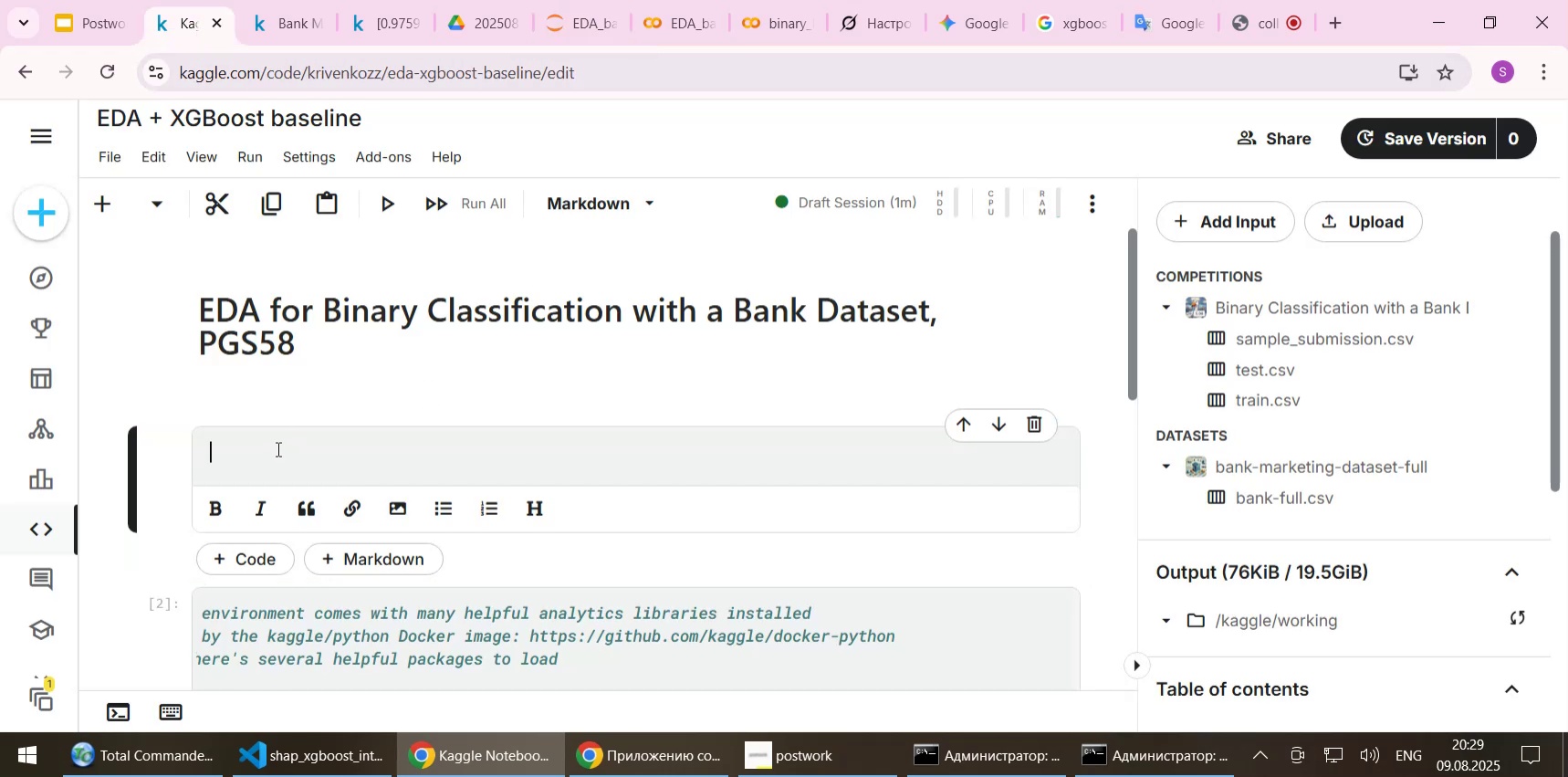 
key(Control+V)
 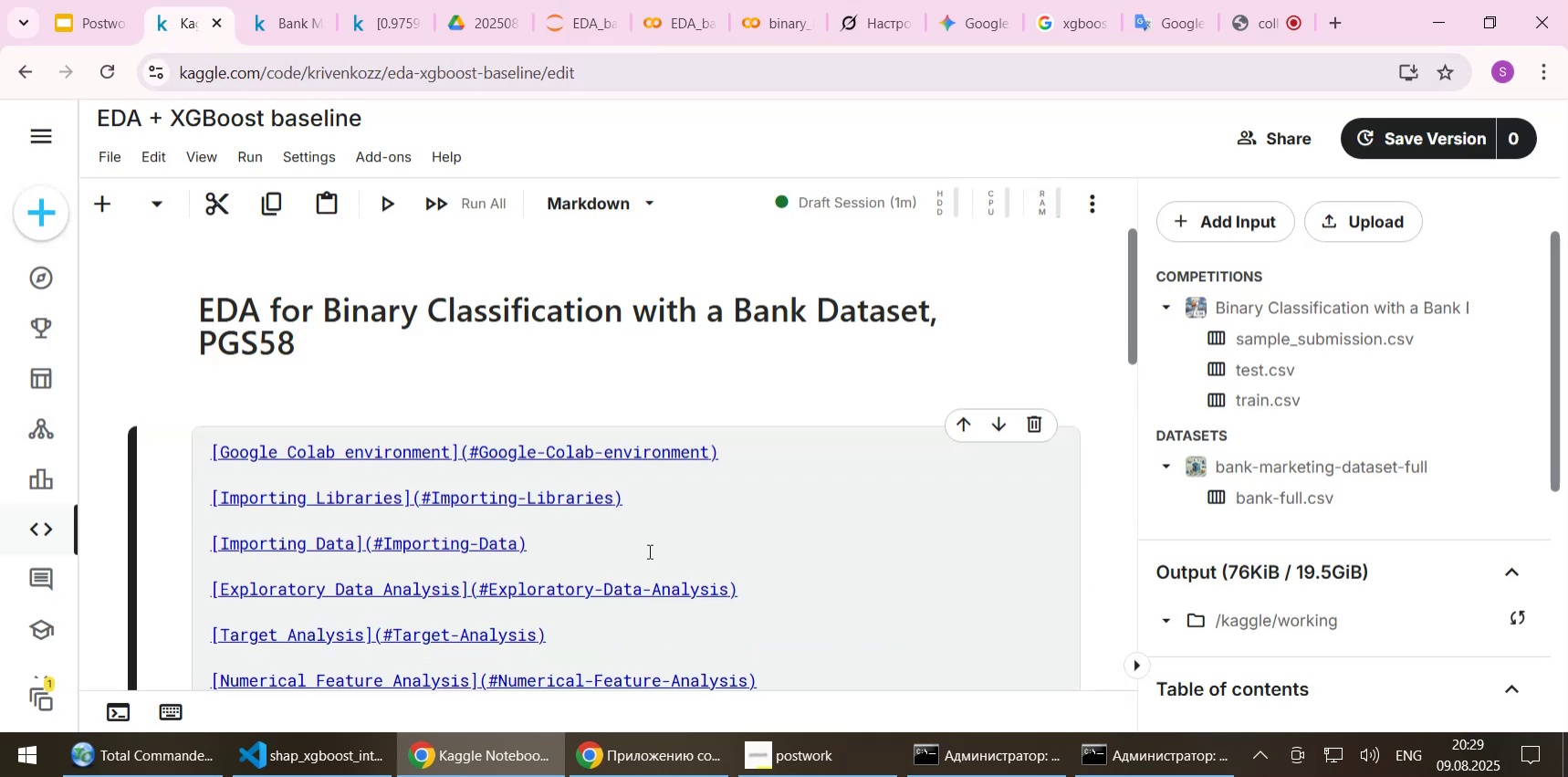 
key(Shift+Enter)
 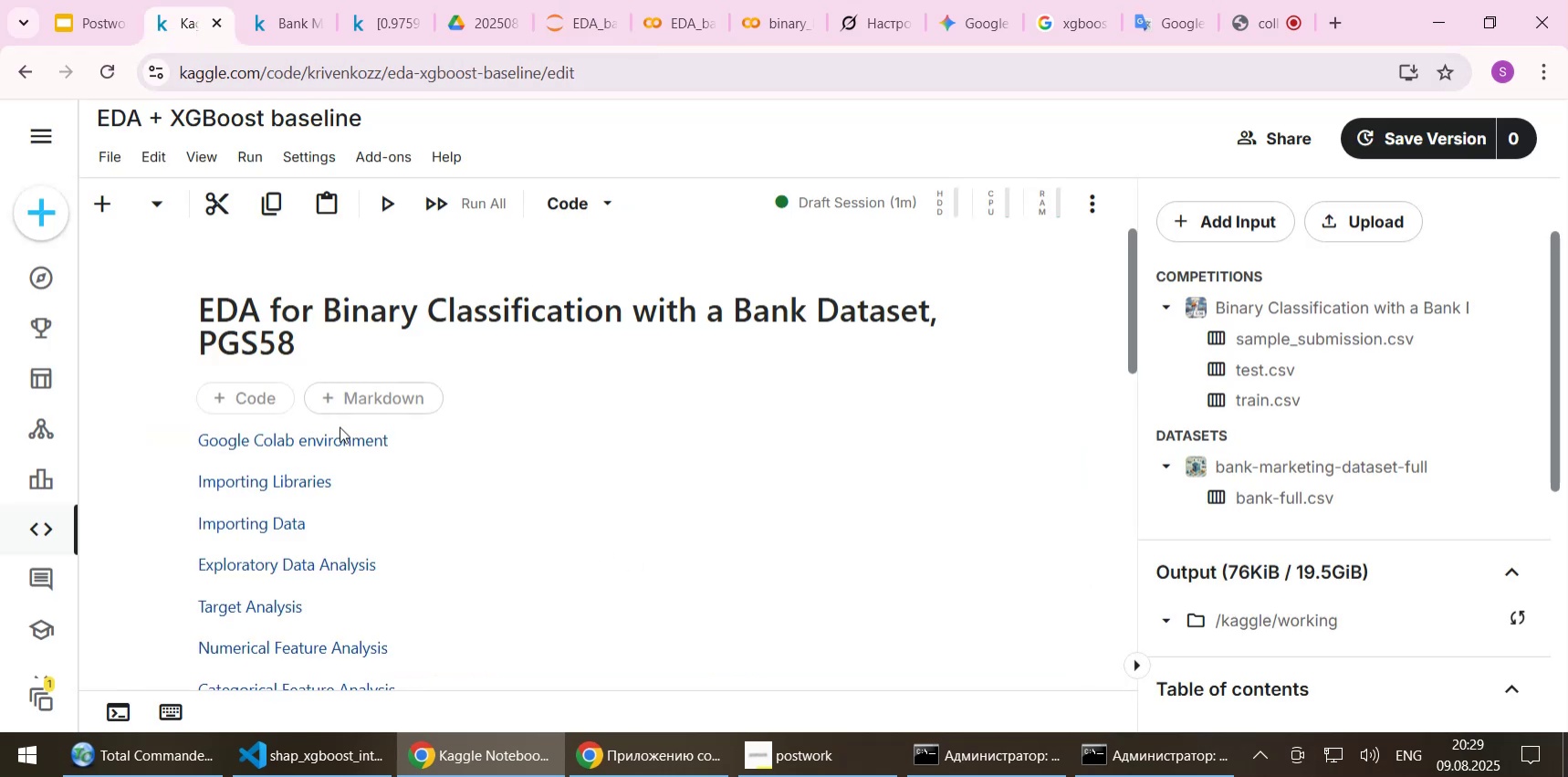 
left_click([326, 437])
 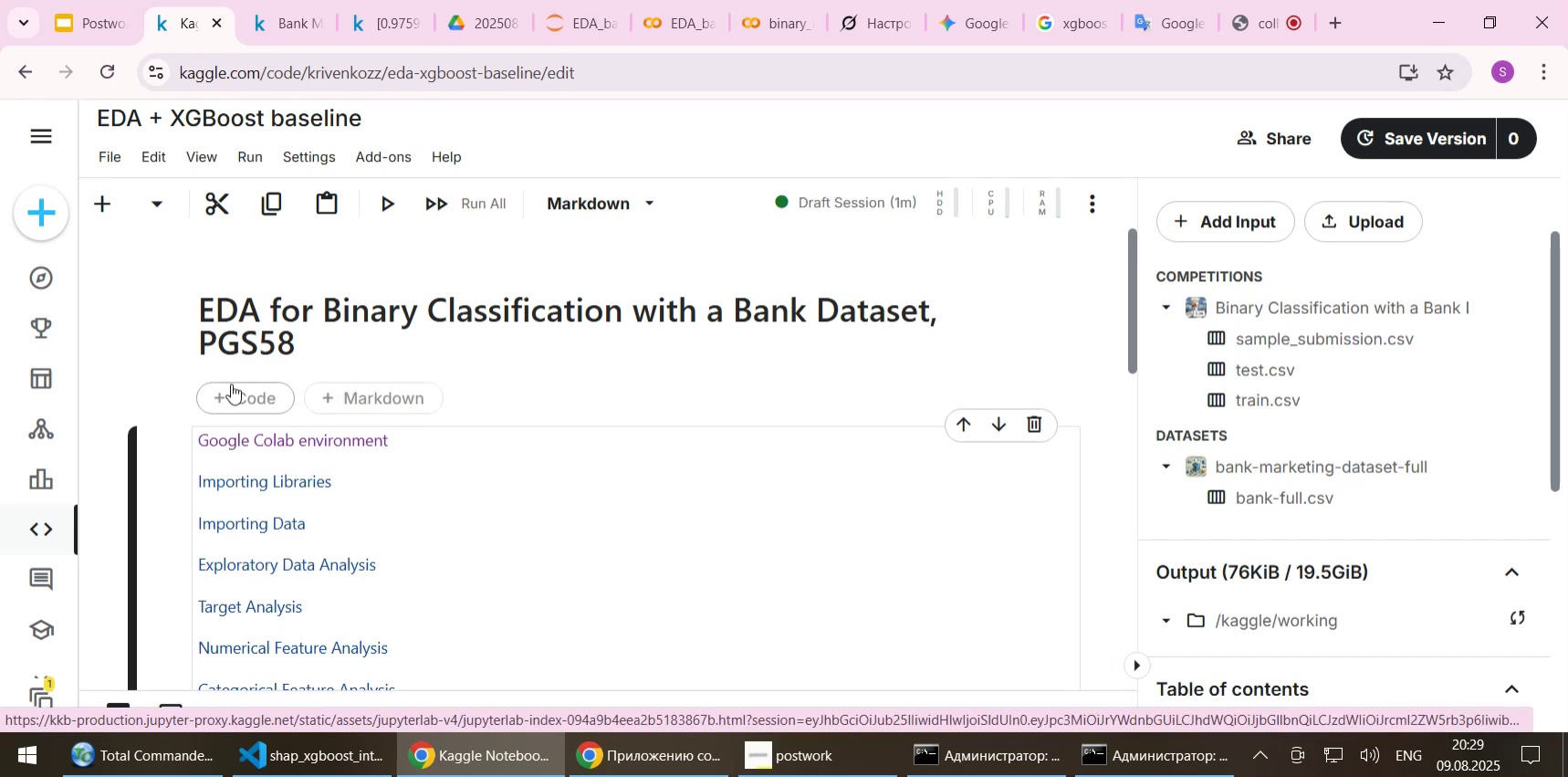 
scroll: coordinate [188, 405], scroll_direction: down, amount: 4.0
 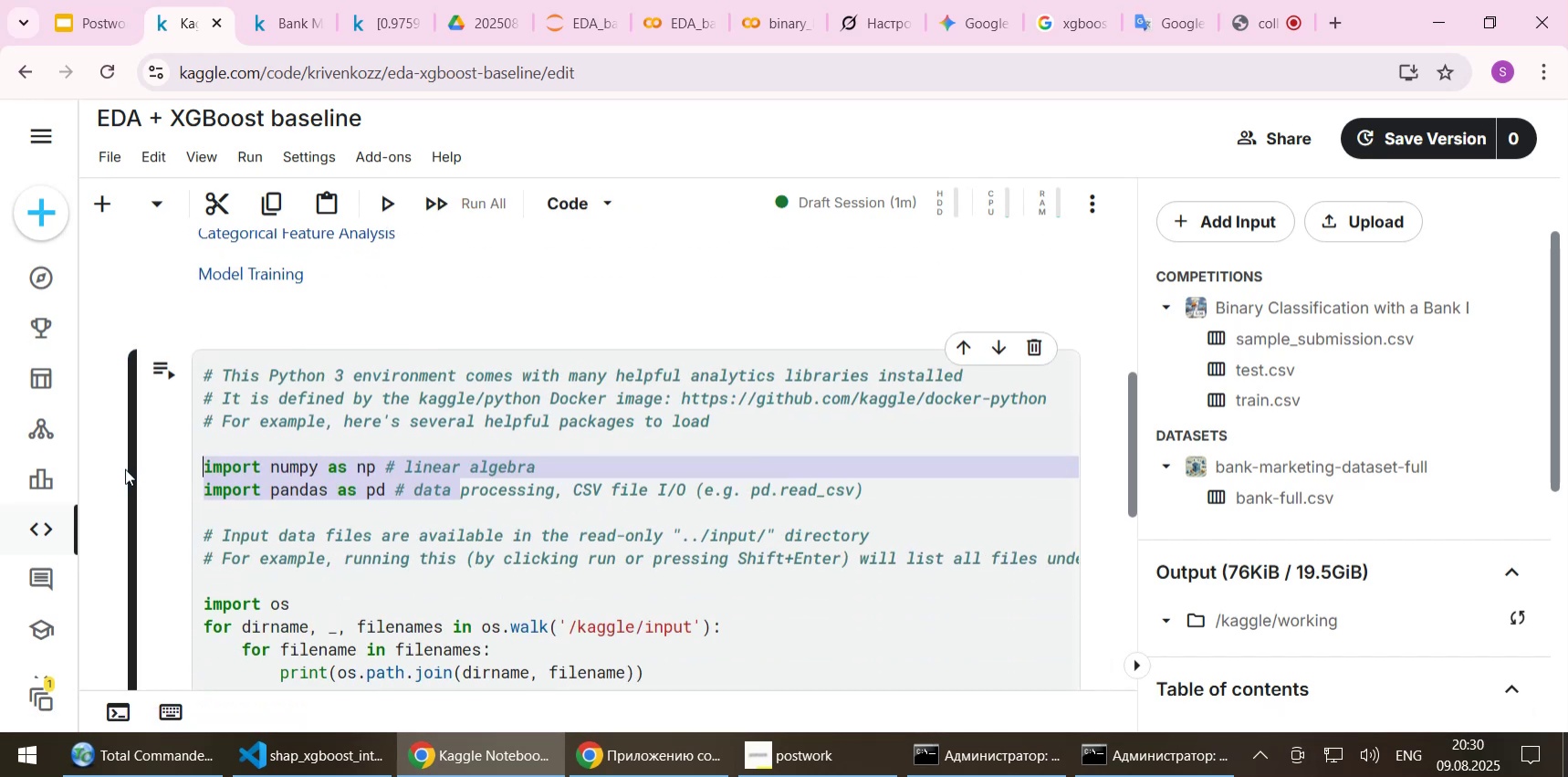 
left_click([289, 439])
 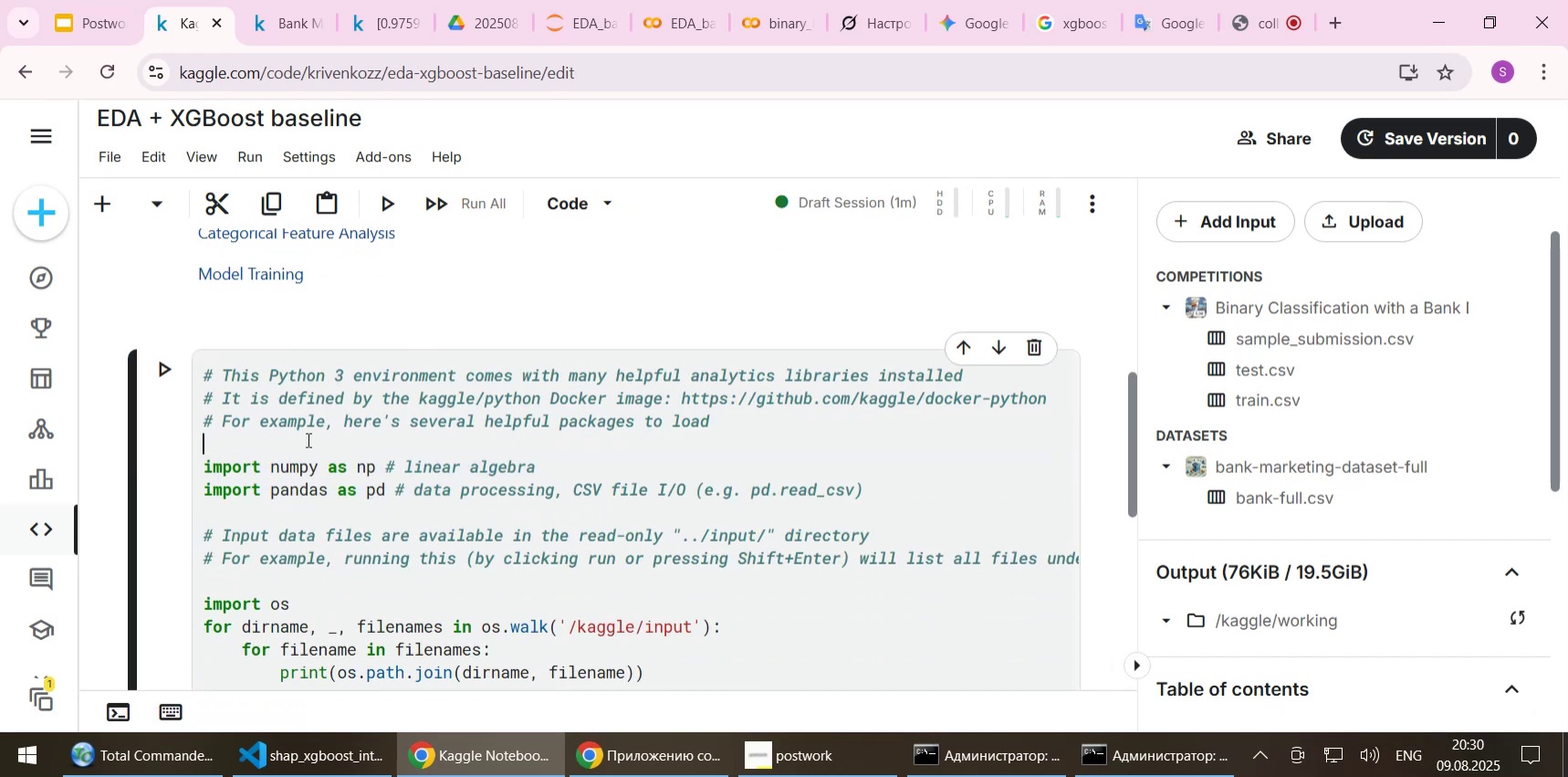 
scroll: coordinate [307, 439], scroll_direction: down, amount: 4.0
 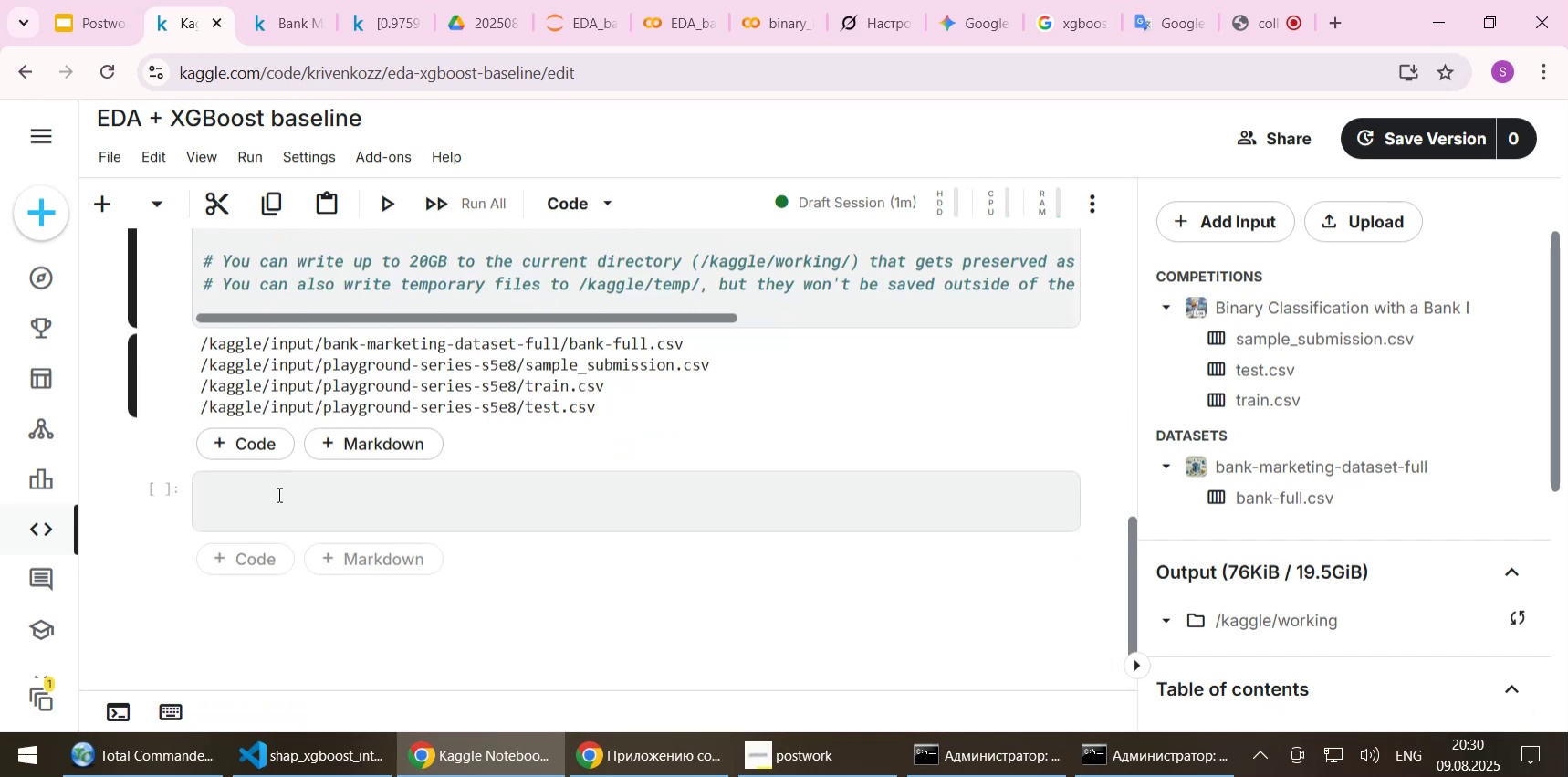 
left_click([277, 494])
 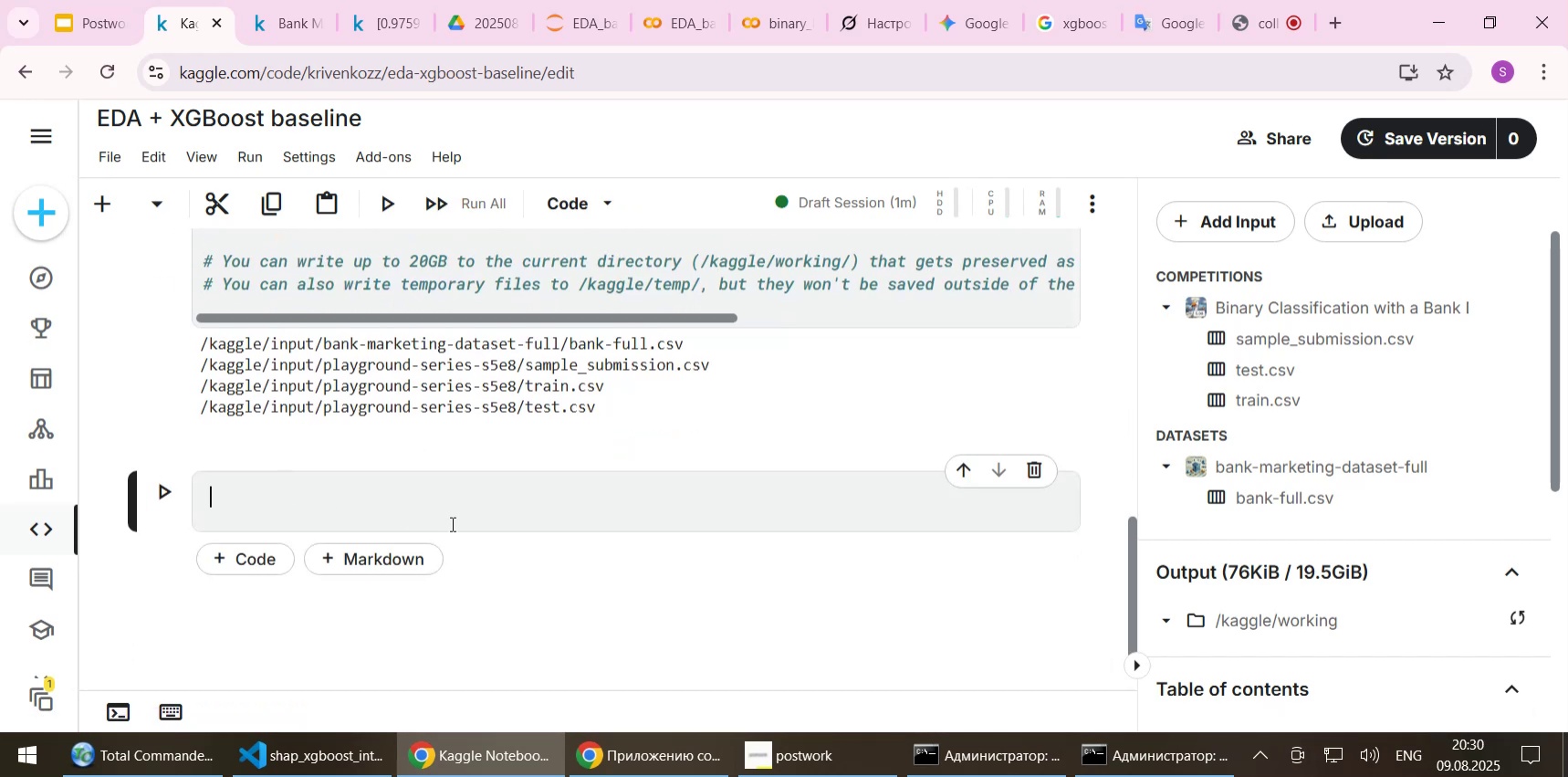 
scroll: coordinate [451, 523], scroll_direction: up, amount: 2.0
 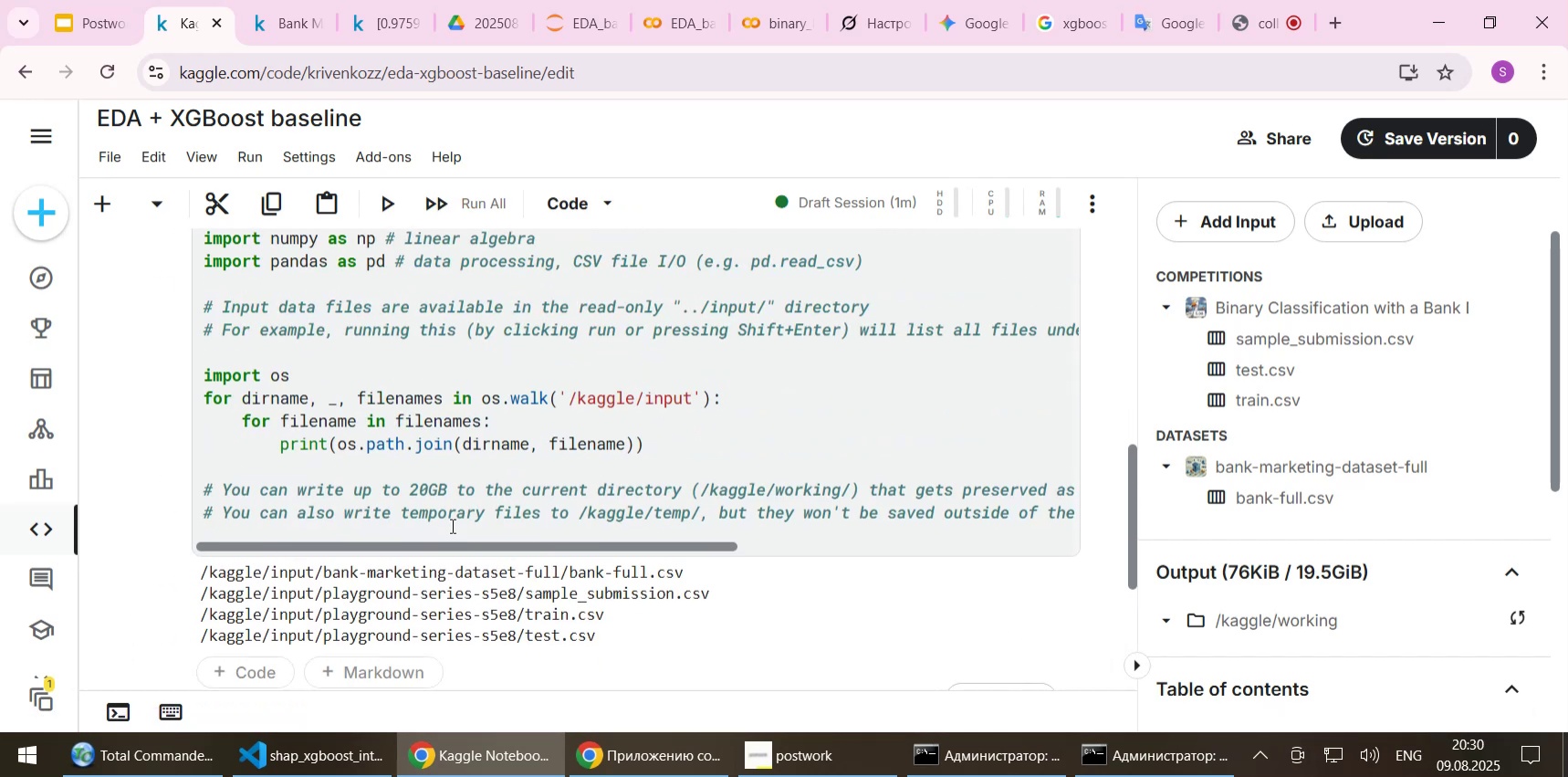 
scroll: coordinate [451, 525], scroll_direction: down, amount: 1.0
 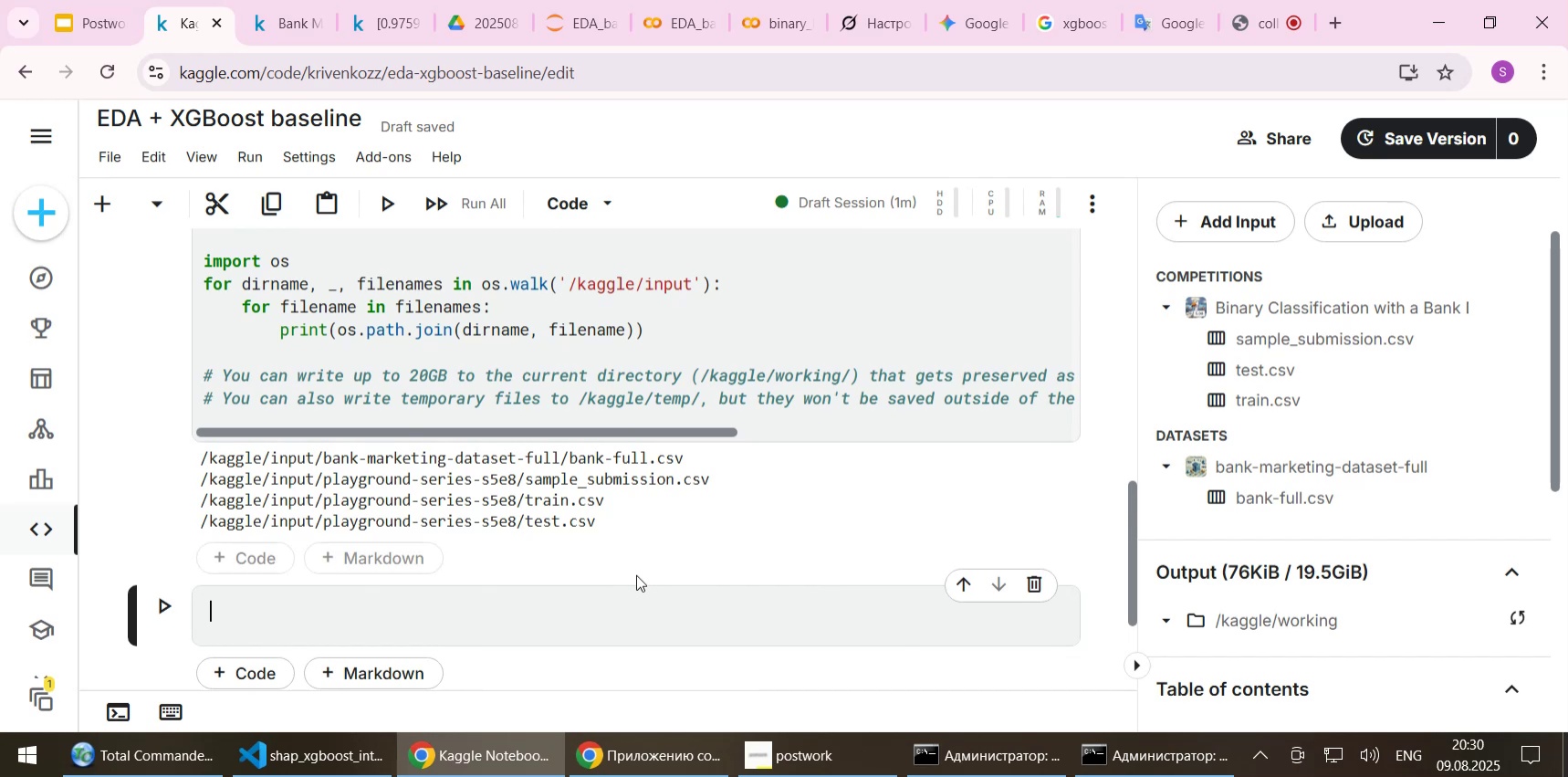 
wait(14.64)
 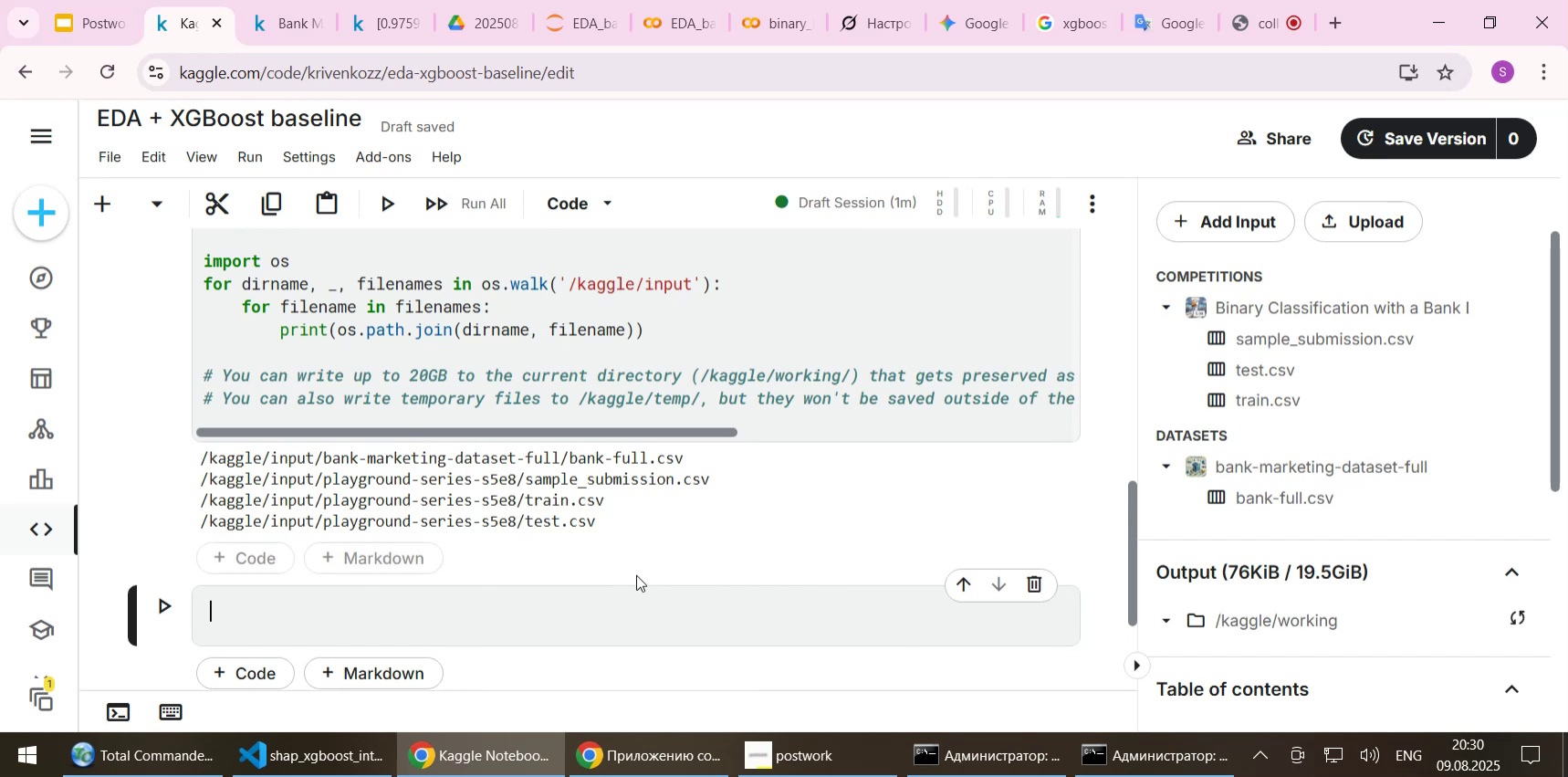 
left_click([576, 21])
 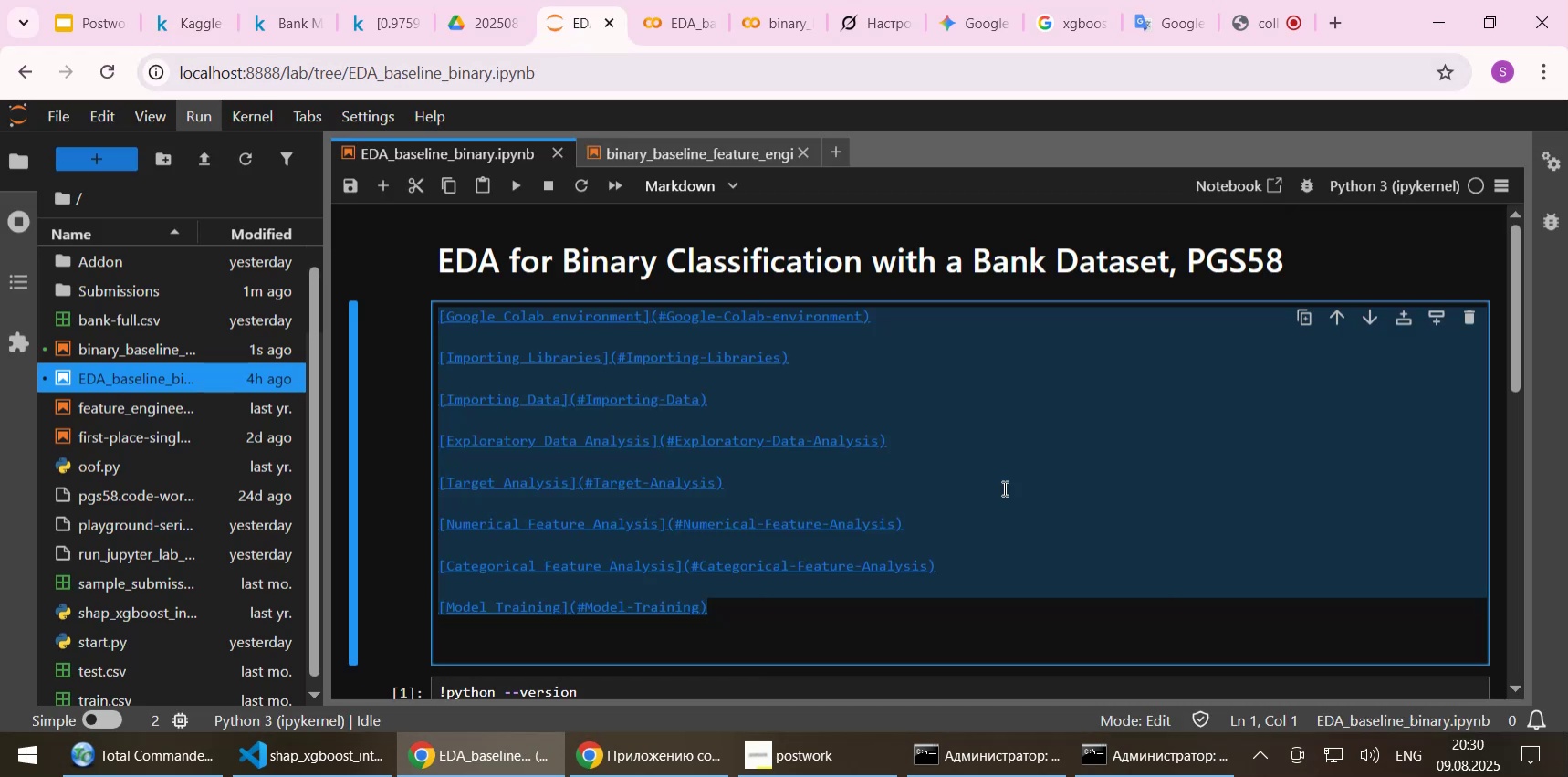 
left_click([1007, 430])
 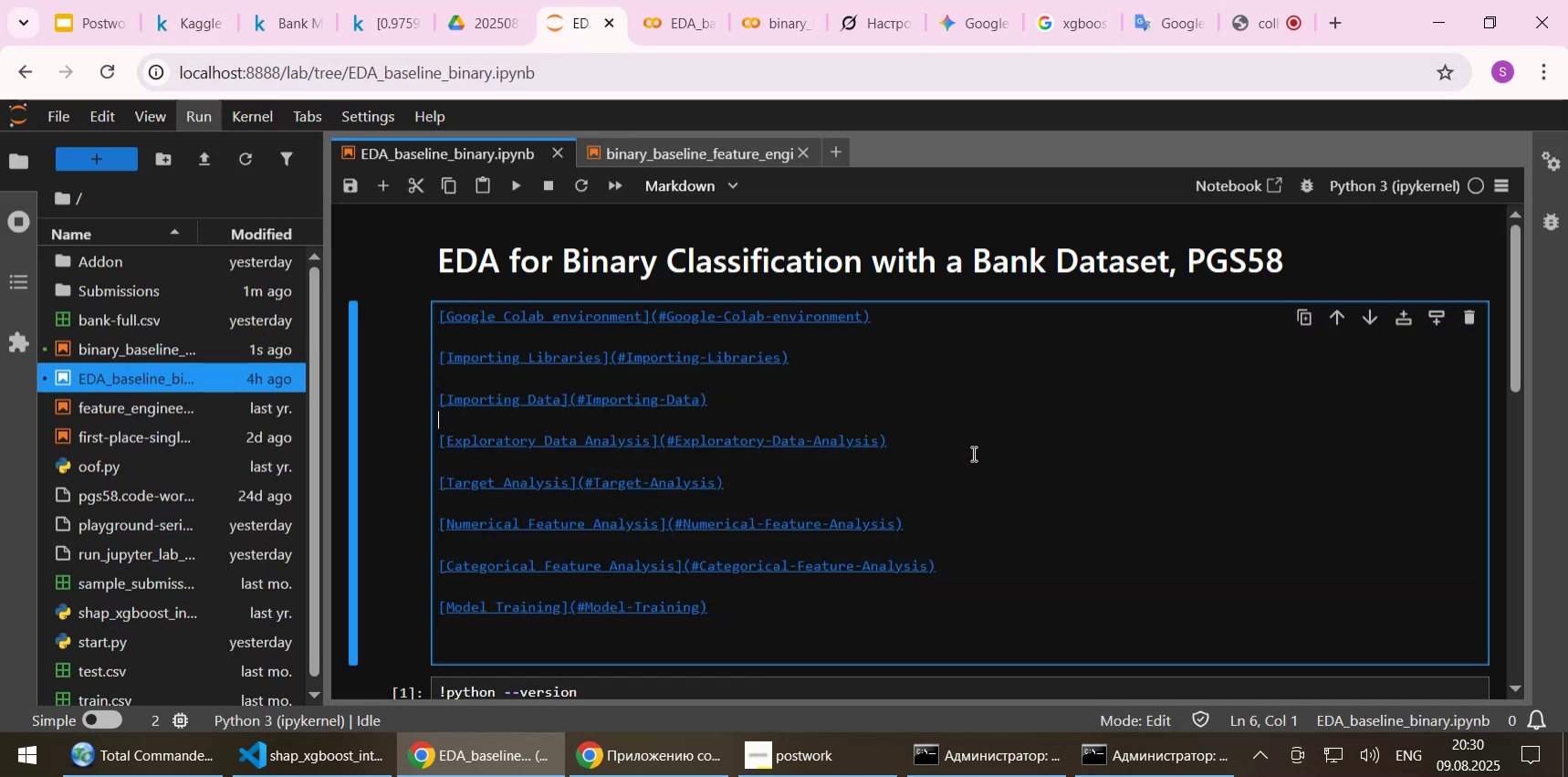 
scroll: coordinate [972, 453], scroll_direction: down, amount: 2.0
 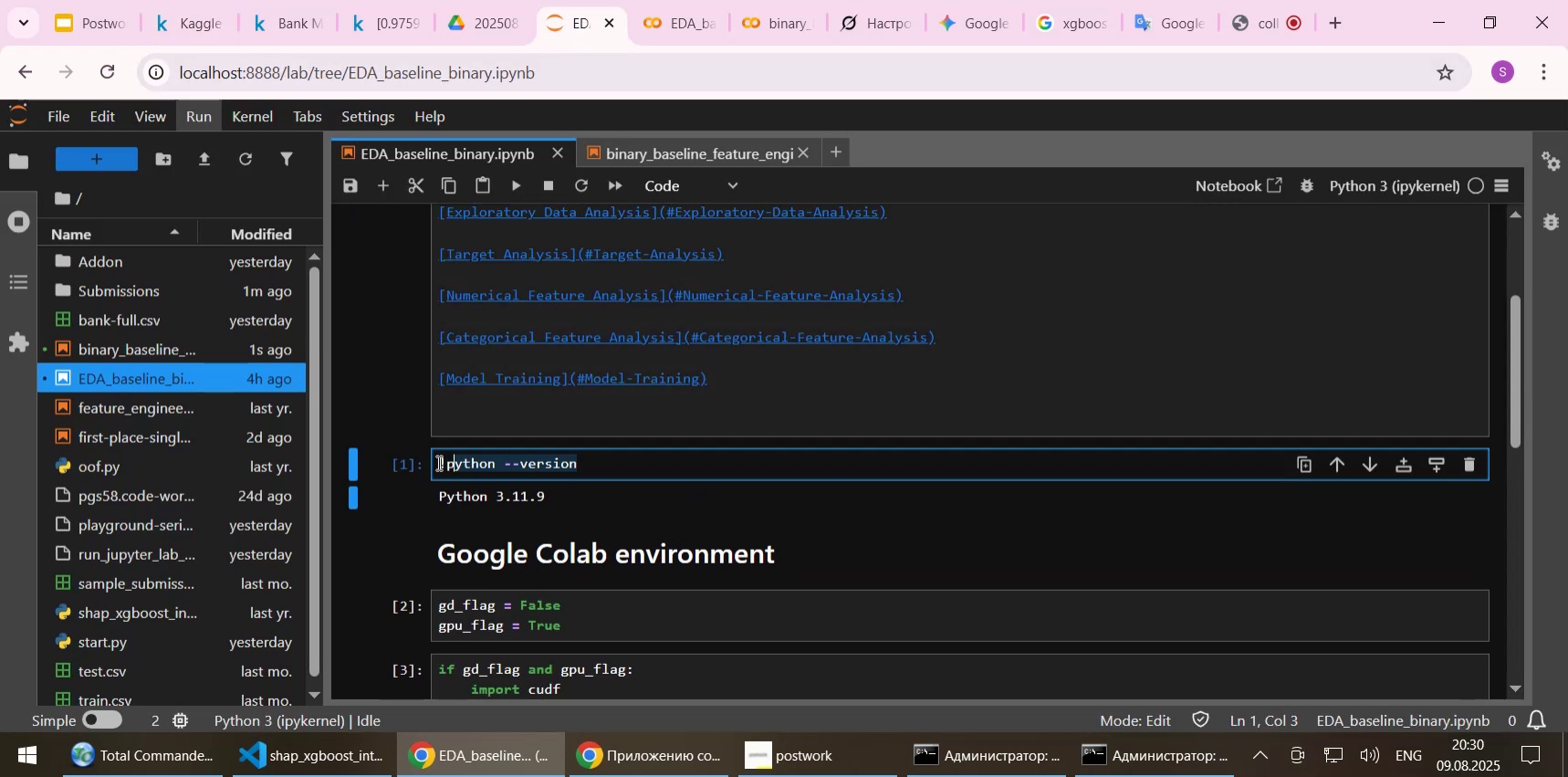 
key(Control+C)
 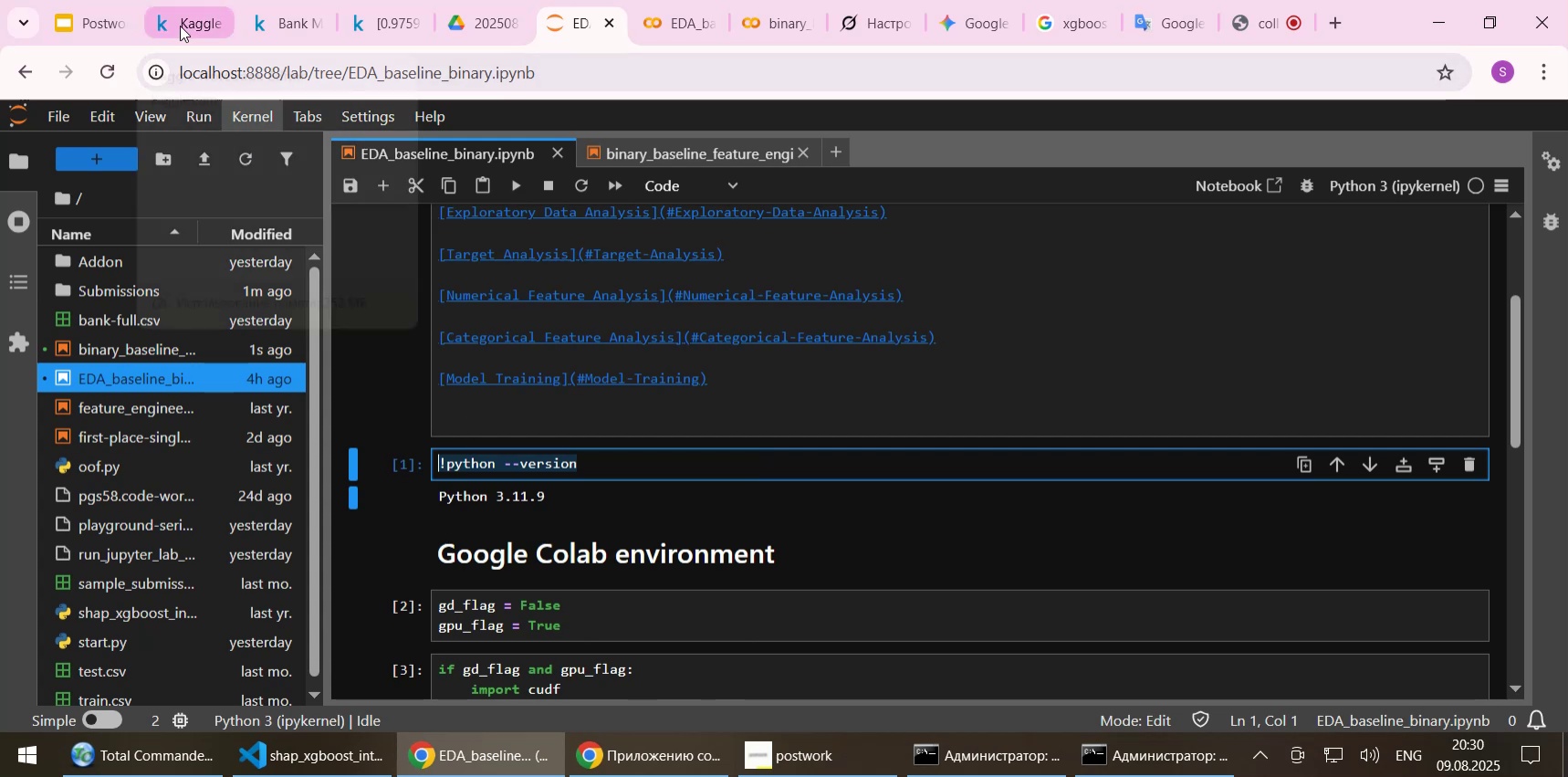 
left_click([180, 26])
 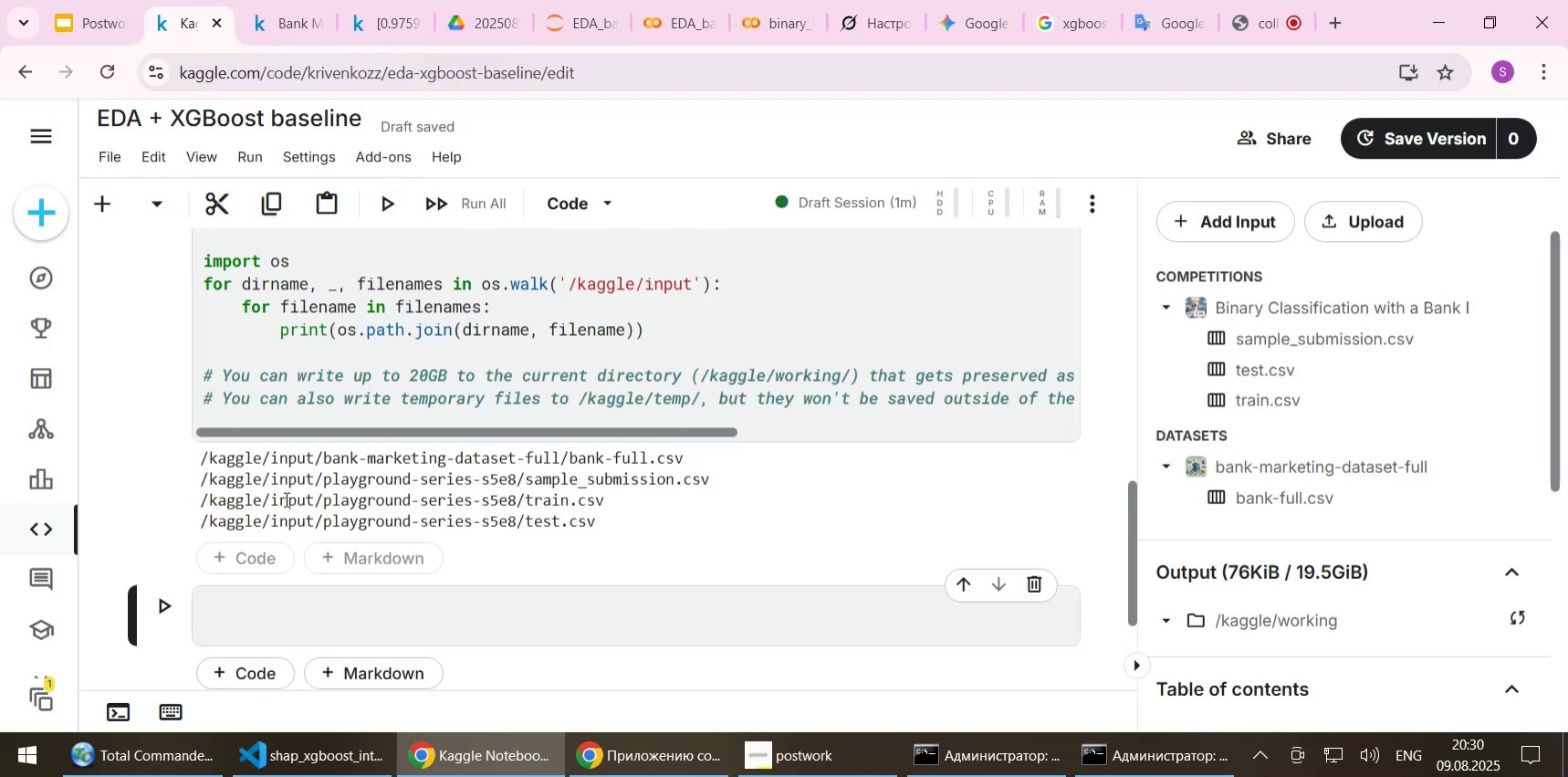 
key(Control+ControlLeft)
 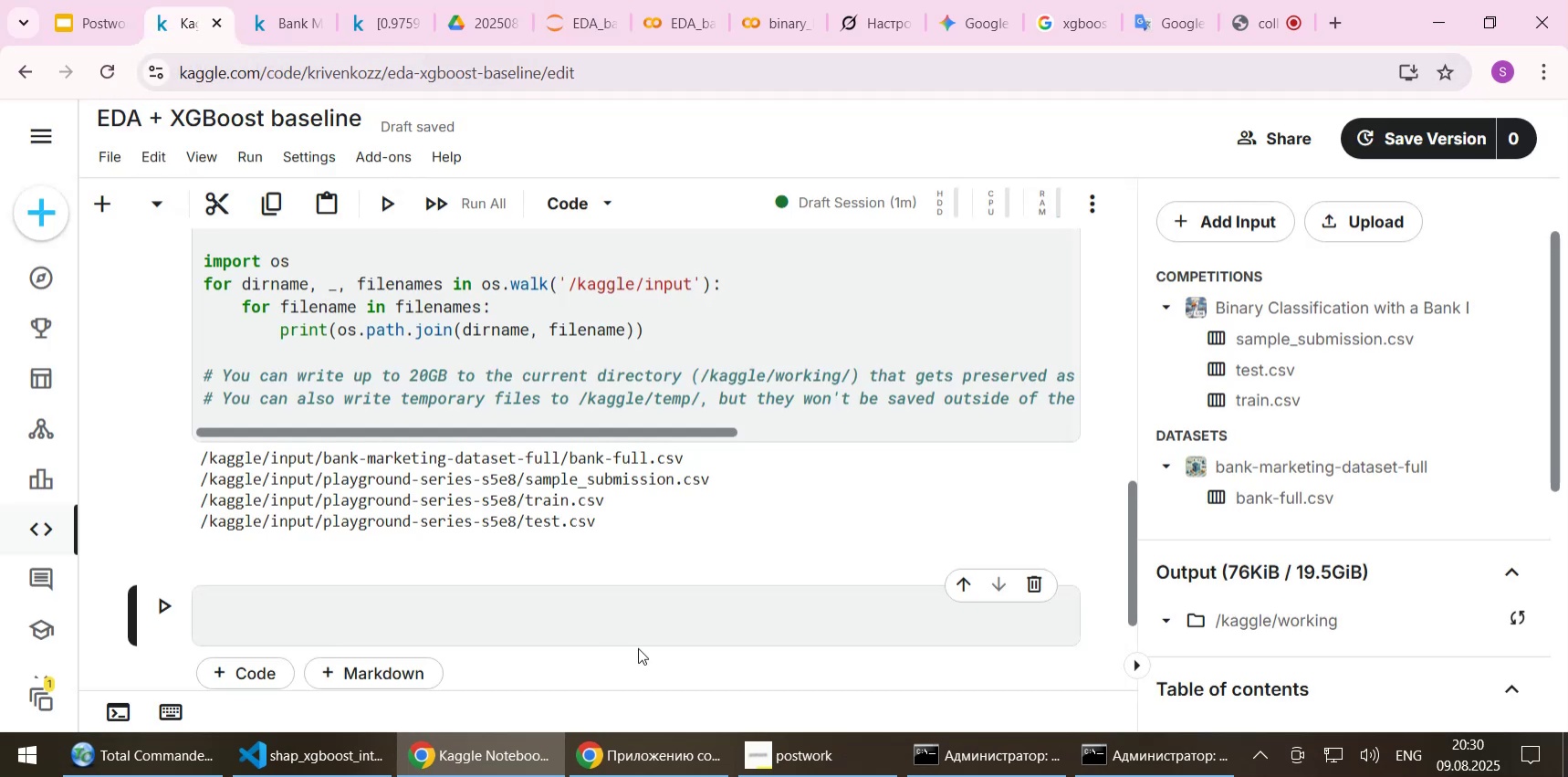 
key(Control+V)
 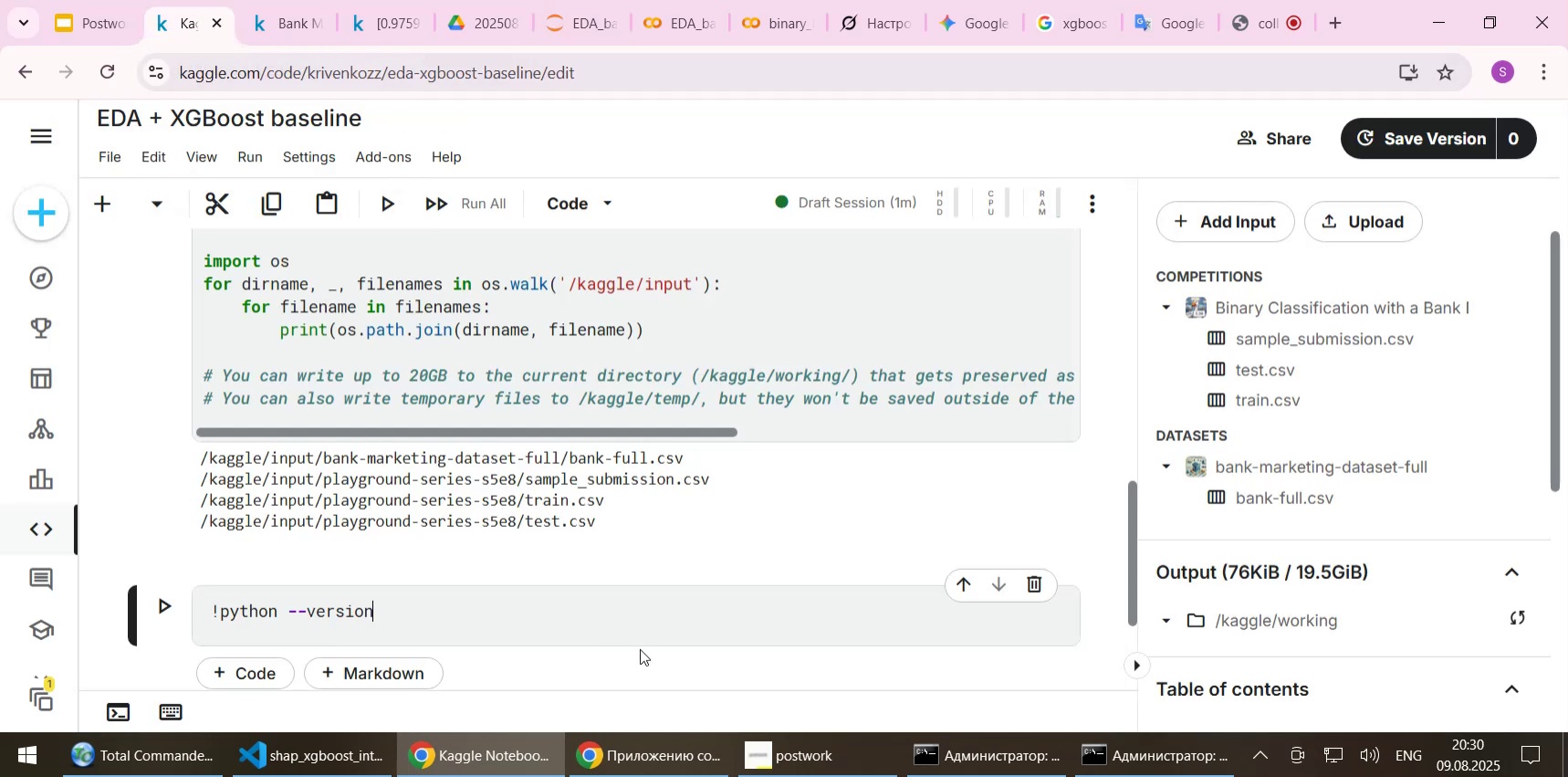 
key(Shift+Enter)
 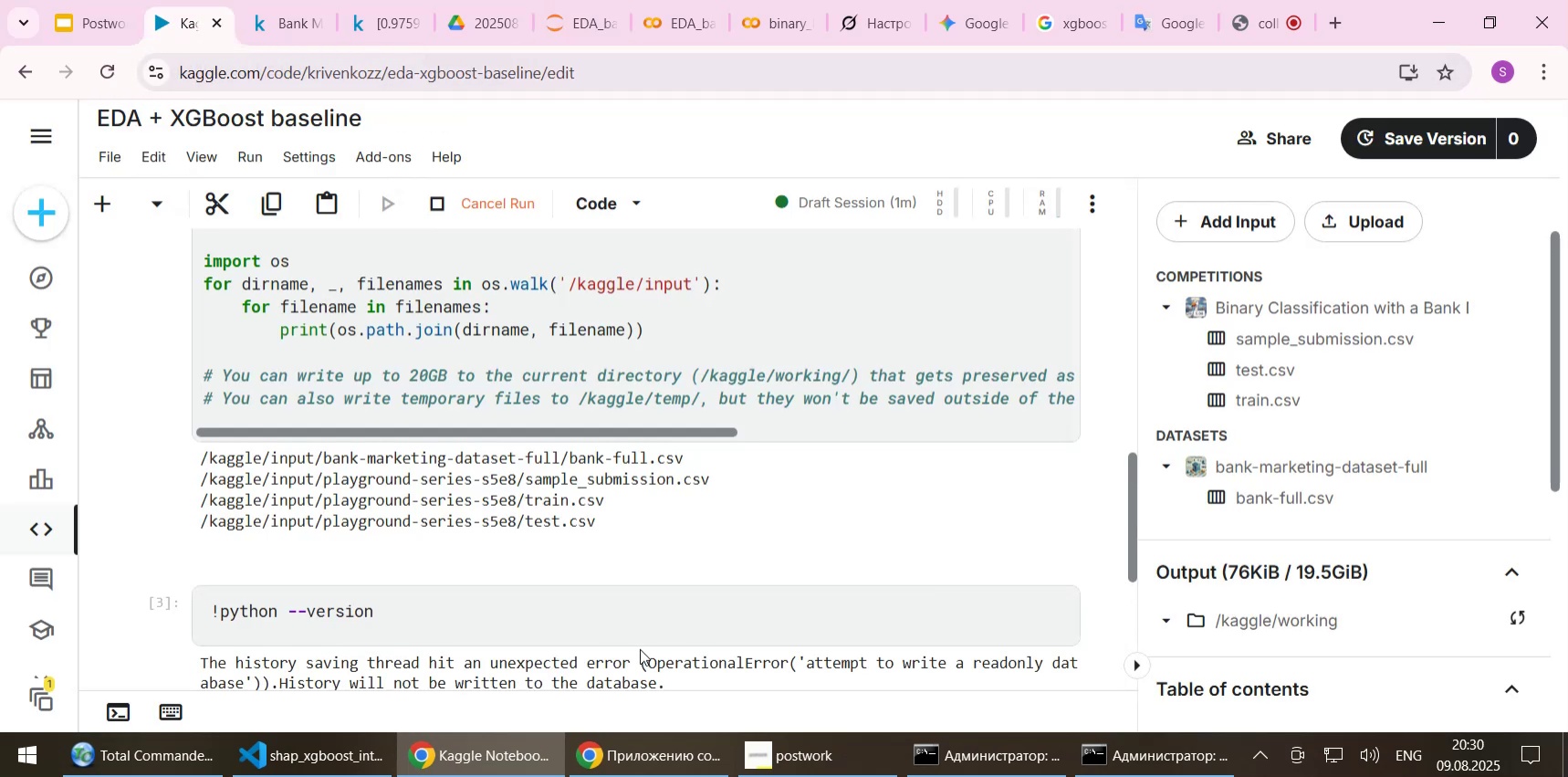 
scroll: coordinate [423, 570], scroll_direction: down, amount: 1.0
 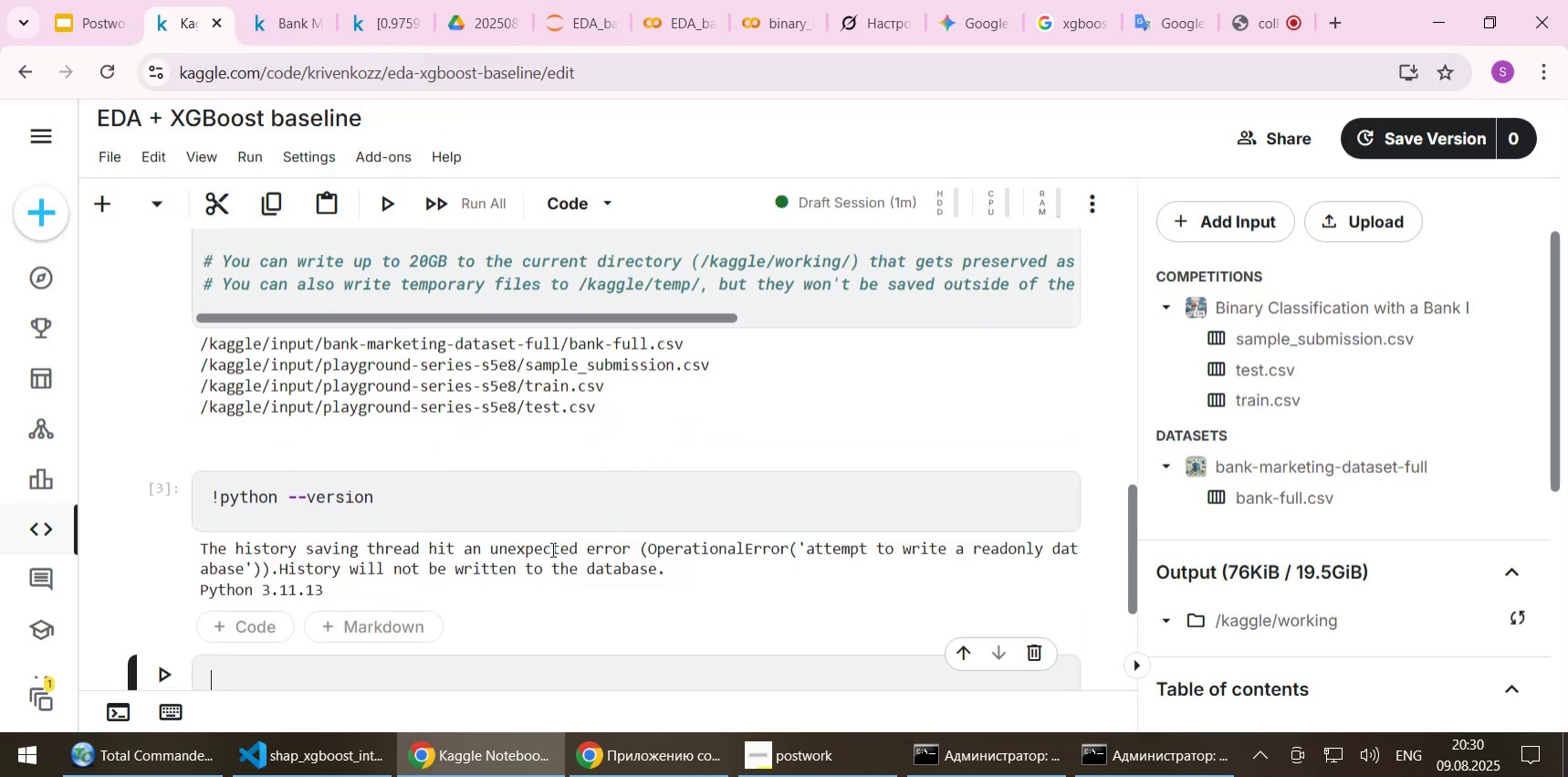 
wait(8.65)
 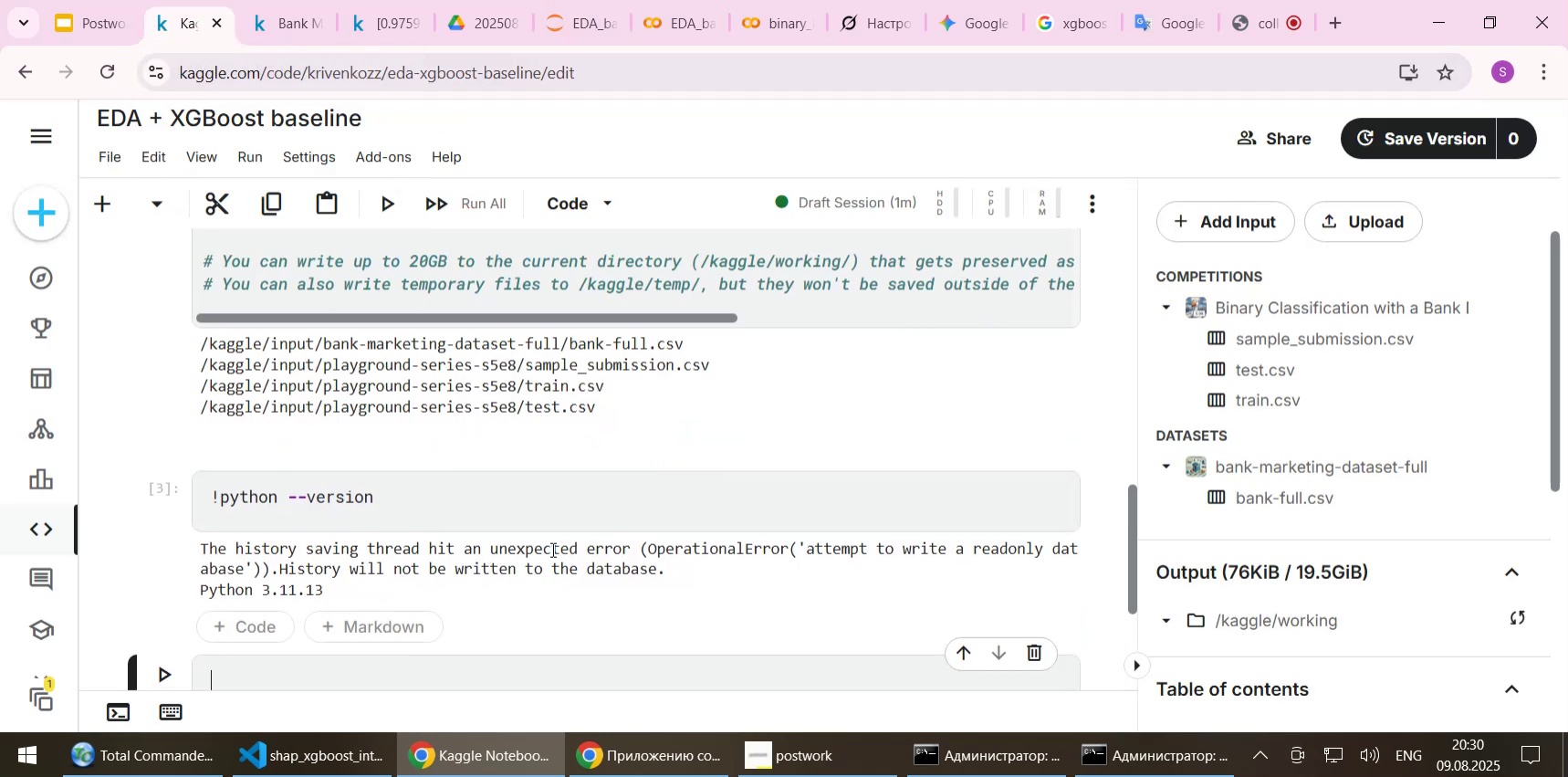 
scroll: coordinate [497, 501], scroll_direction: down, amount: 2.0
 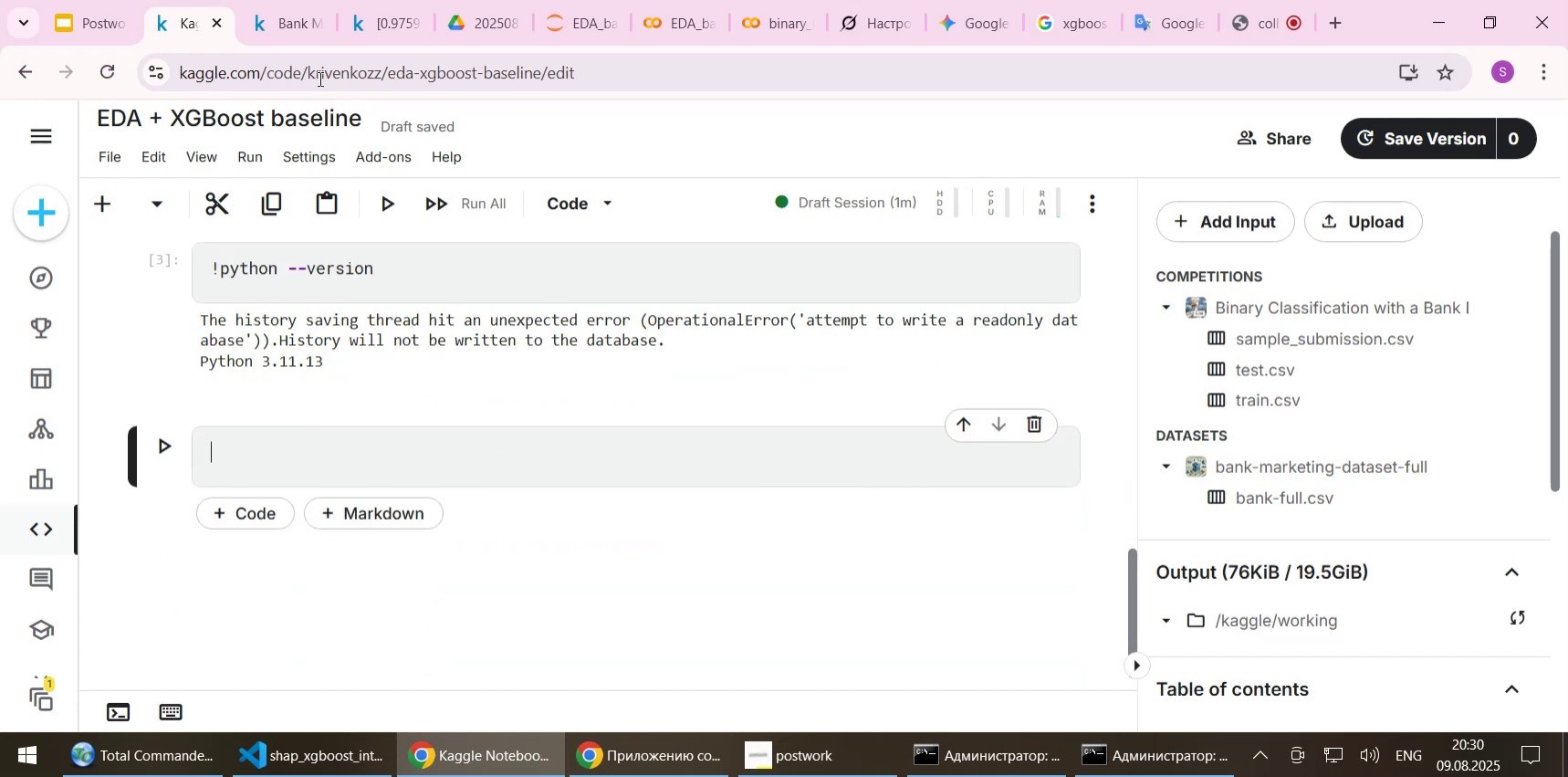 
left_click([285, 21])
 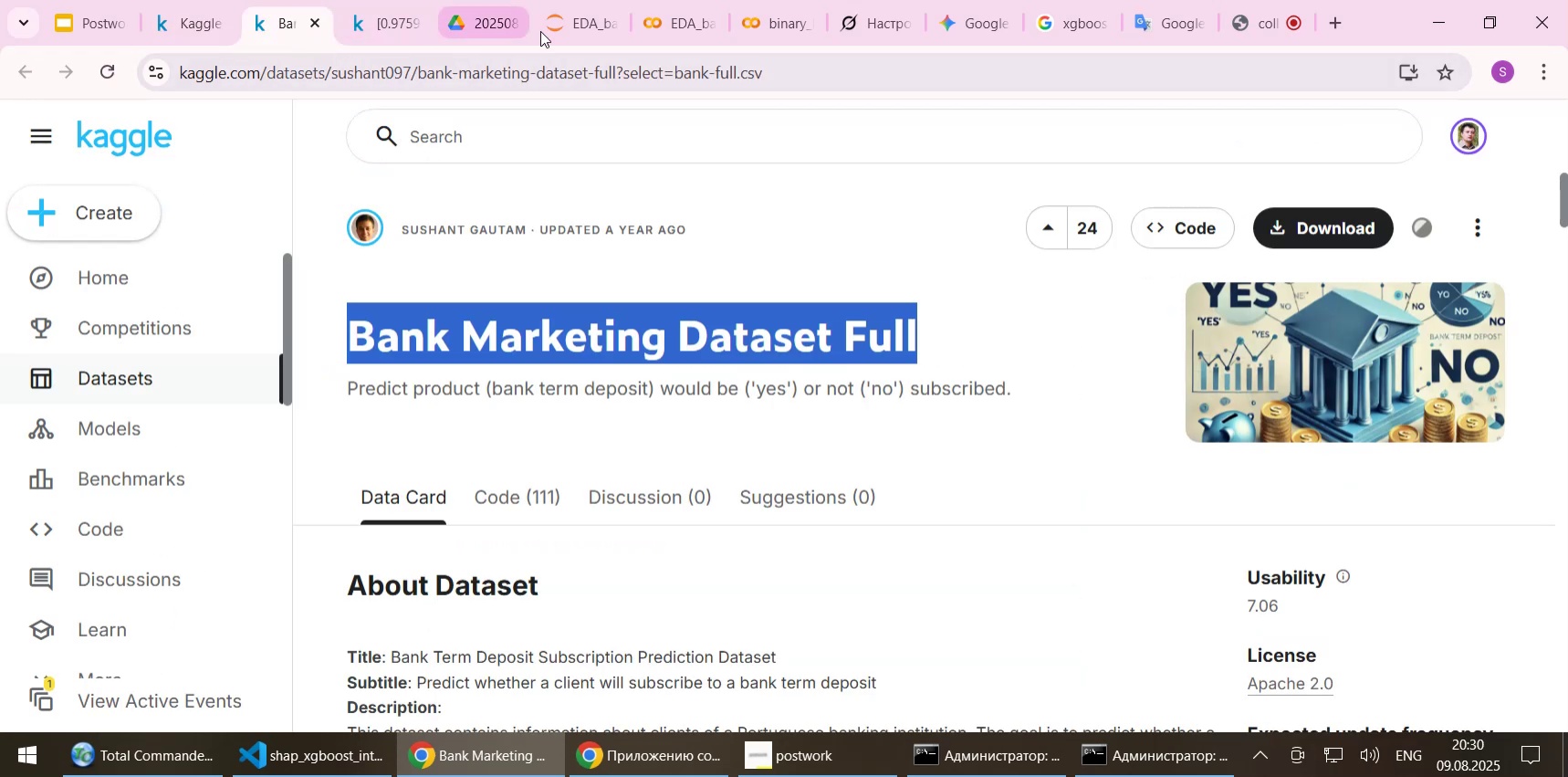 
left_click([564, 24])
 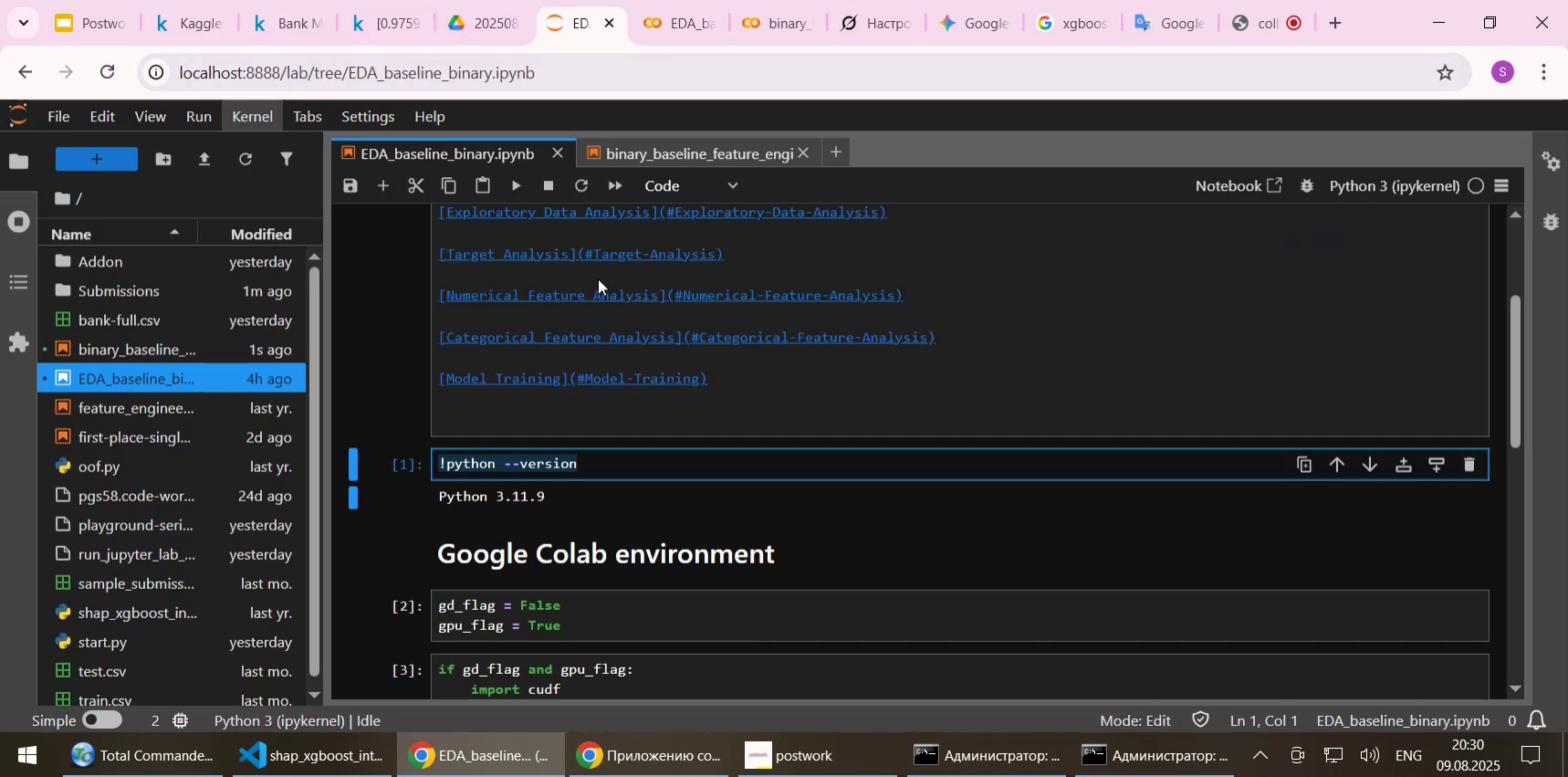 
scroll: coordinate [610, 352], scroll_direction: down, amount: 1.0
 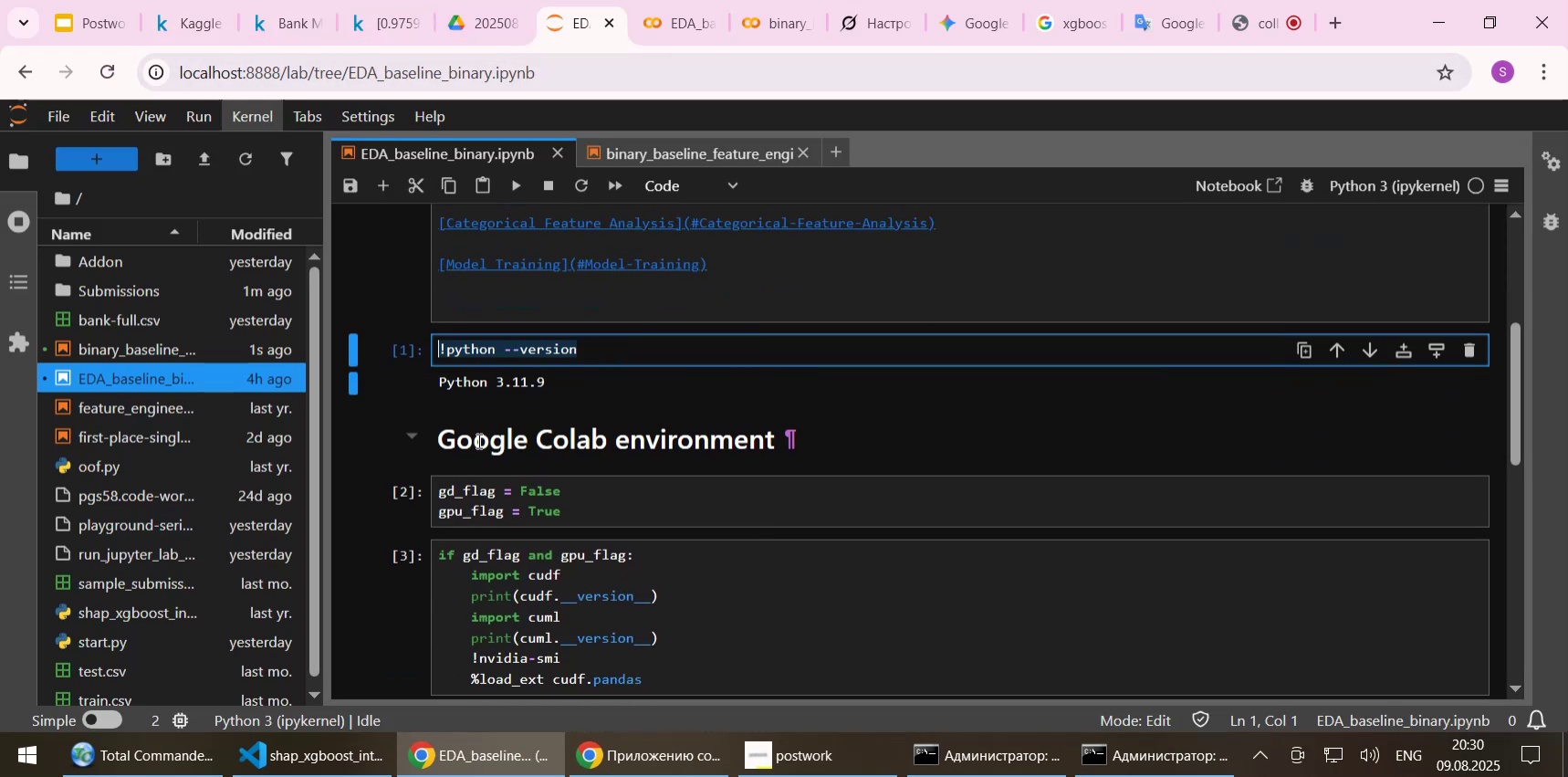 
double_click([477, 440])
 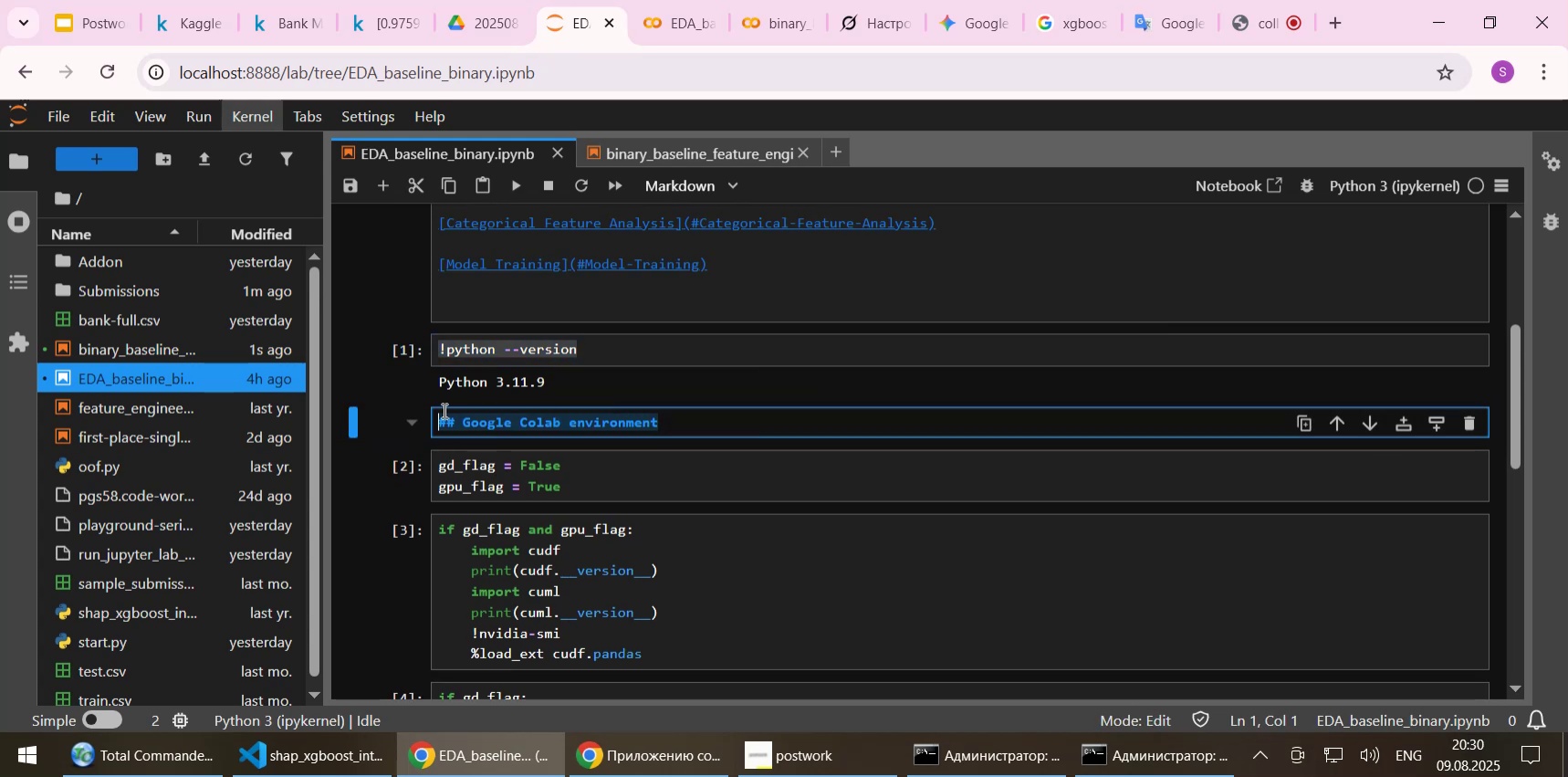 
key(Control+C)
 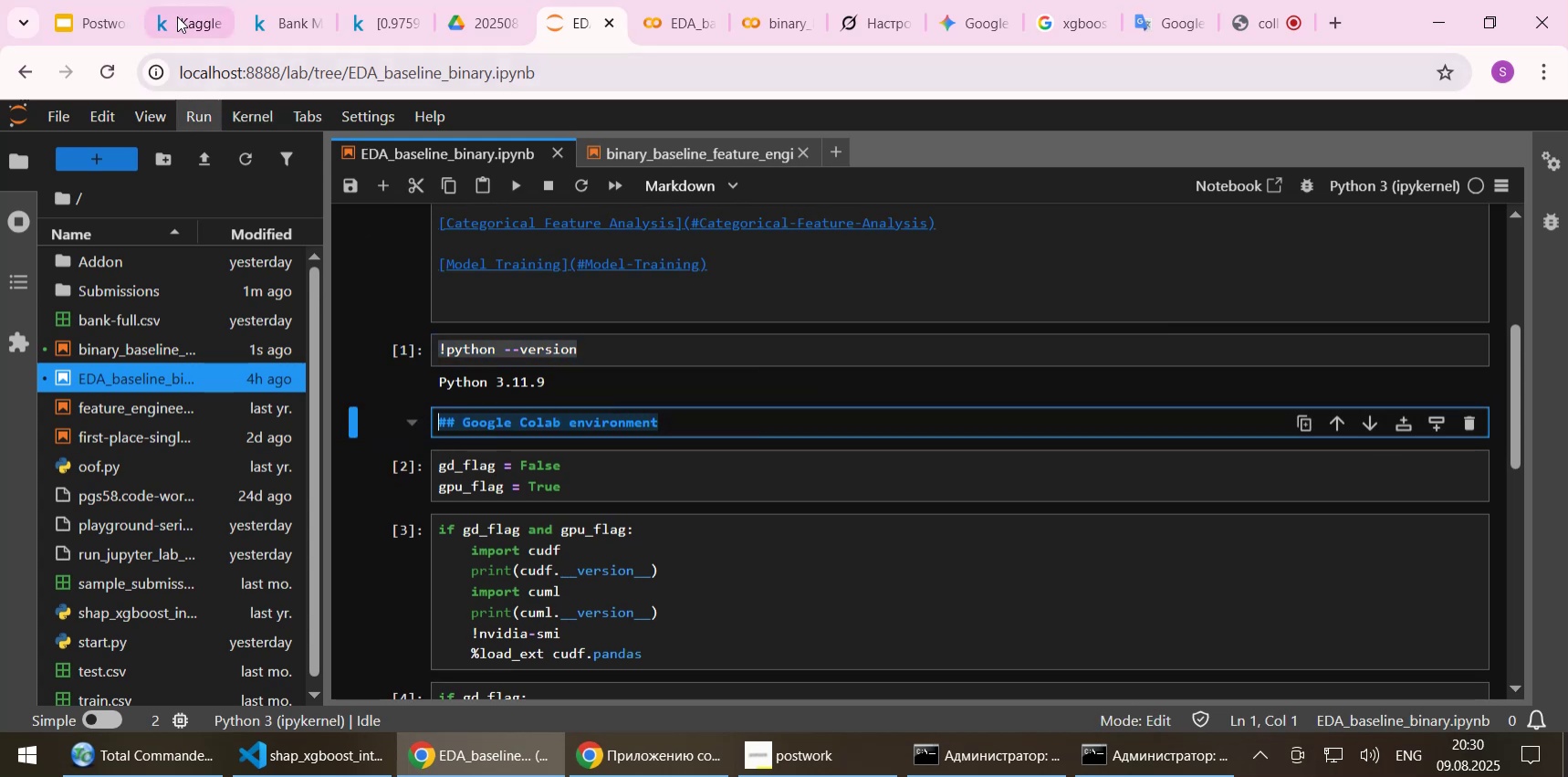 
left_click([177, 16])
 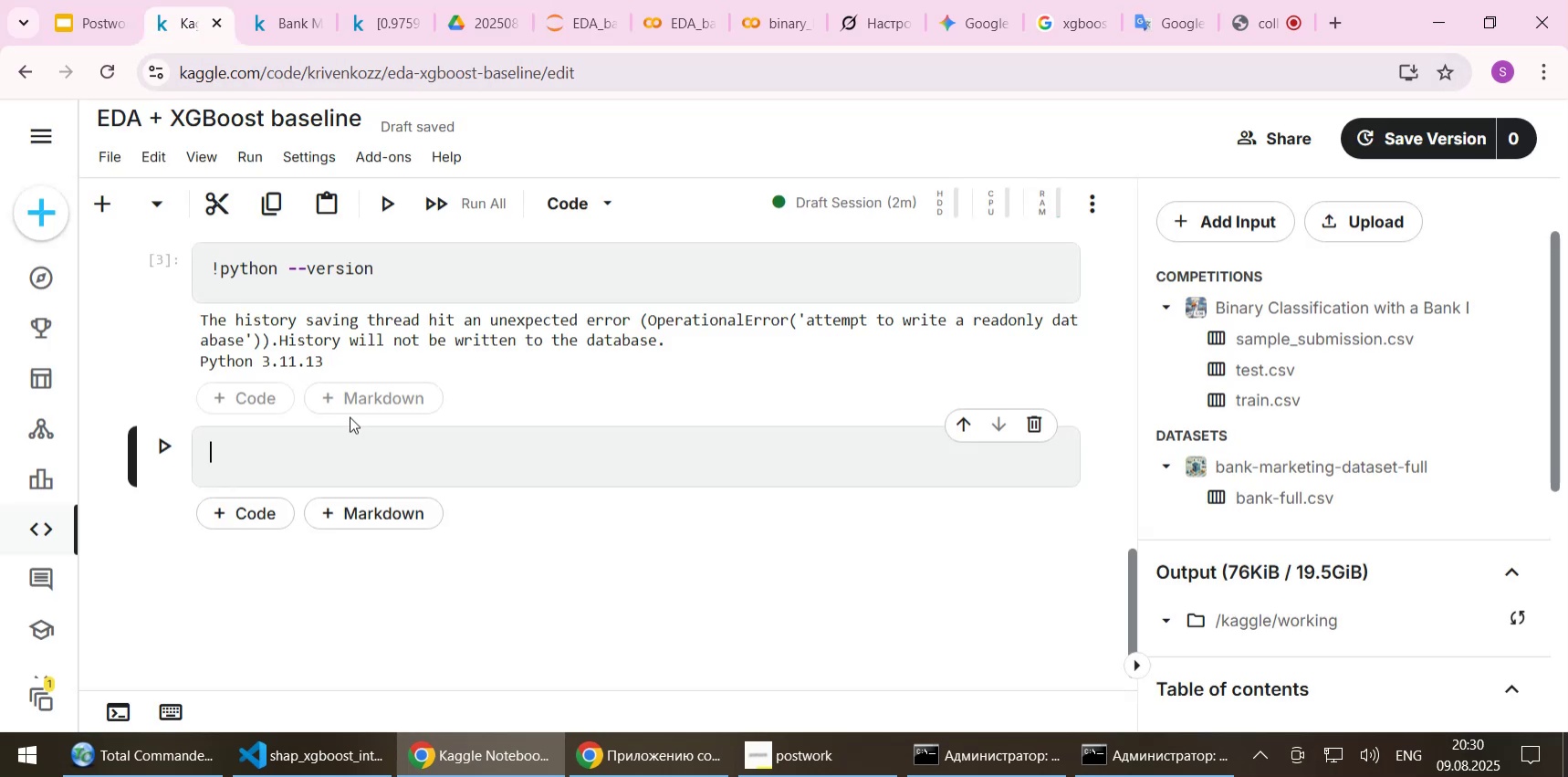 
key(Control+V)
 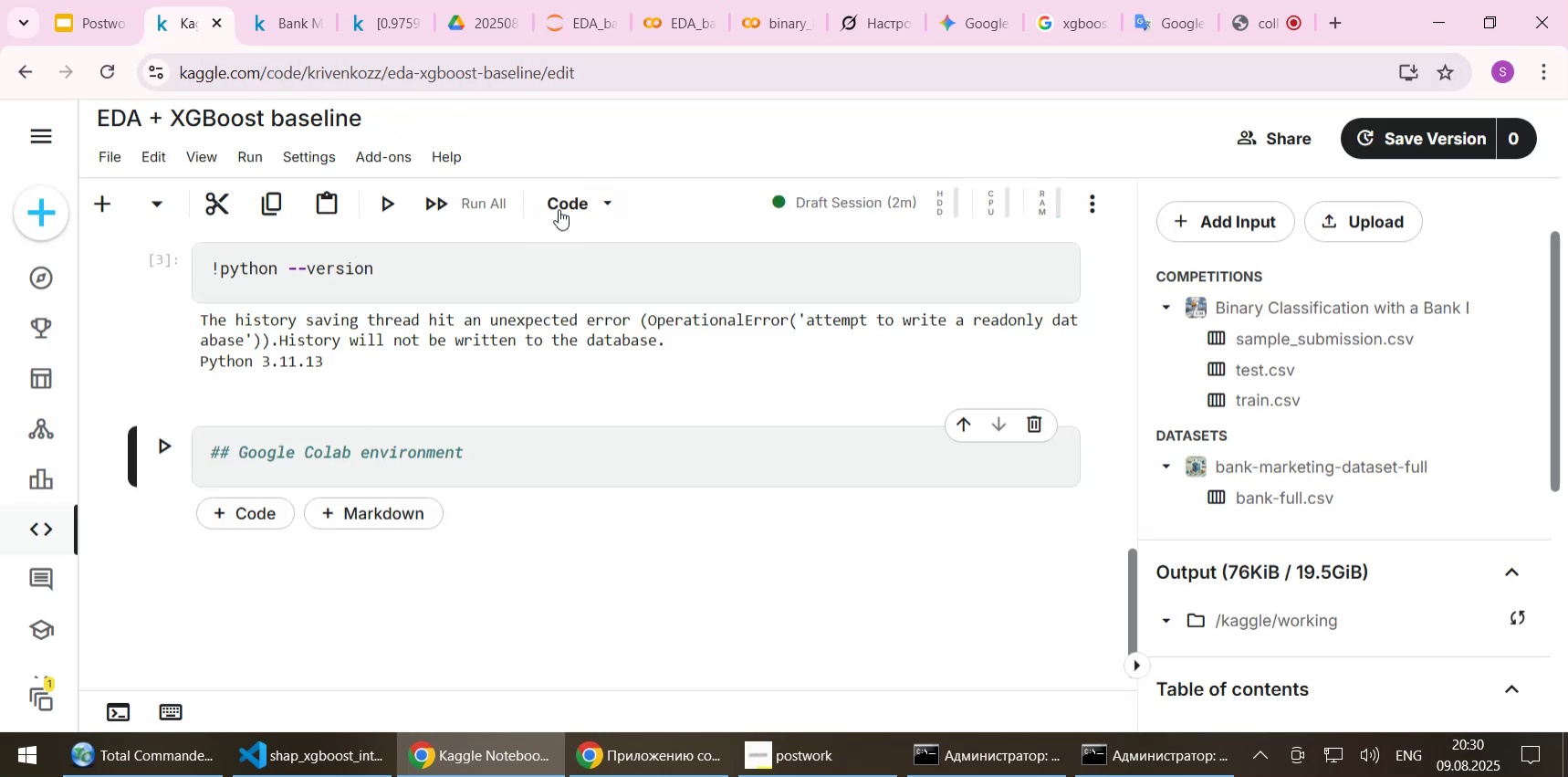 
left_click([584, 203])
 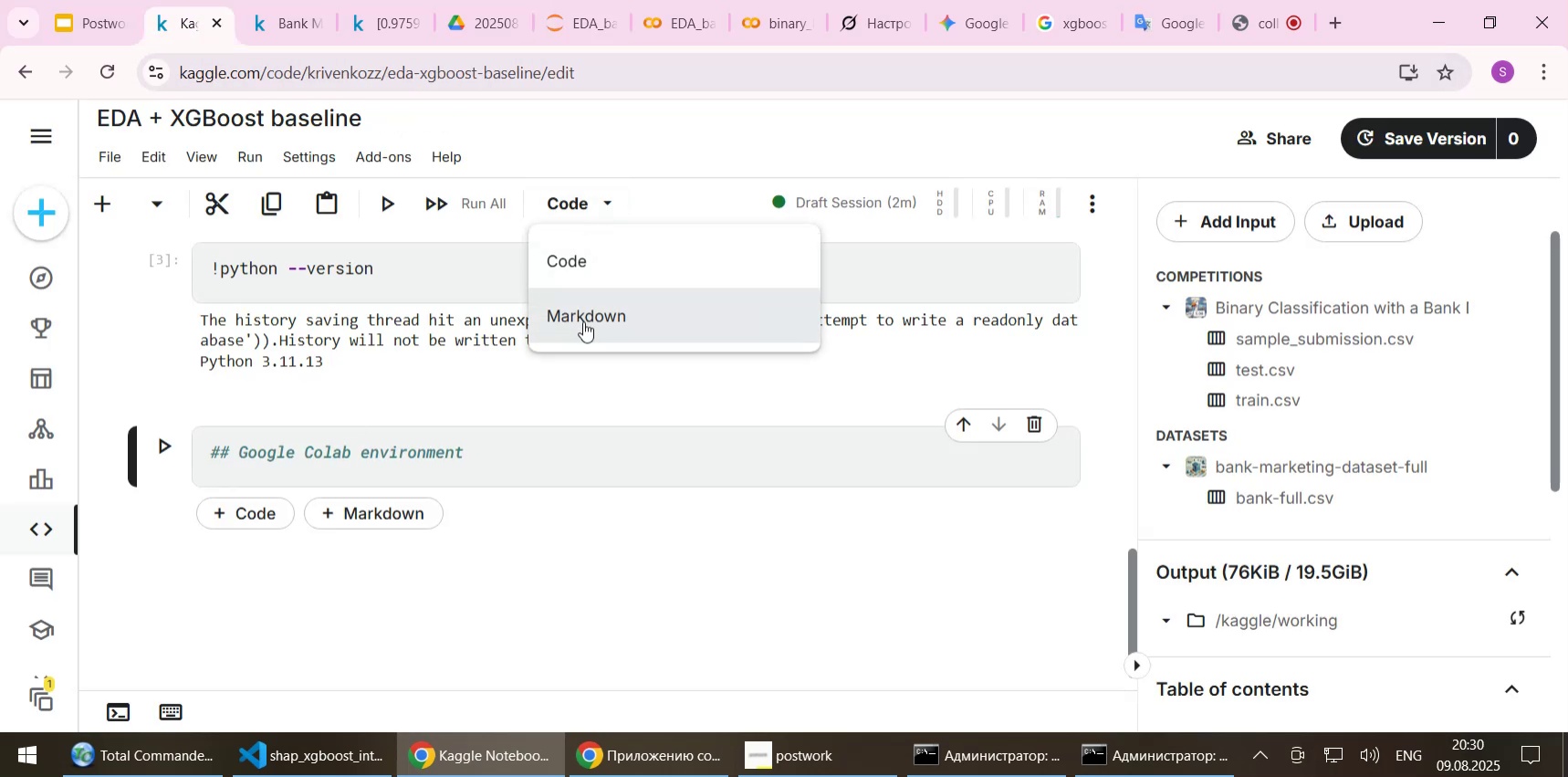 
left_click([583, 321])
 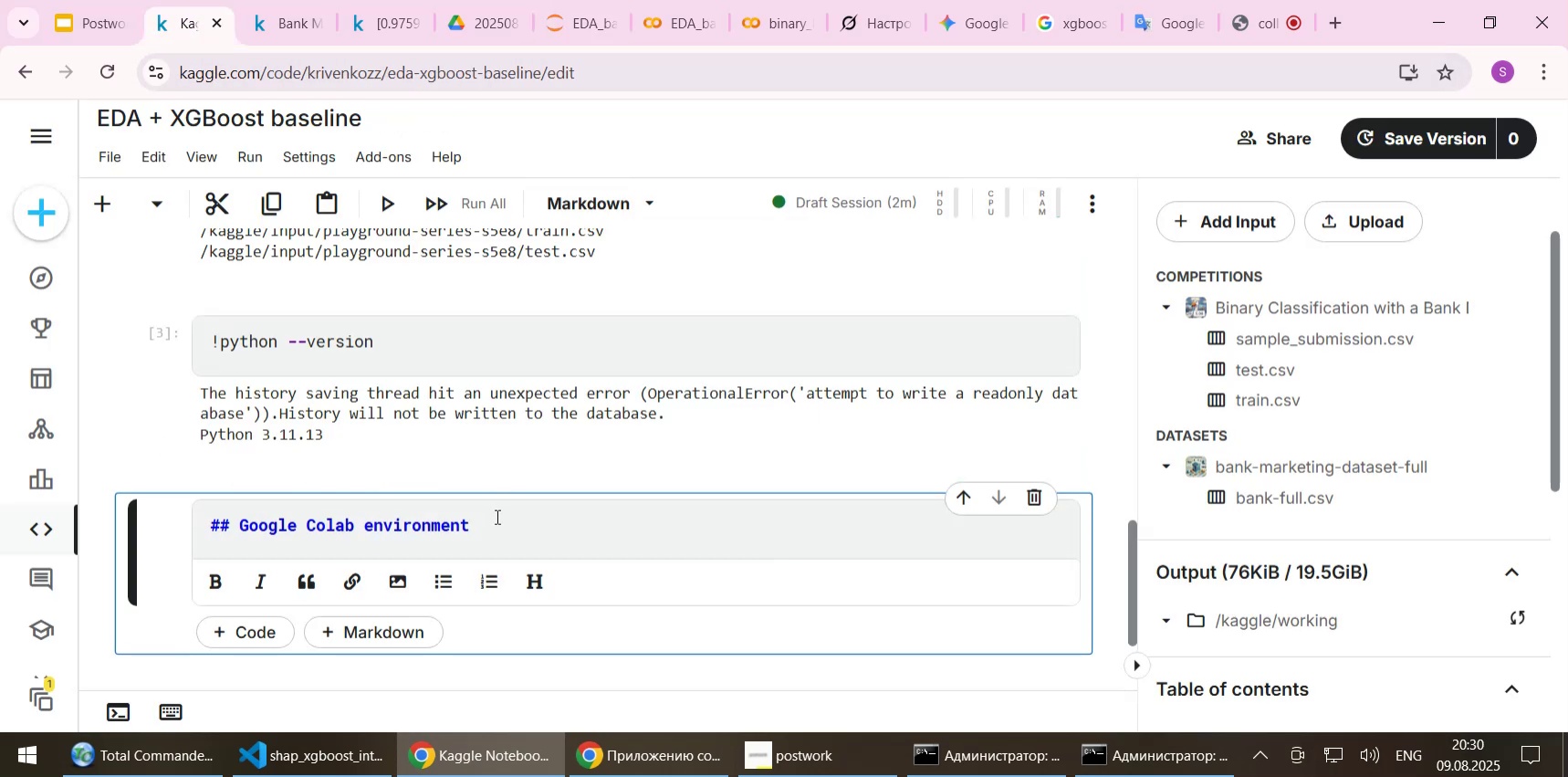 
left_click([502, 529])
 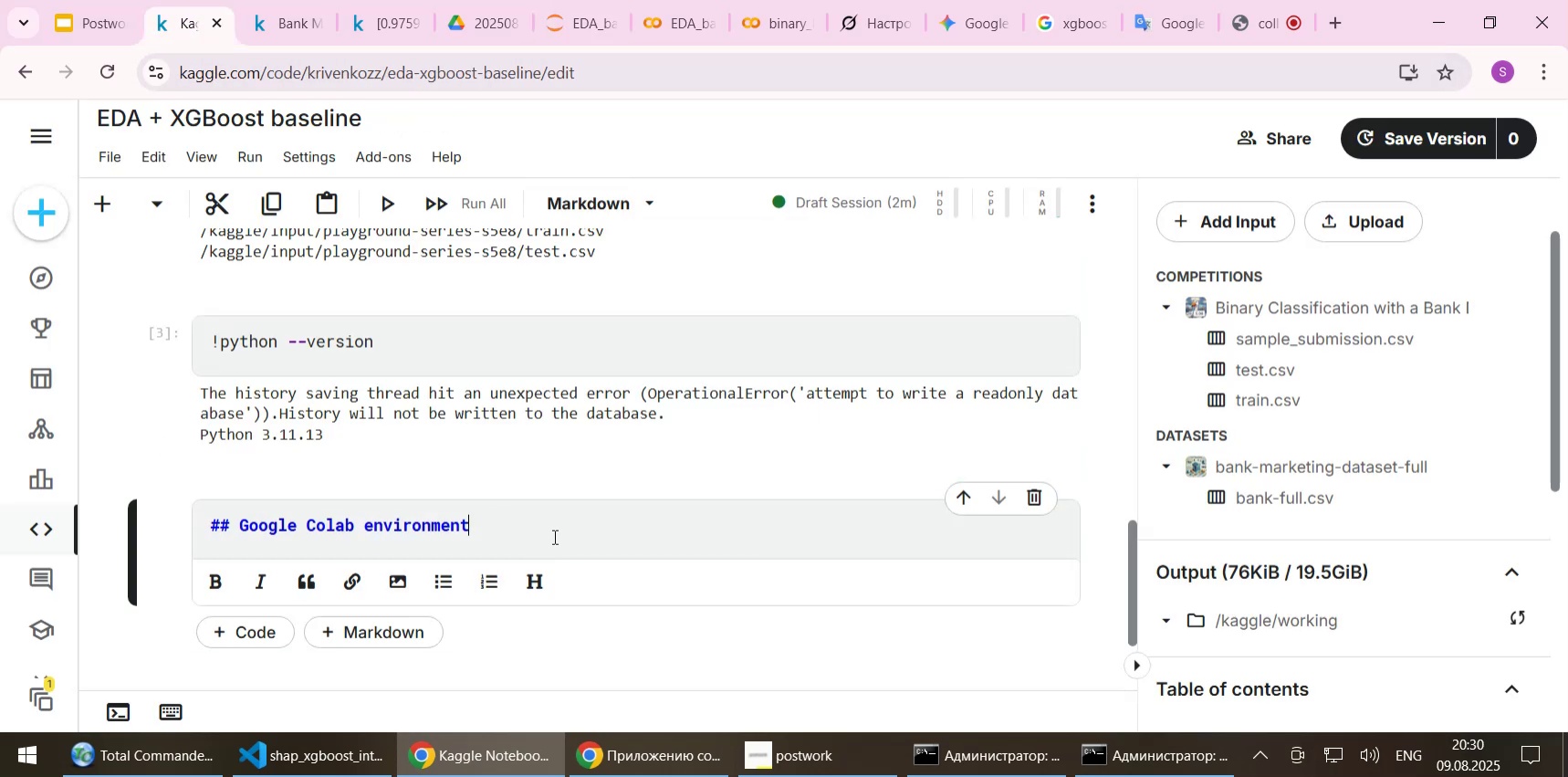 
key(Shift+Enter)
 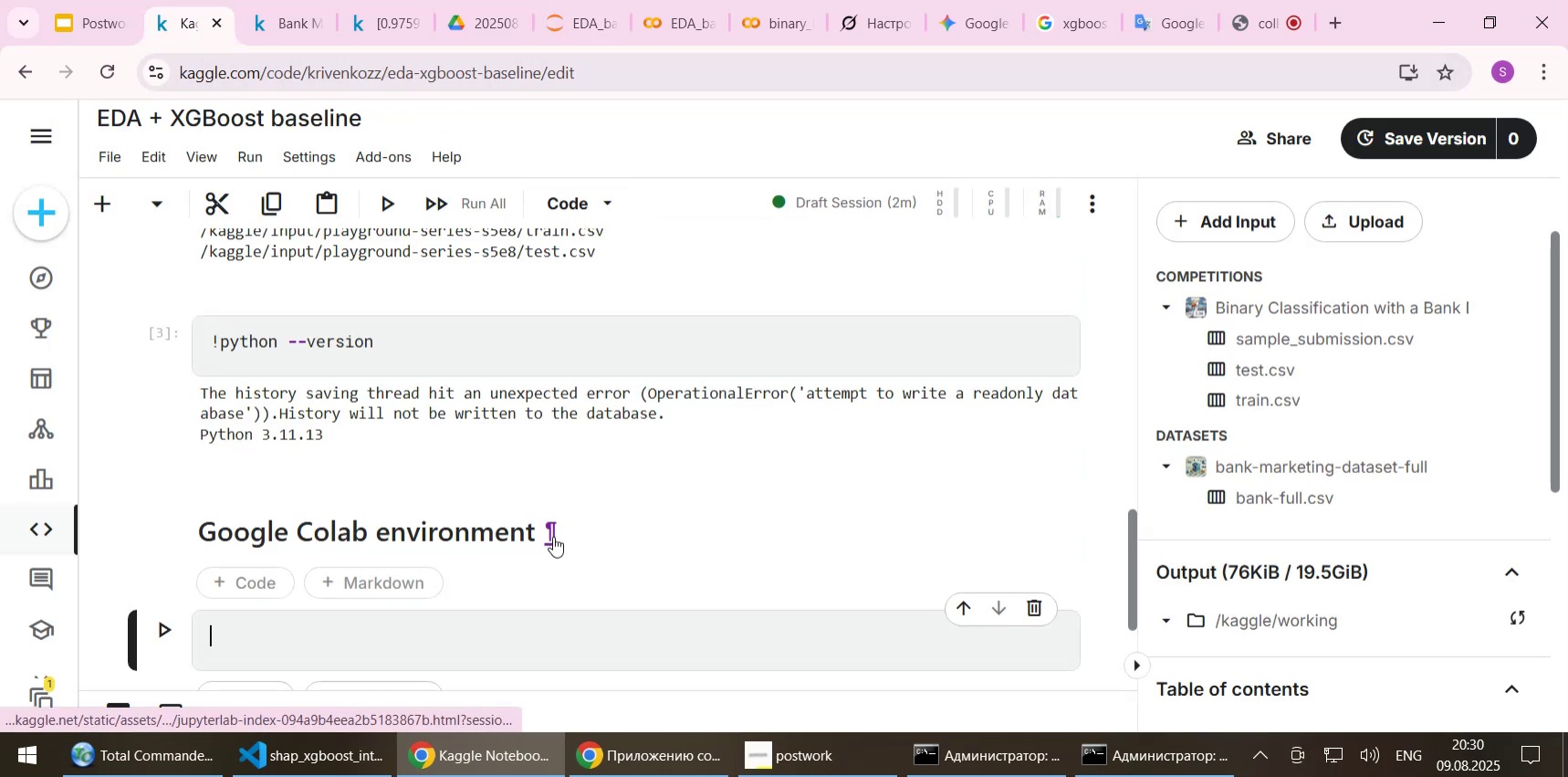 
scroll: coordinate [462, 402], scroll_direction: up, amount: 10.0
 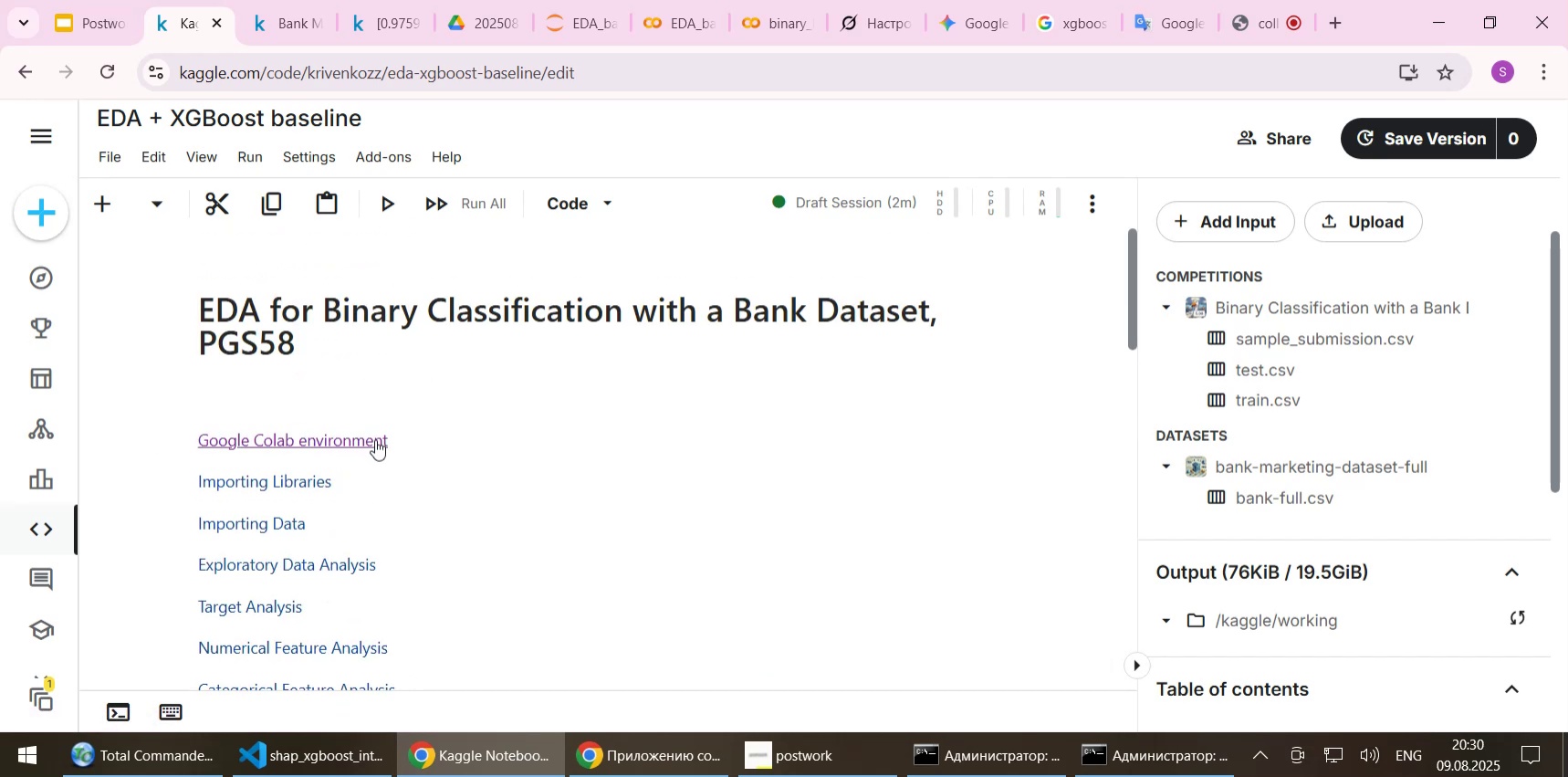 
left_click([373, 442])
 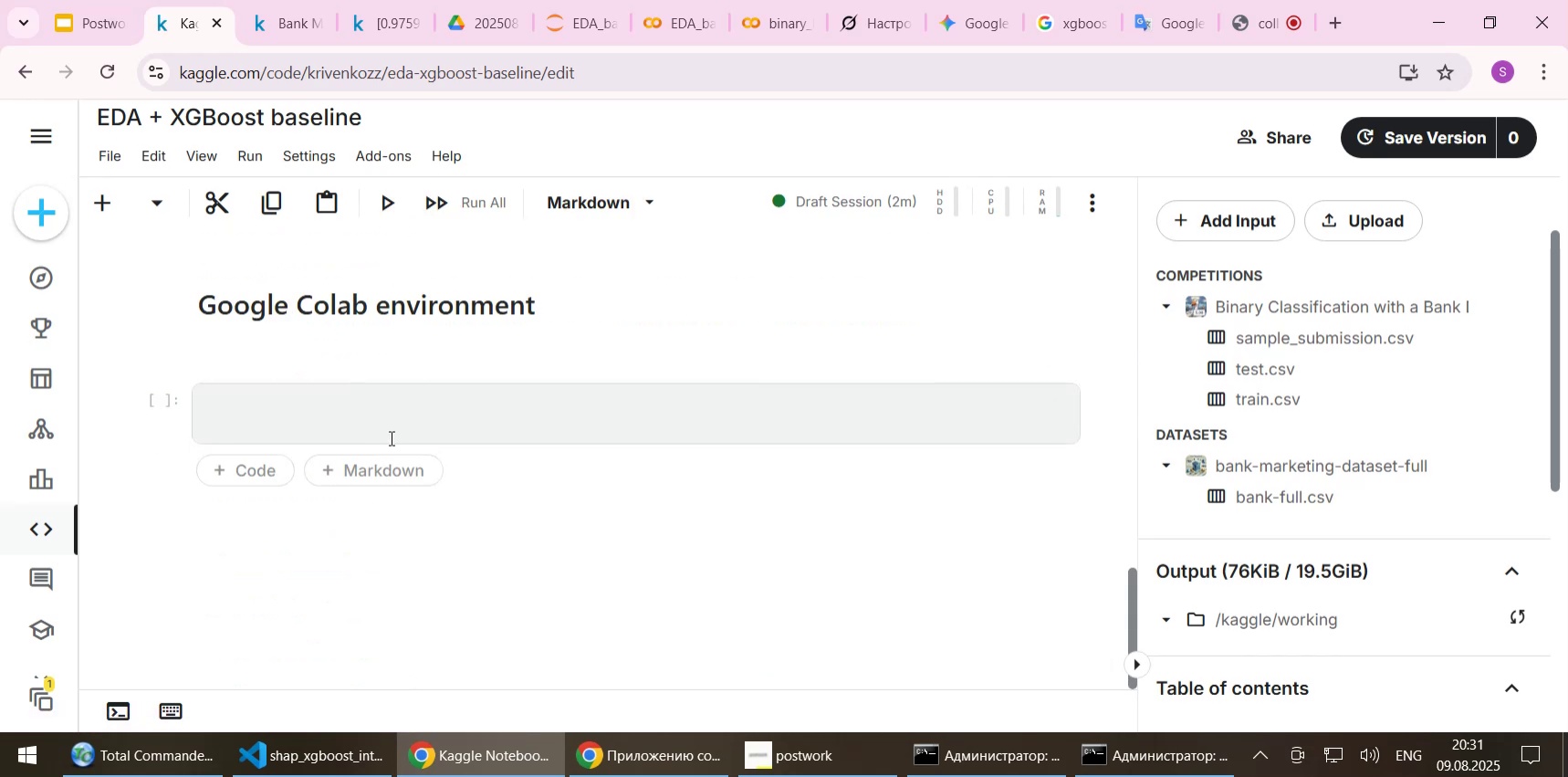 
left_click([432, 428])
 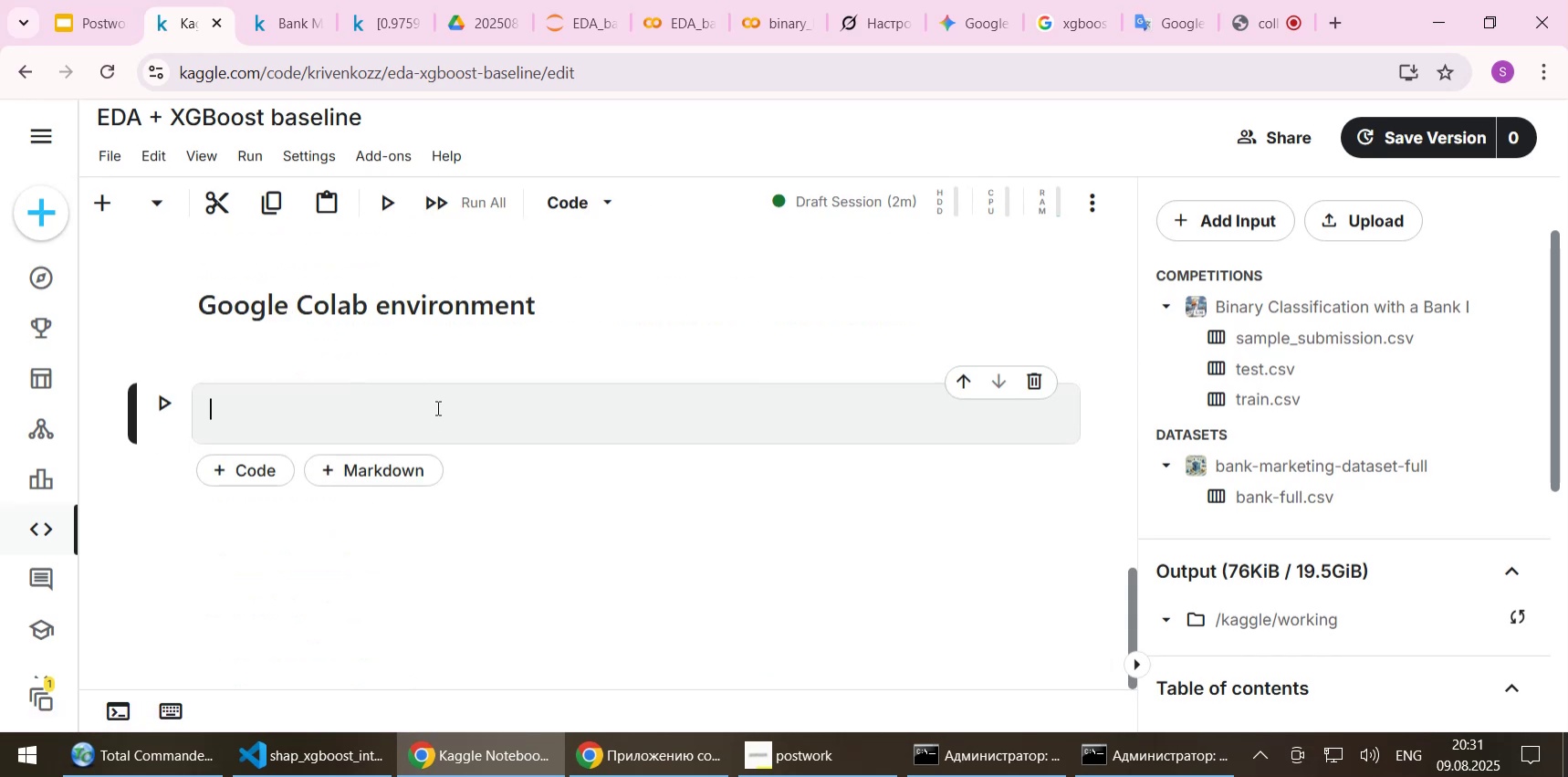 
scroll: coordinate [455, 420], scroll_direction: up, amount: 6.0
 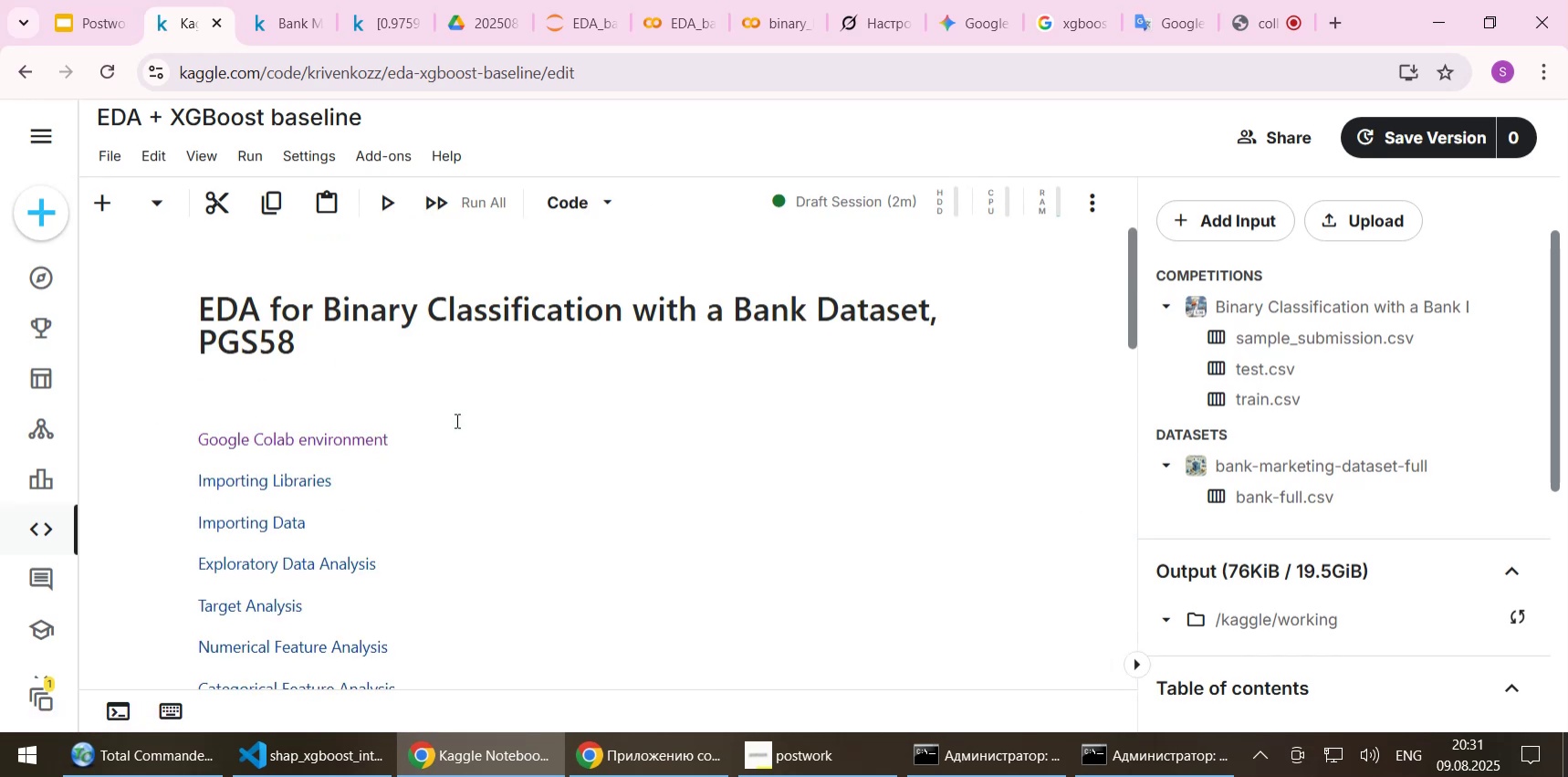 
scroll: coordinate [455, 420], scroll_direction: down, amount: 1.0
 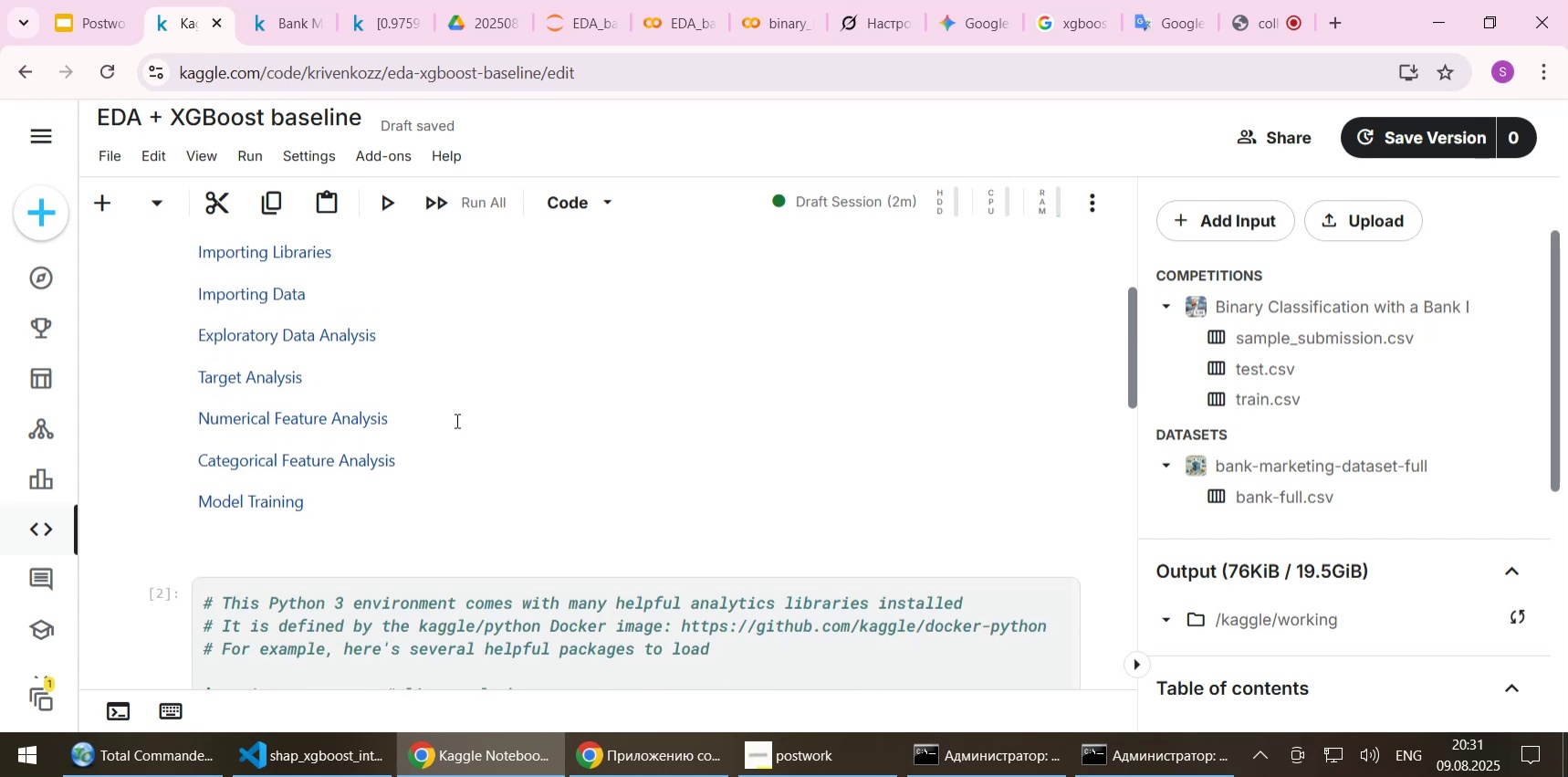 
scroll: coordinate [455, 423], scroll_direction: up, amount: 6.0
 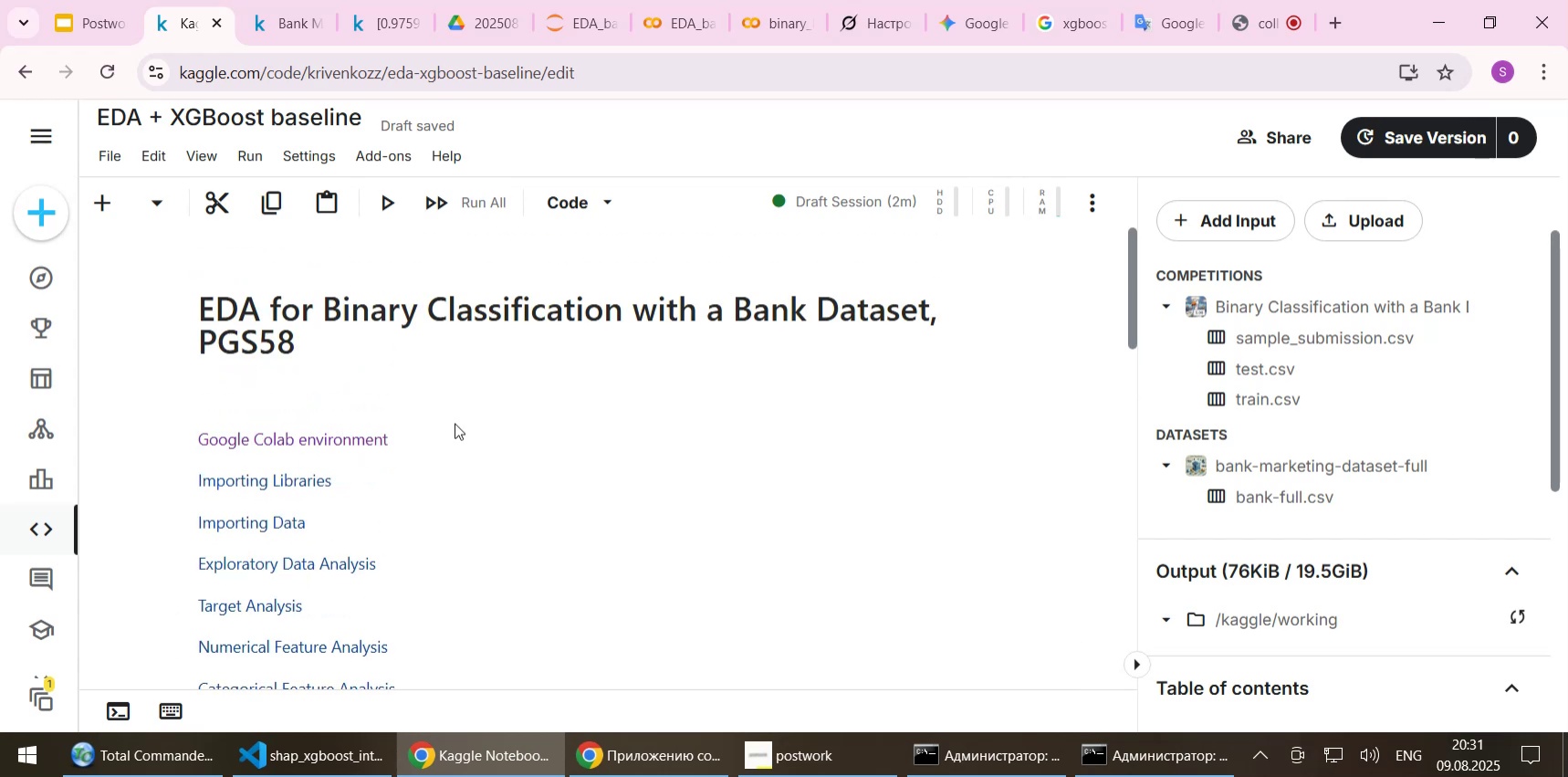 
key(Control+S)
 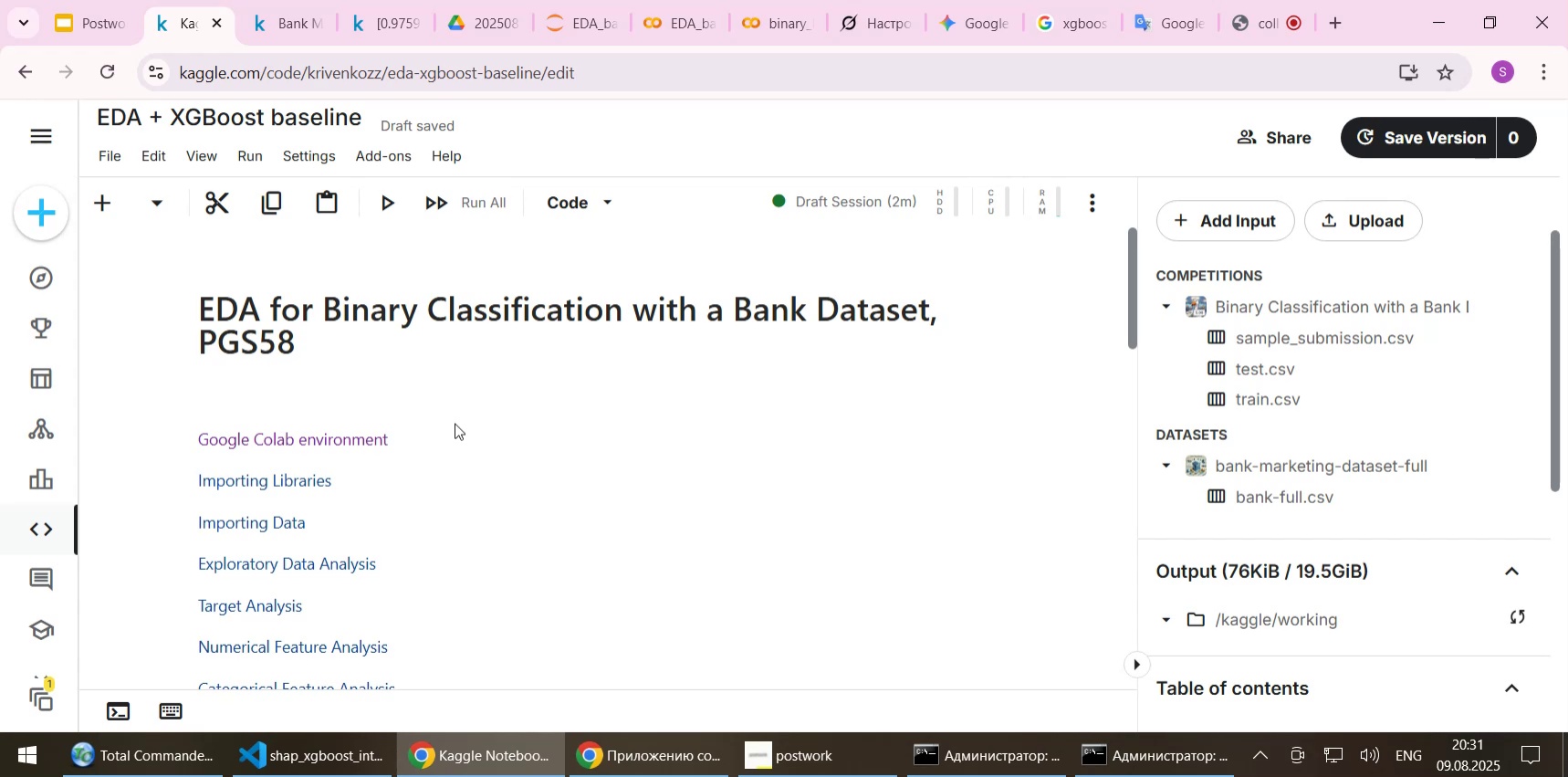 
wait(20.04)
 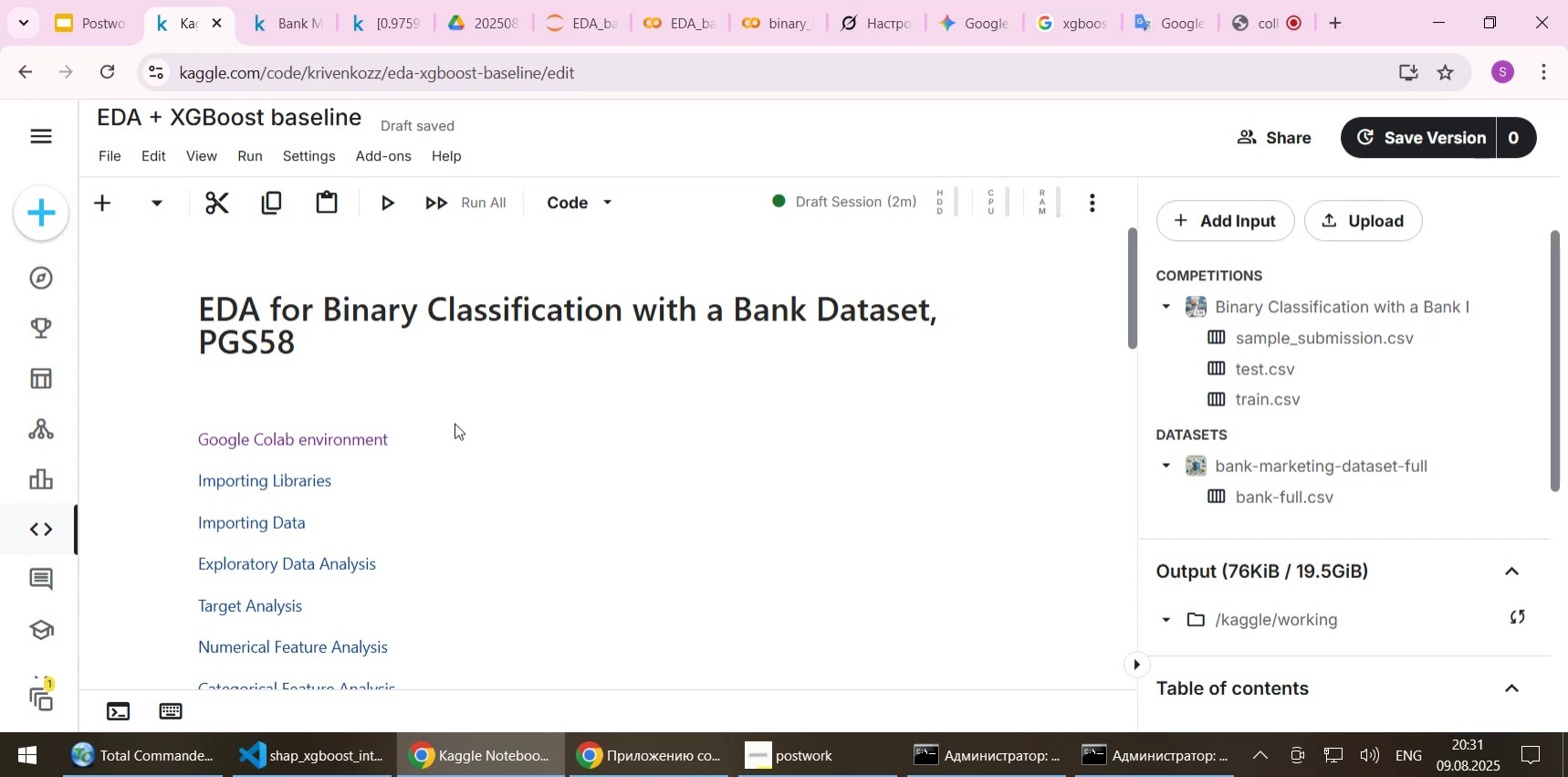 
scroll: coordinate [545, 551], scroll_direction: down, amount: 5.0
 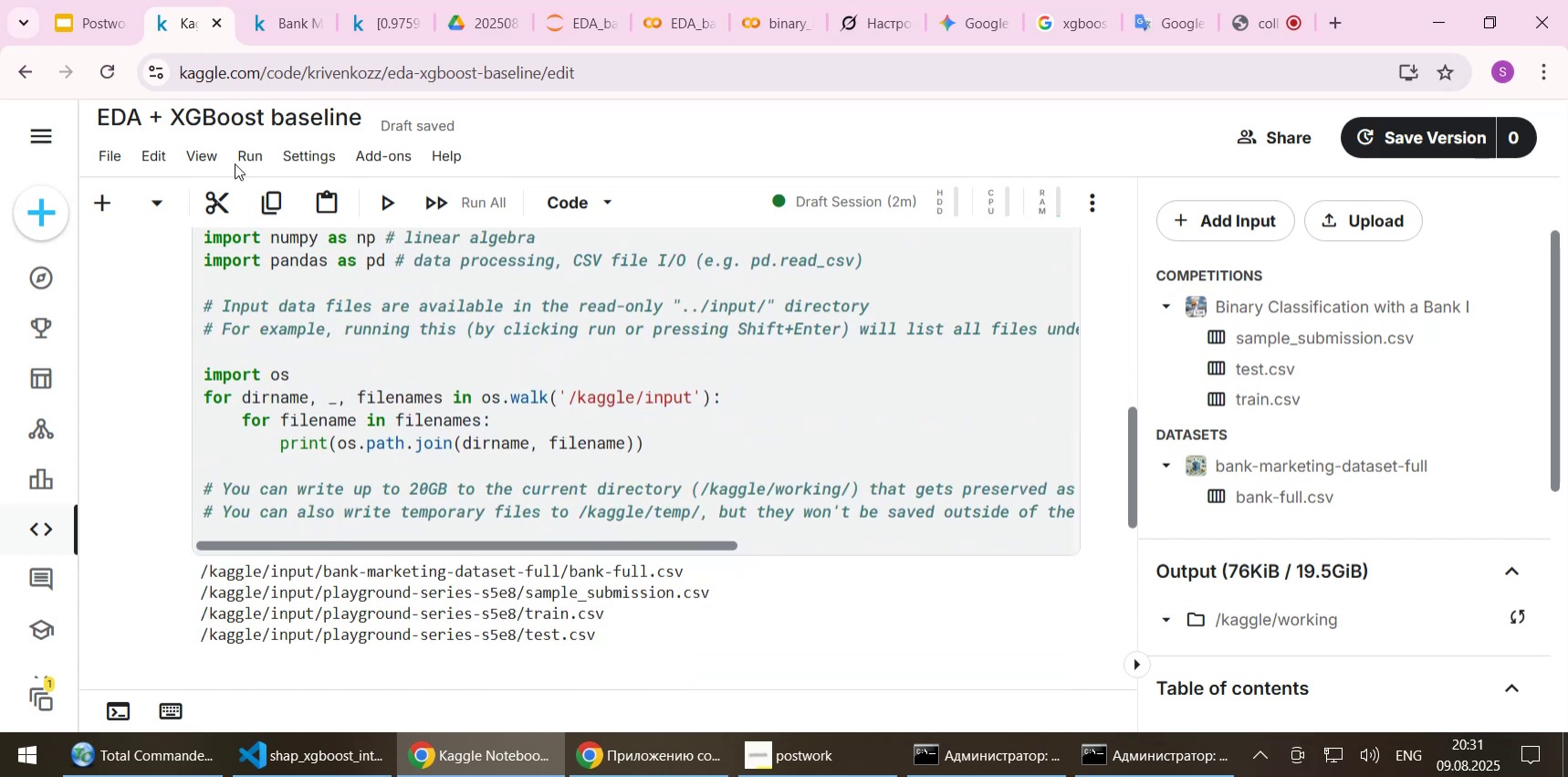 
left_click([306, 154])
 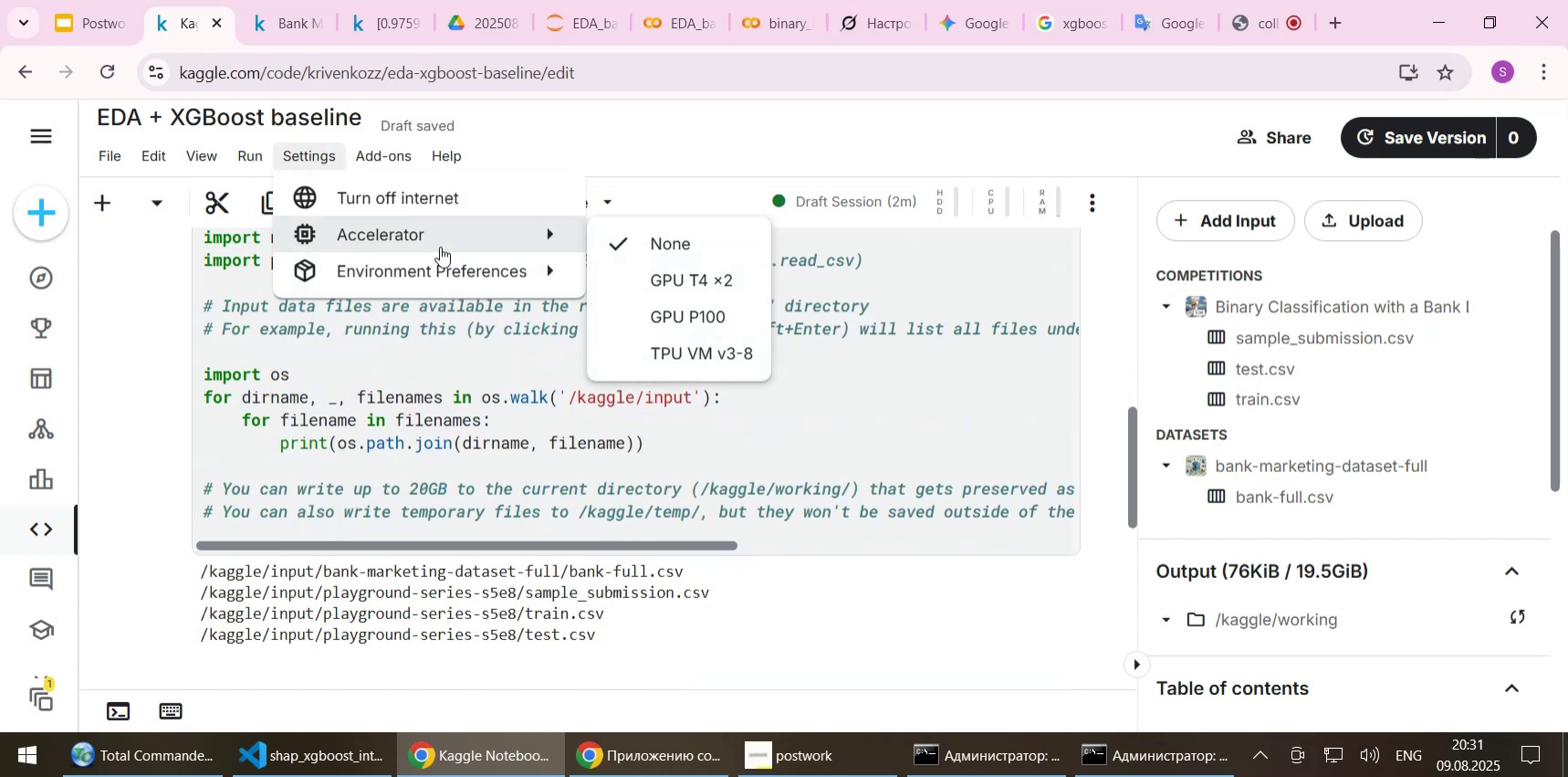 
left_click([306, 160])
 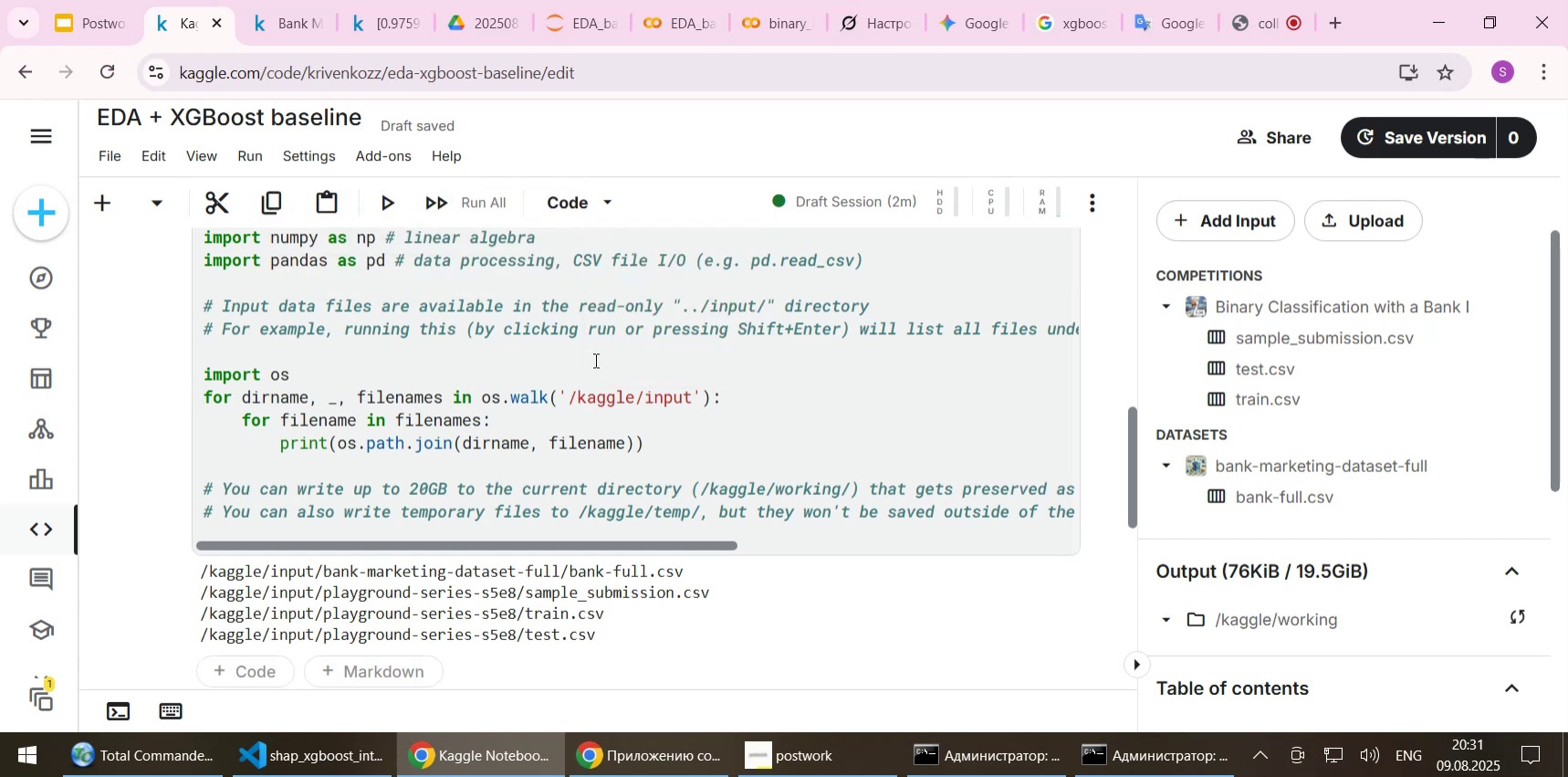 
scroll: coordinate [523, 365], scroll_direction: down, amount: 4.0
 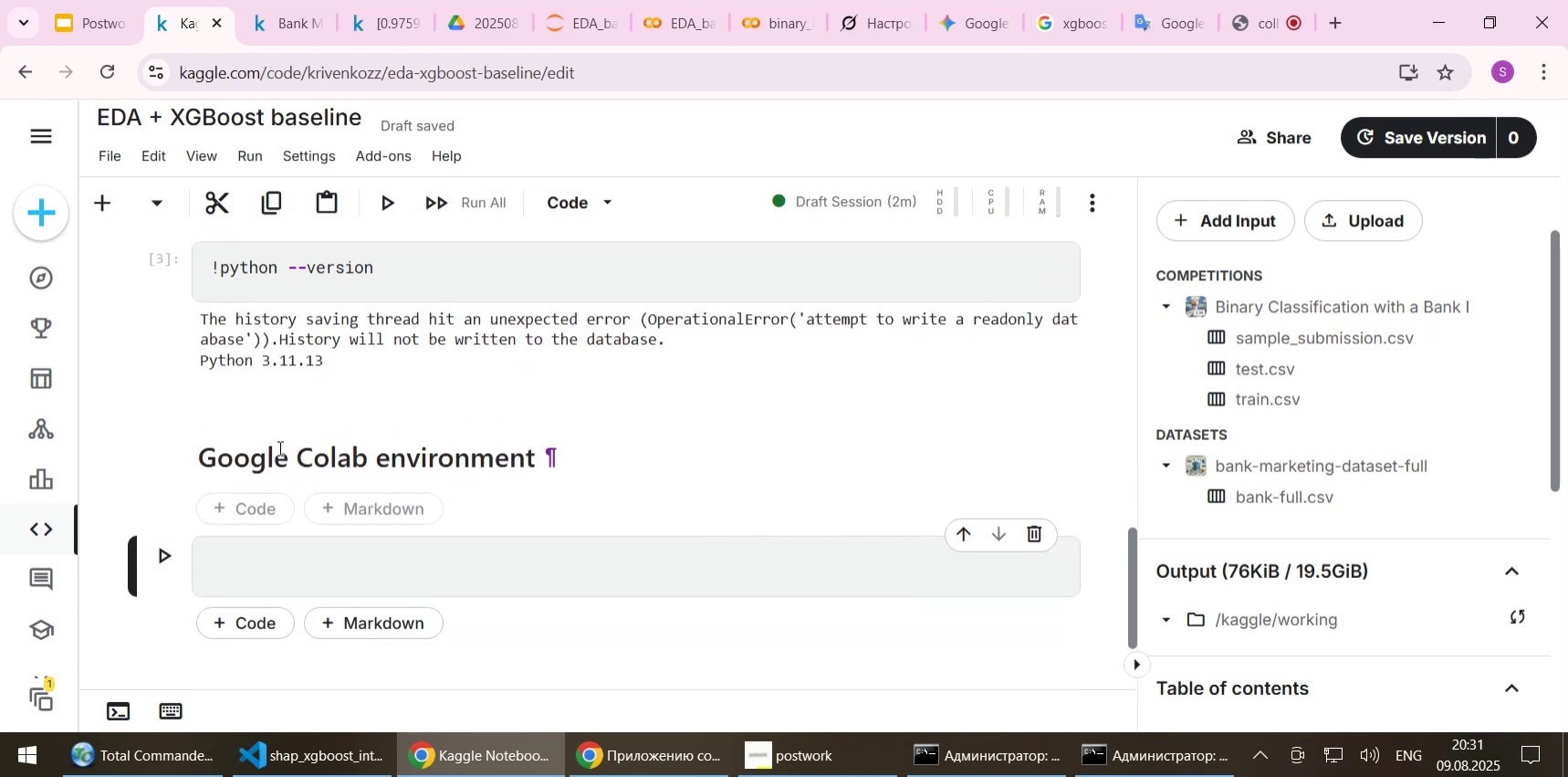 
double_click([278, 447])
 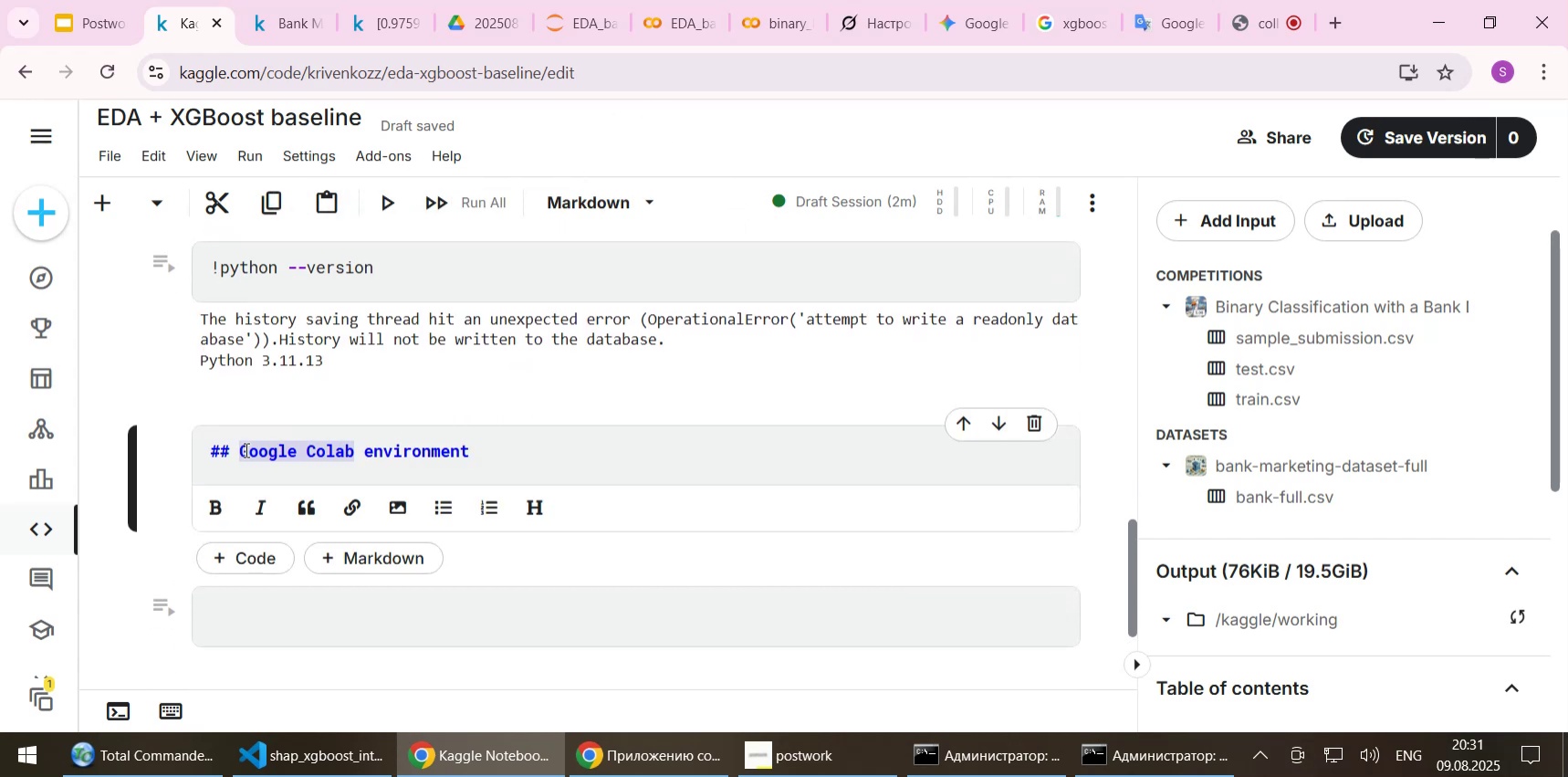 
key(Delete)
 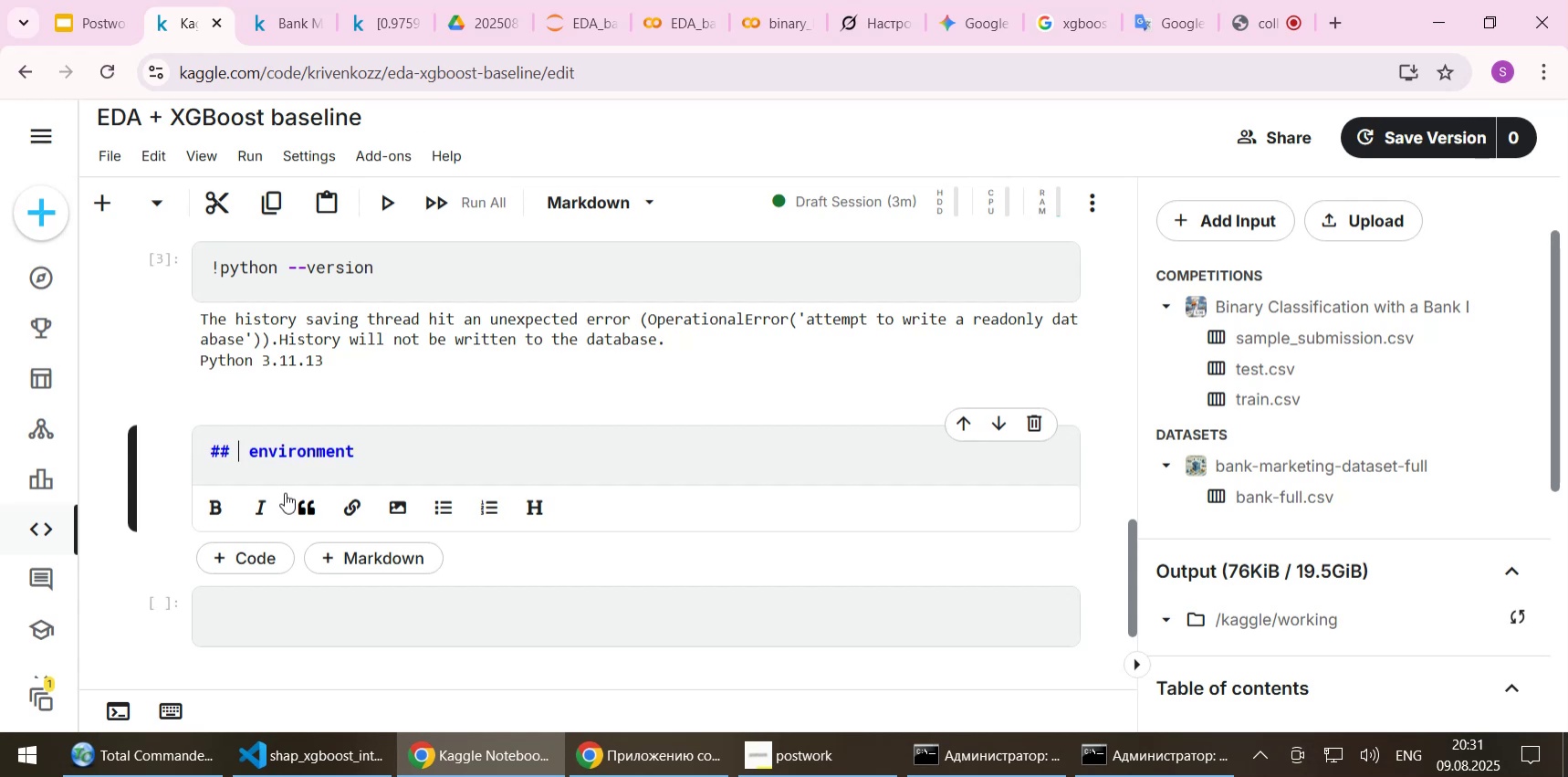 
key(Delete)
 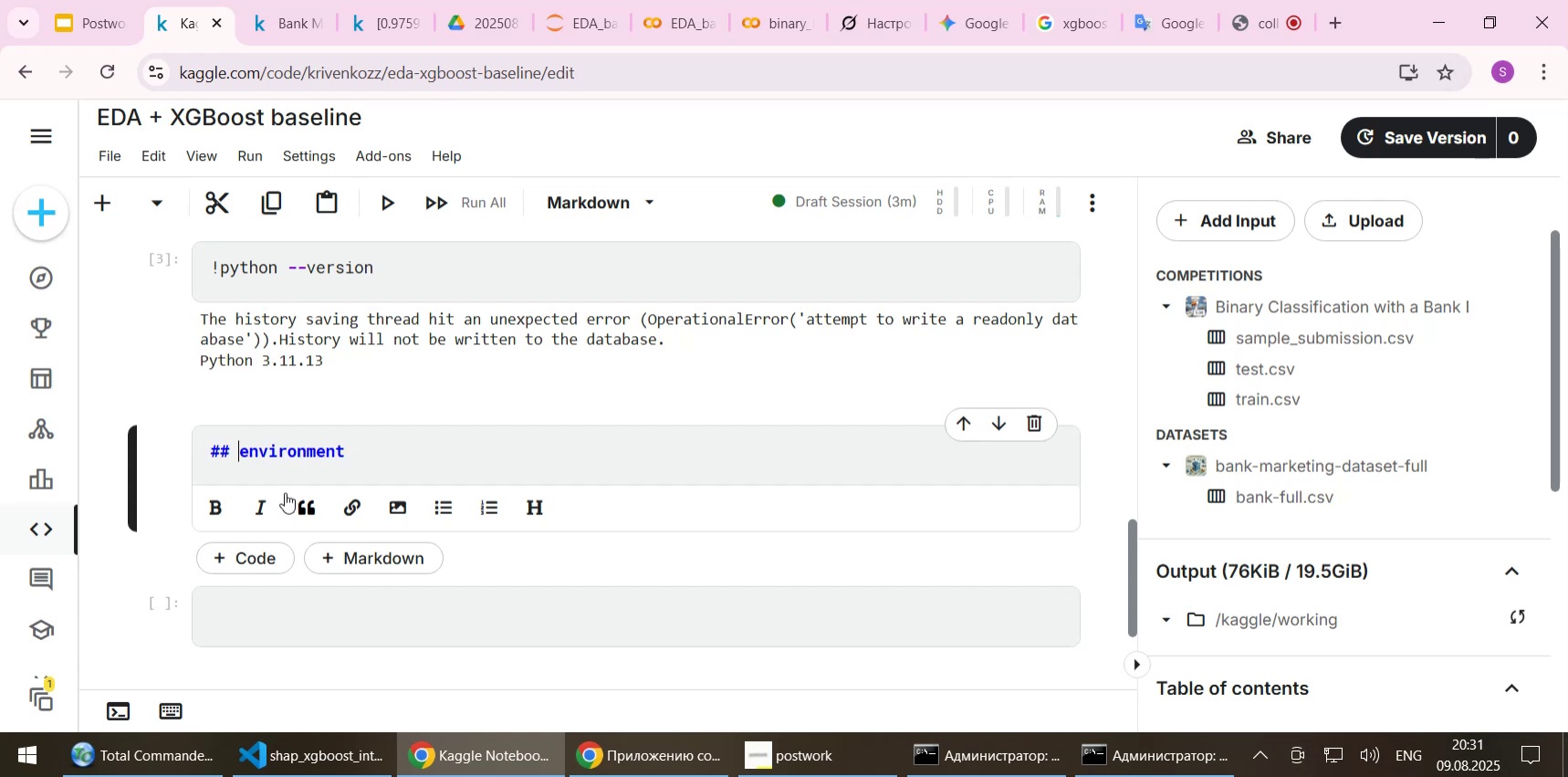 
key(Delete)
 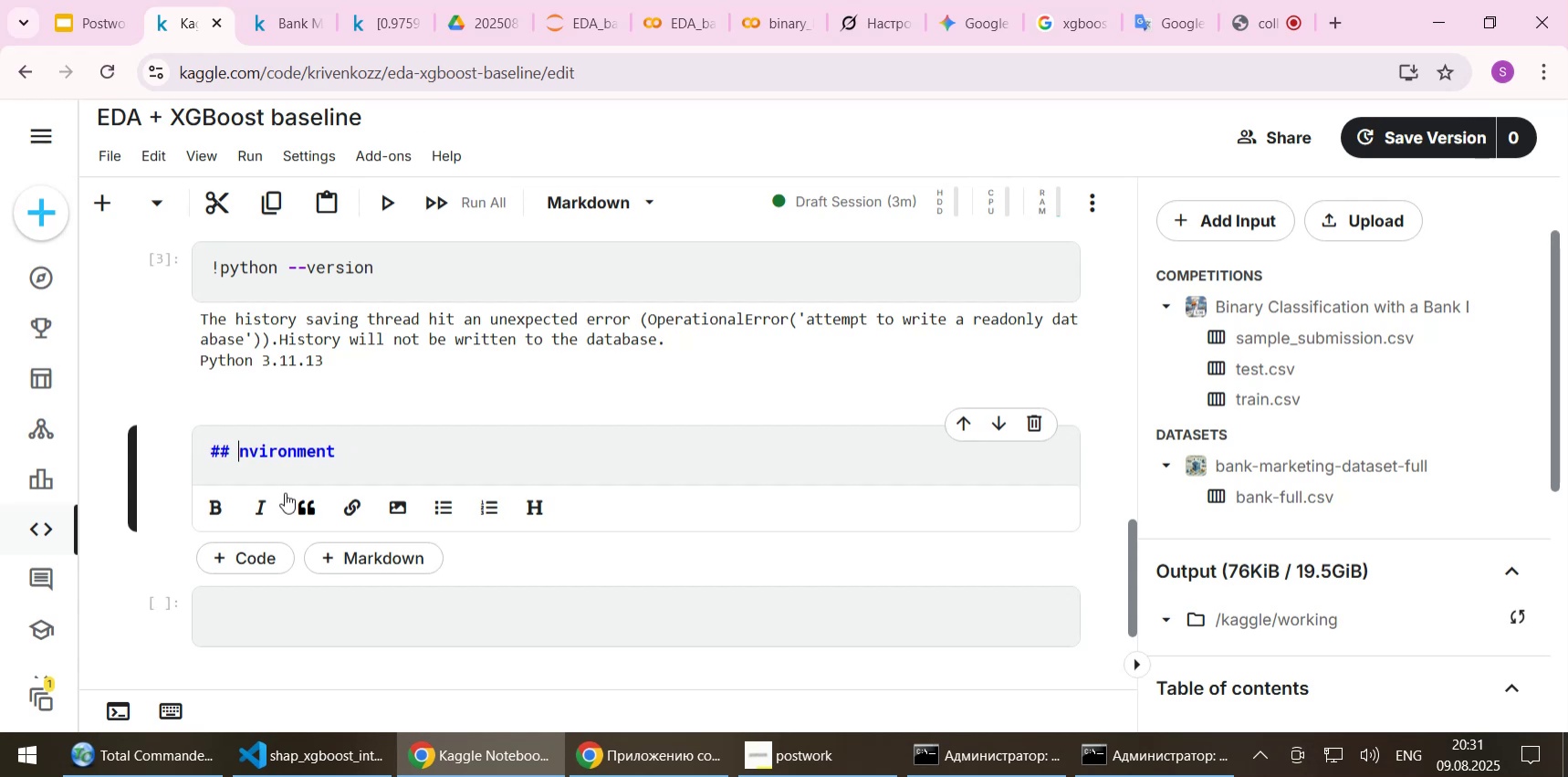 
key(Shift+E)
 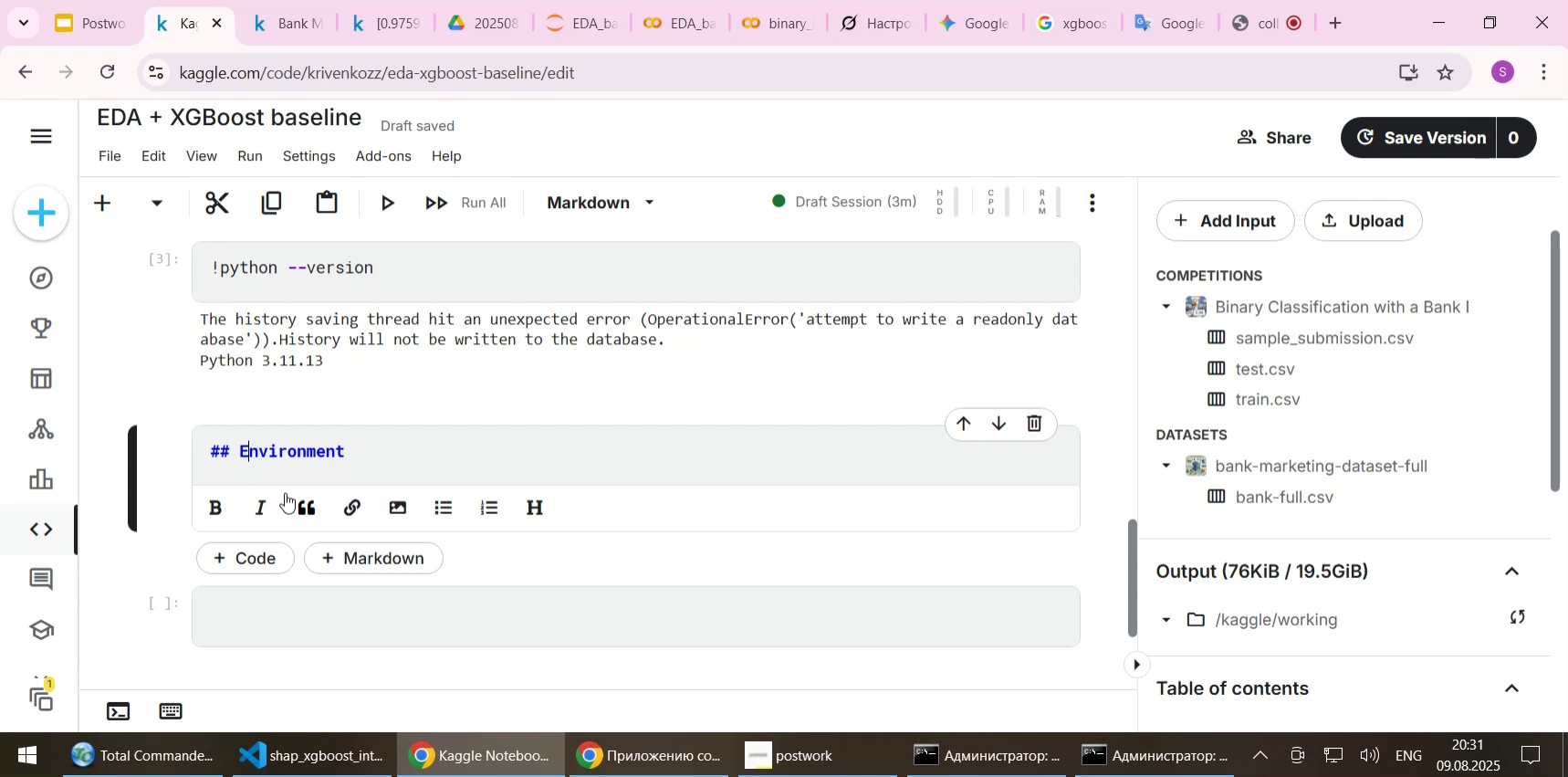 
key(Shift+Enter)
 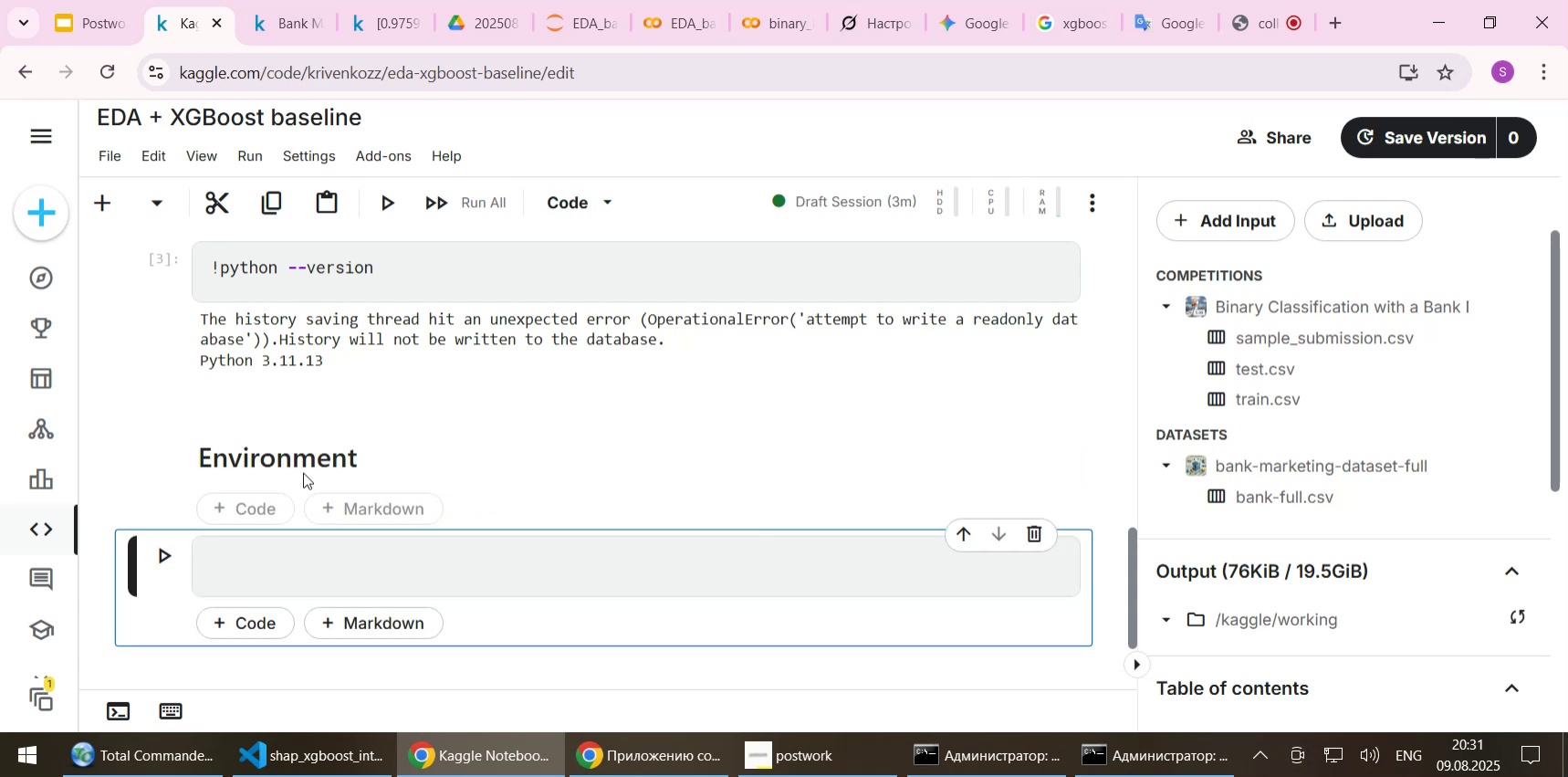 
scroll: coordinate [308, 345], scroll_direction: up, amount: 14.0
 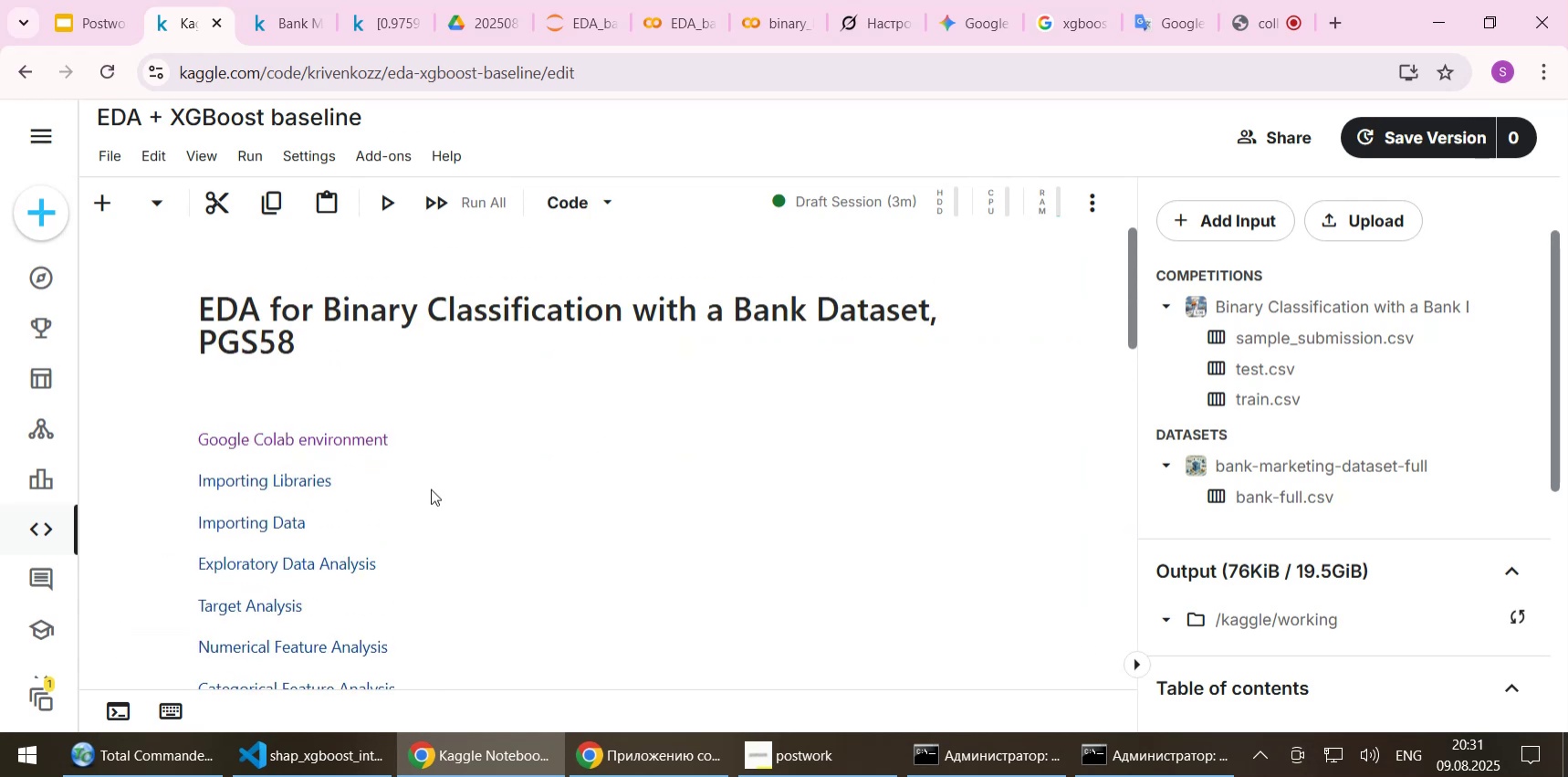 
double_click([431, 488])
 